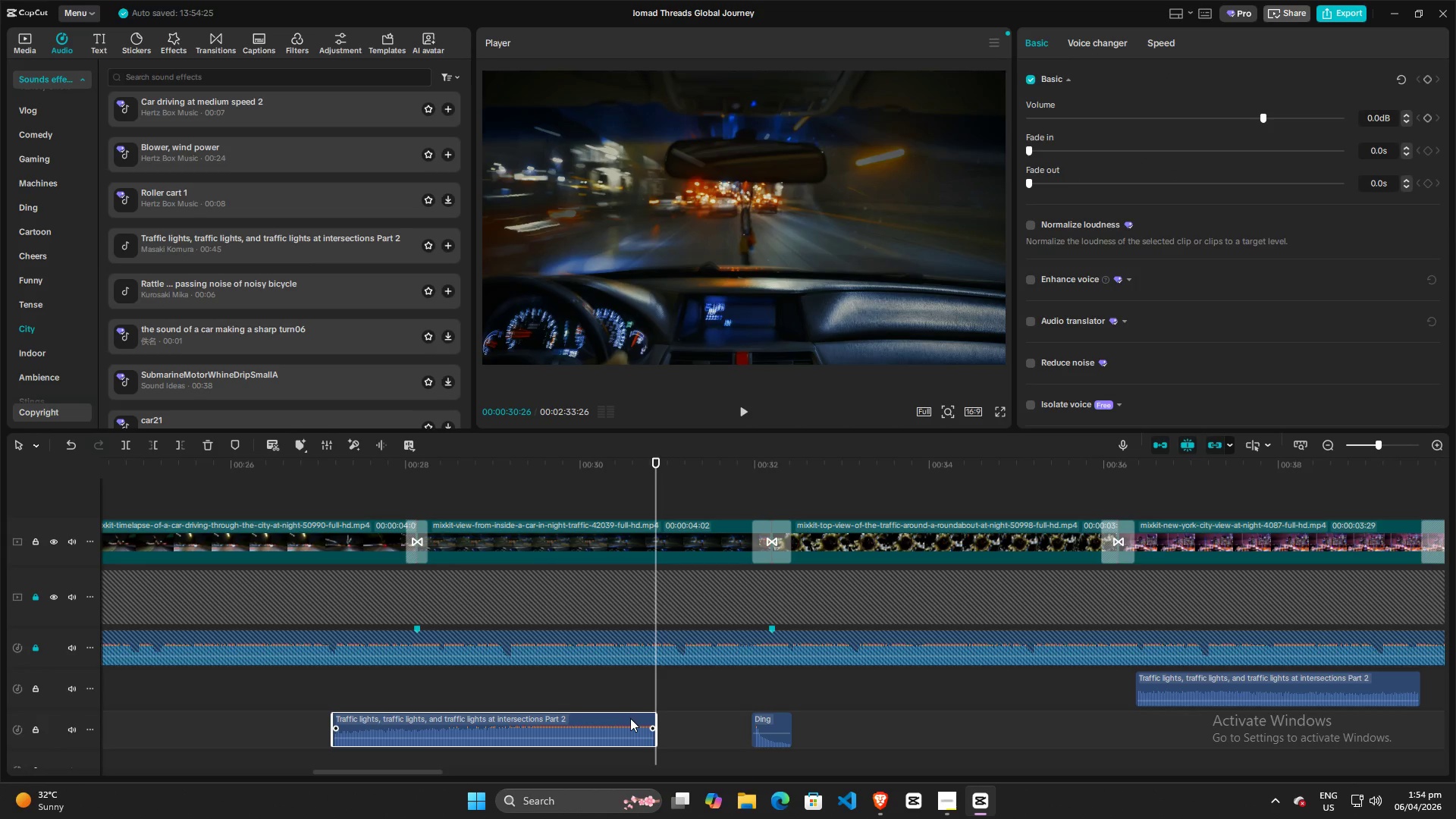 
key(Backspace)
 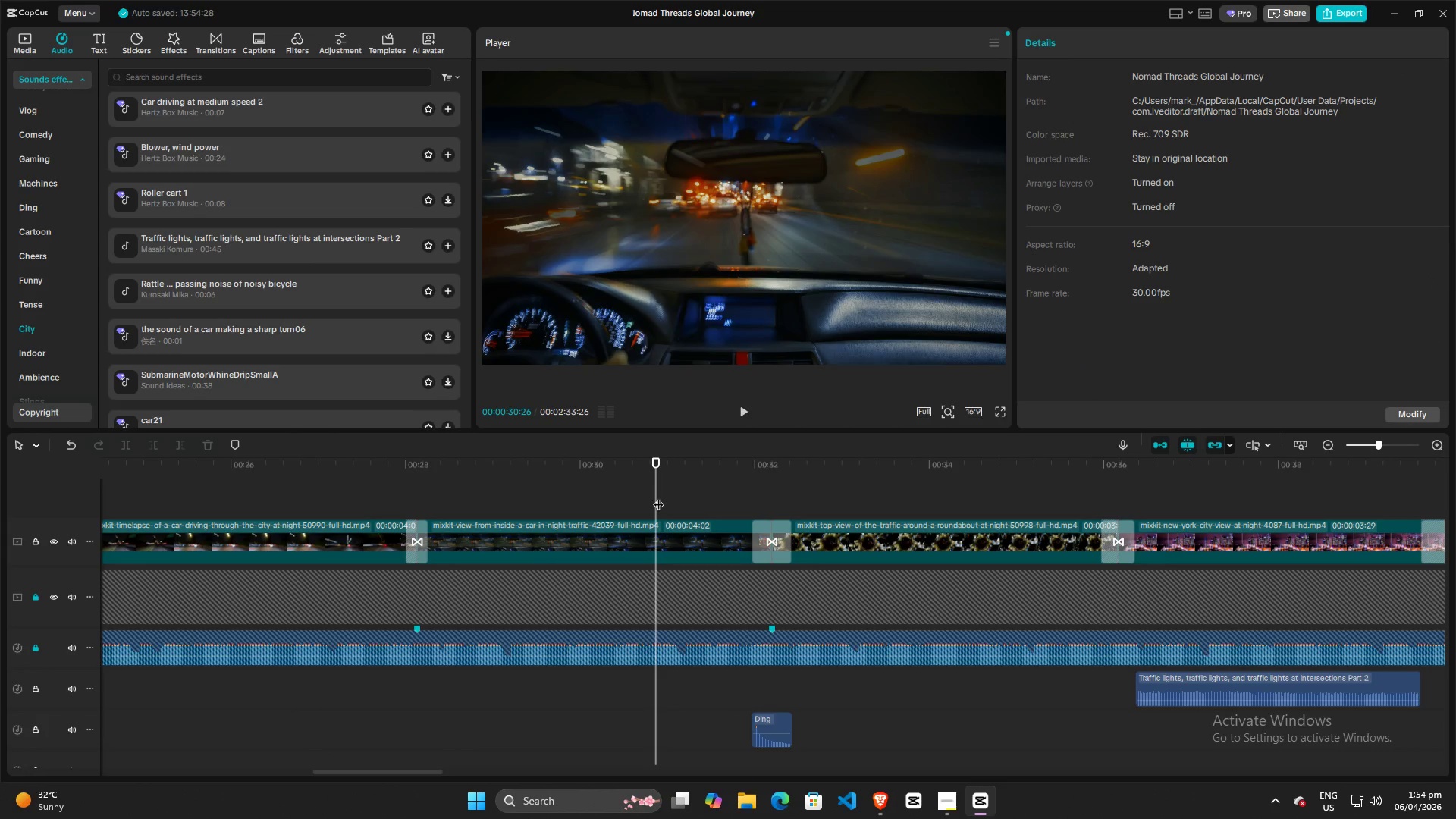 
left_click_drag(start_coordinate=[651, 494], to_coordinate=[303, 494])
 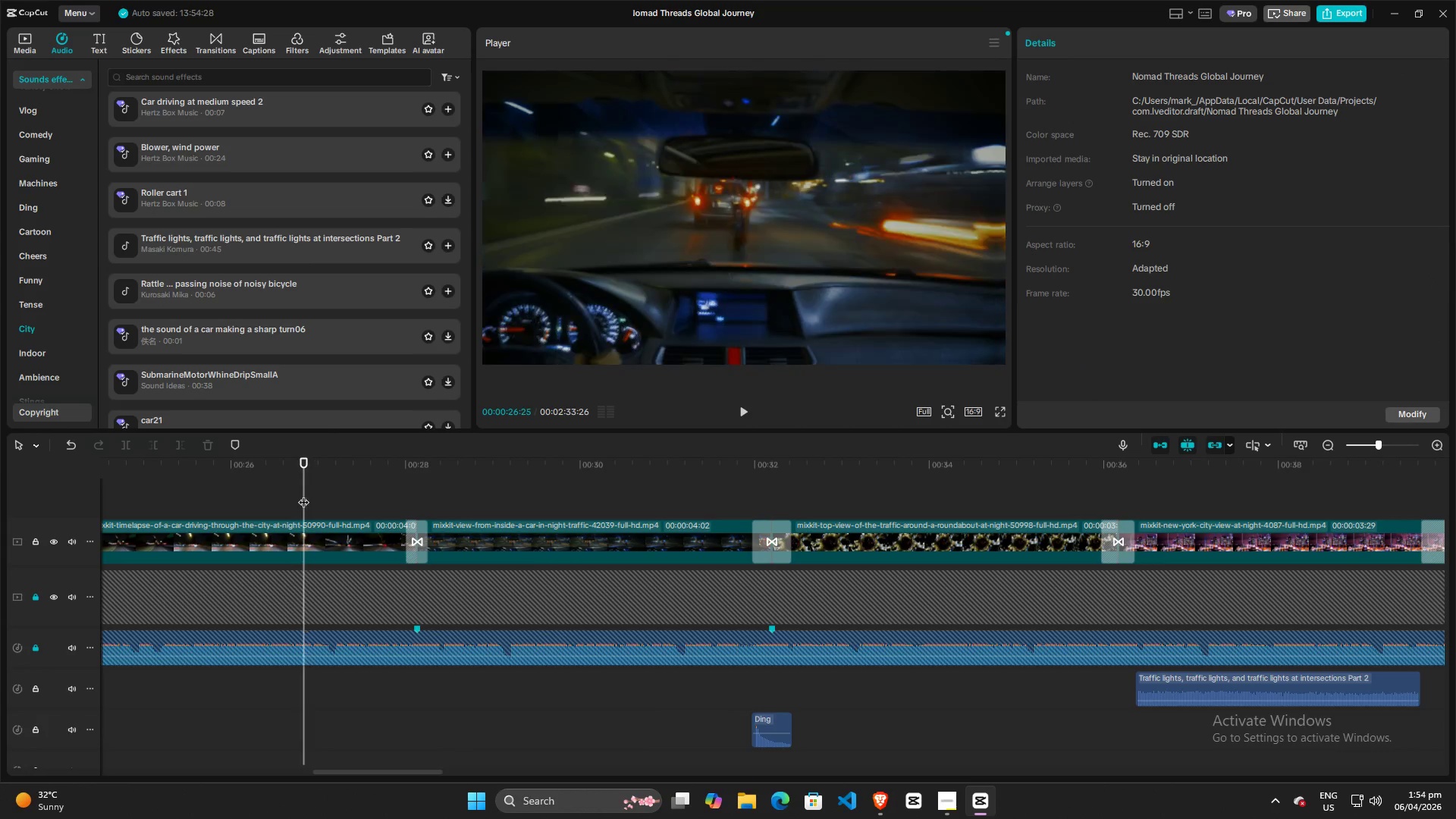 
key(Space)
 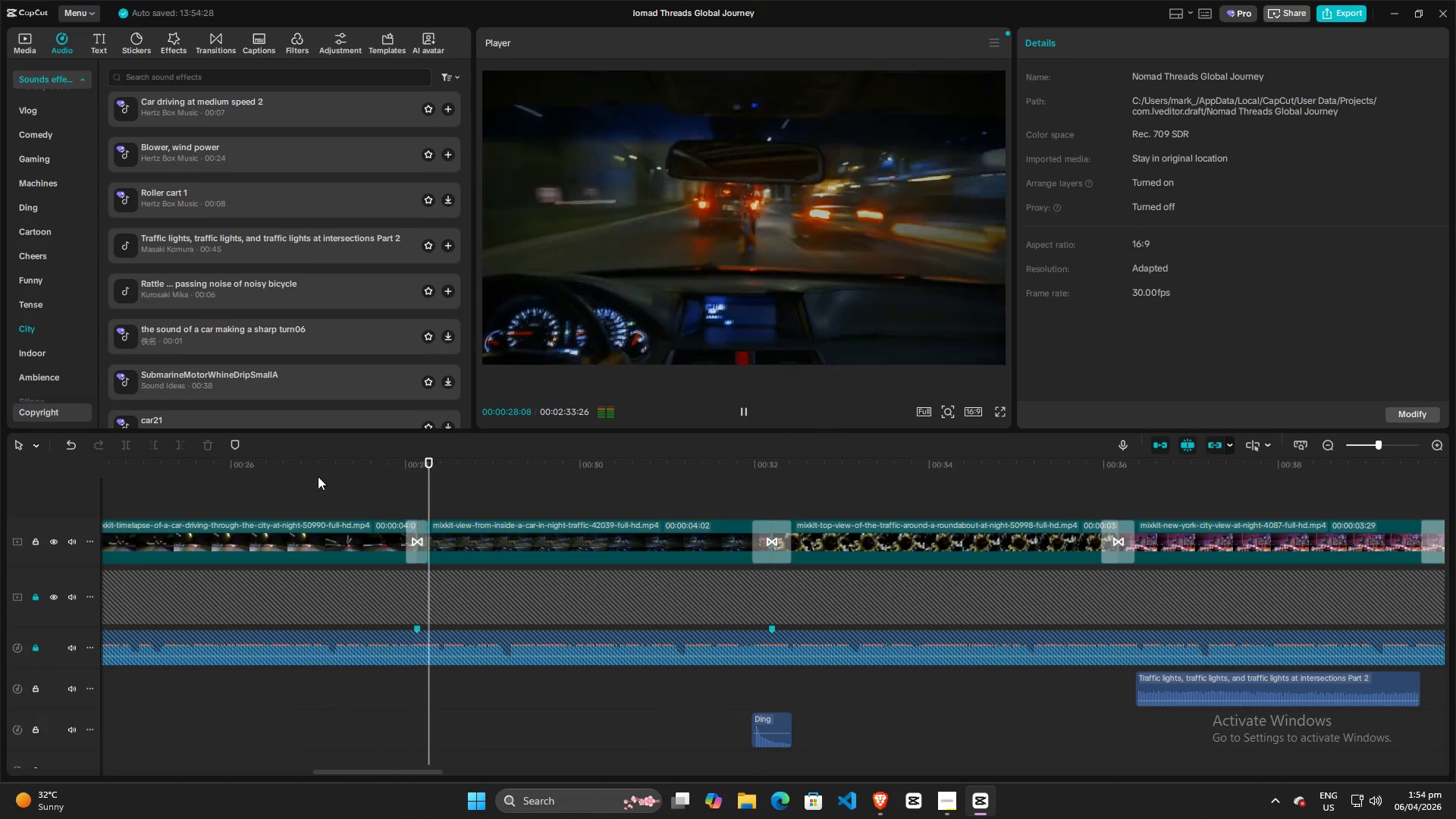 
key(Space)
 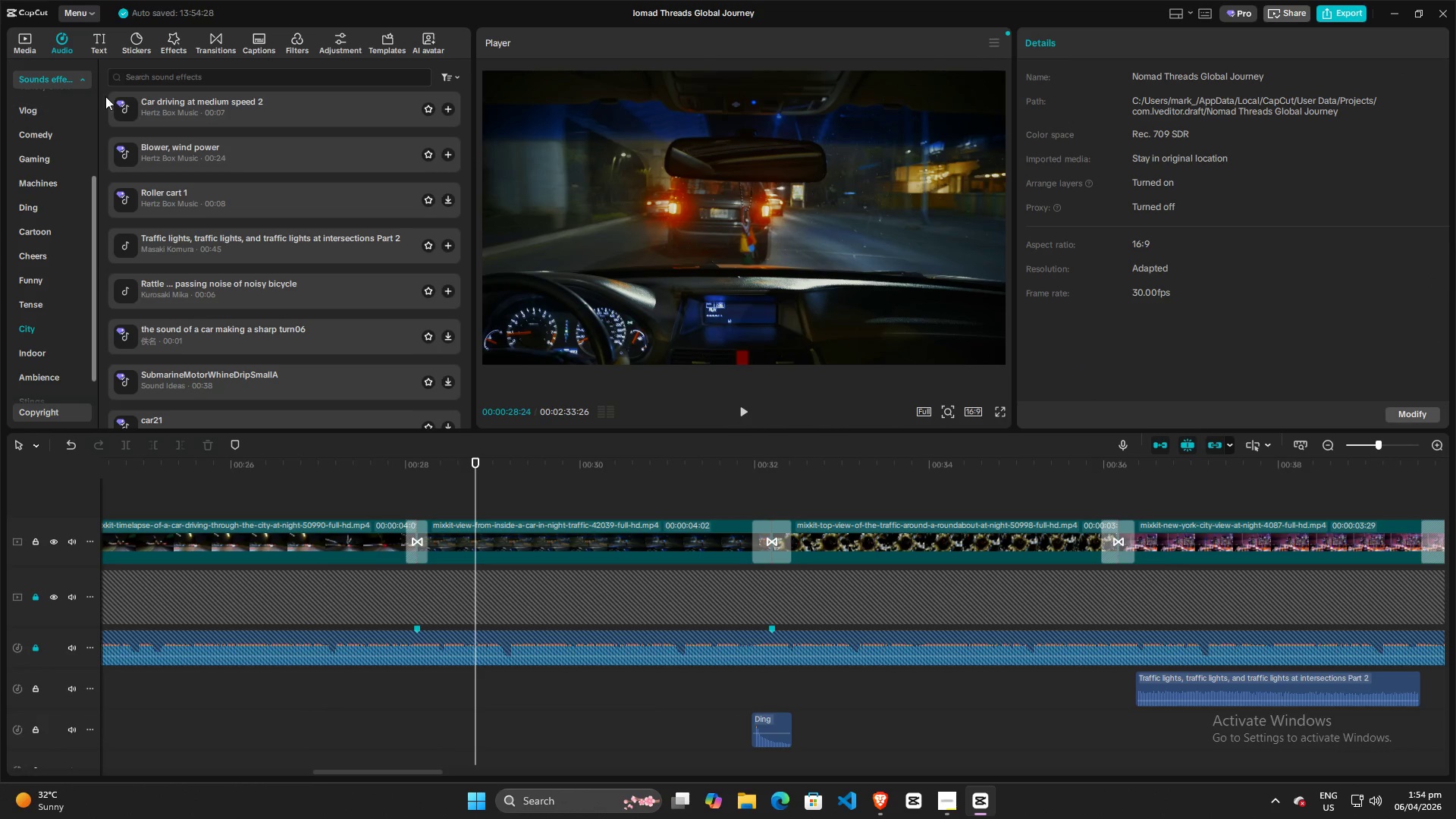 
left_click([147, 80])
 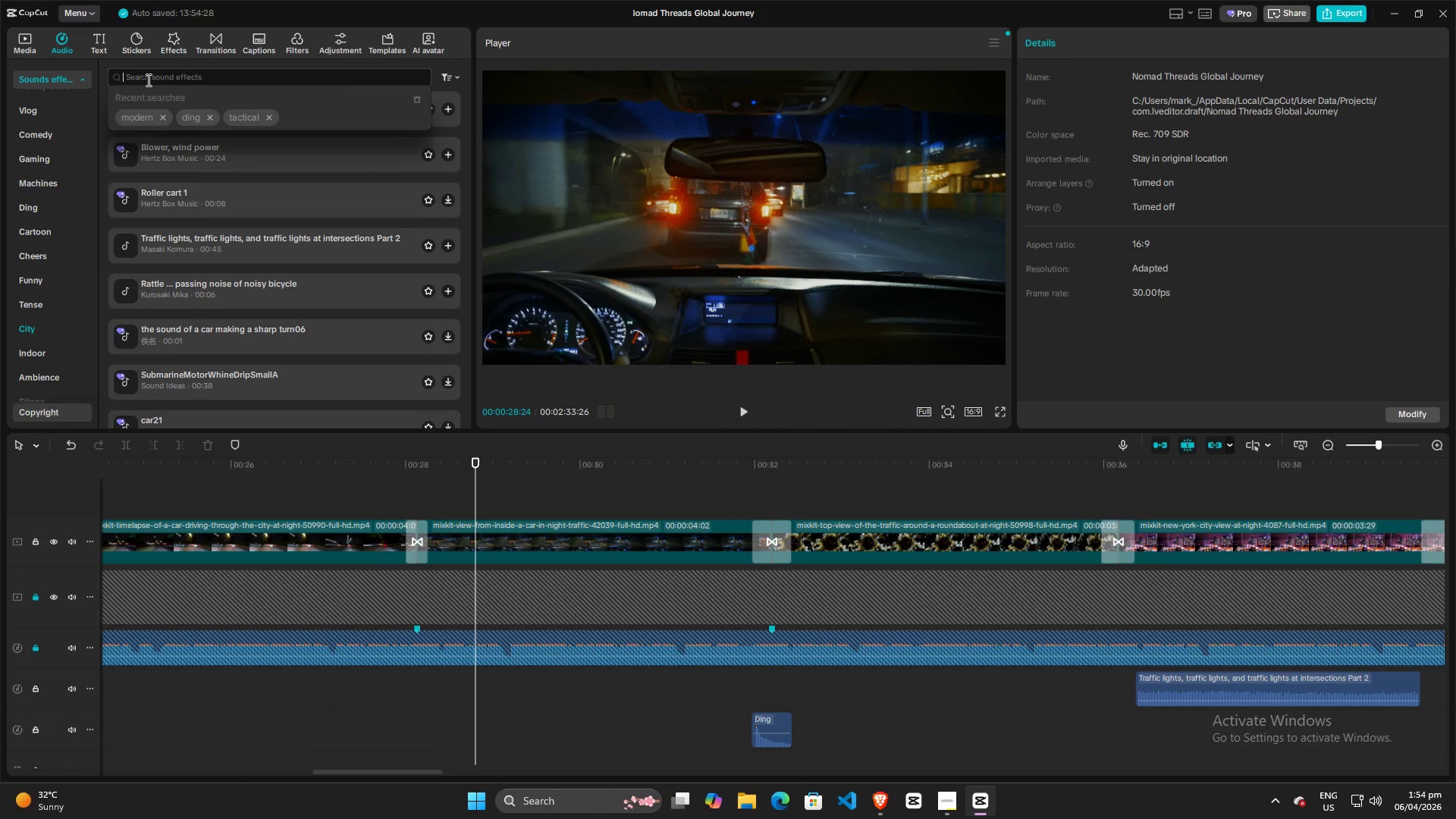 
type(swoosh)
 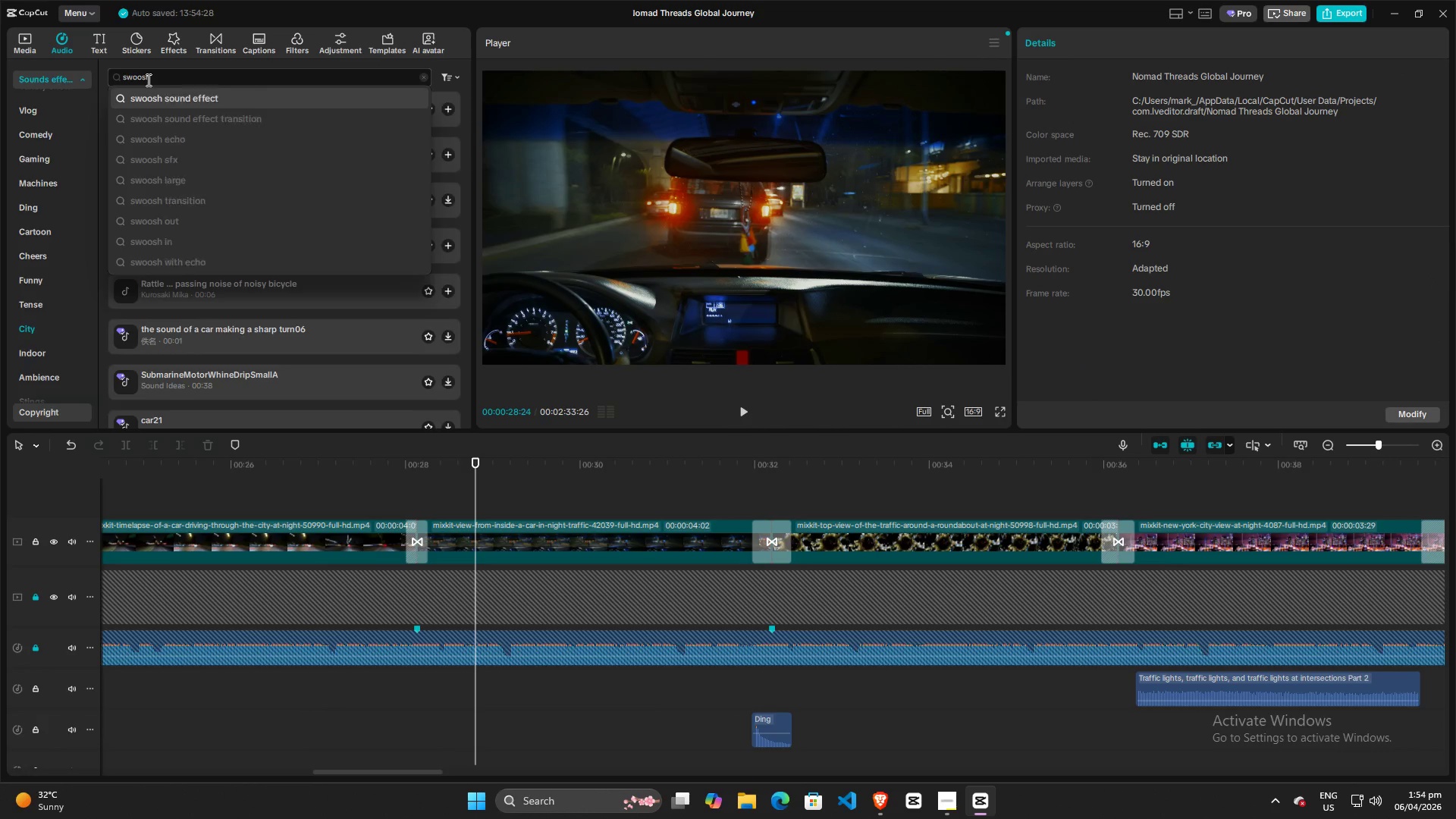 
key(Enter)
 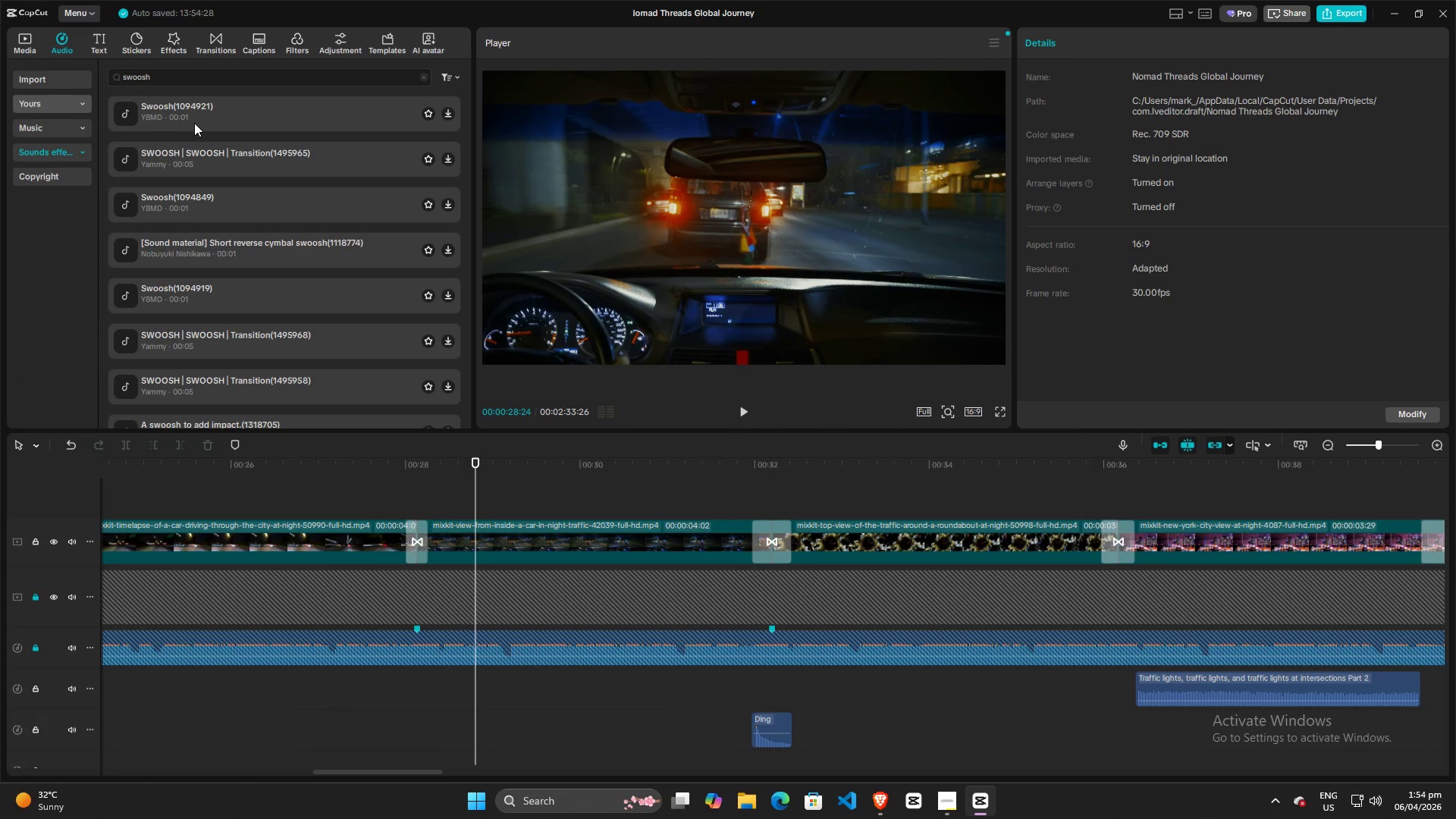 
left_click([130, 113])
 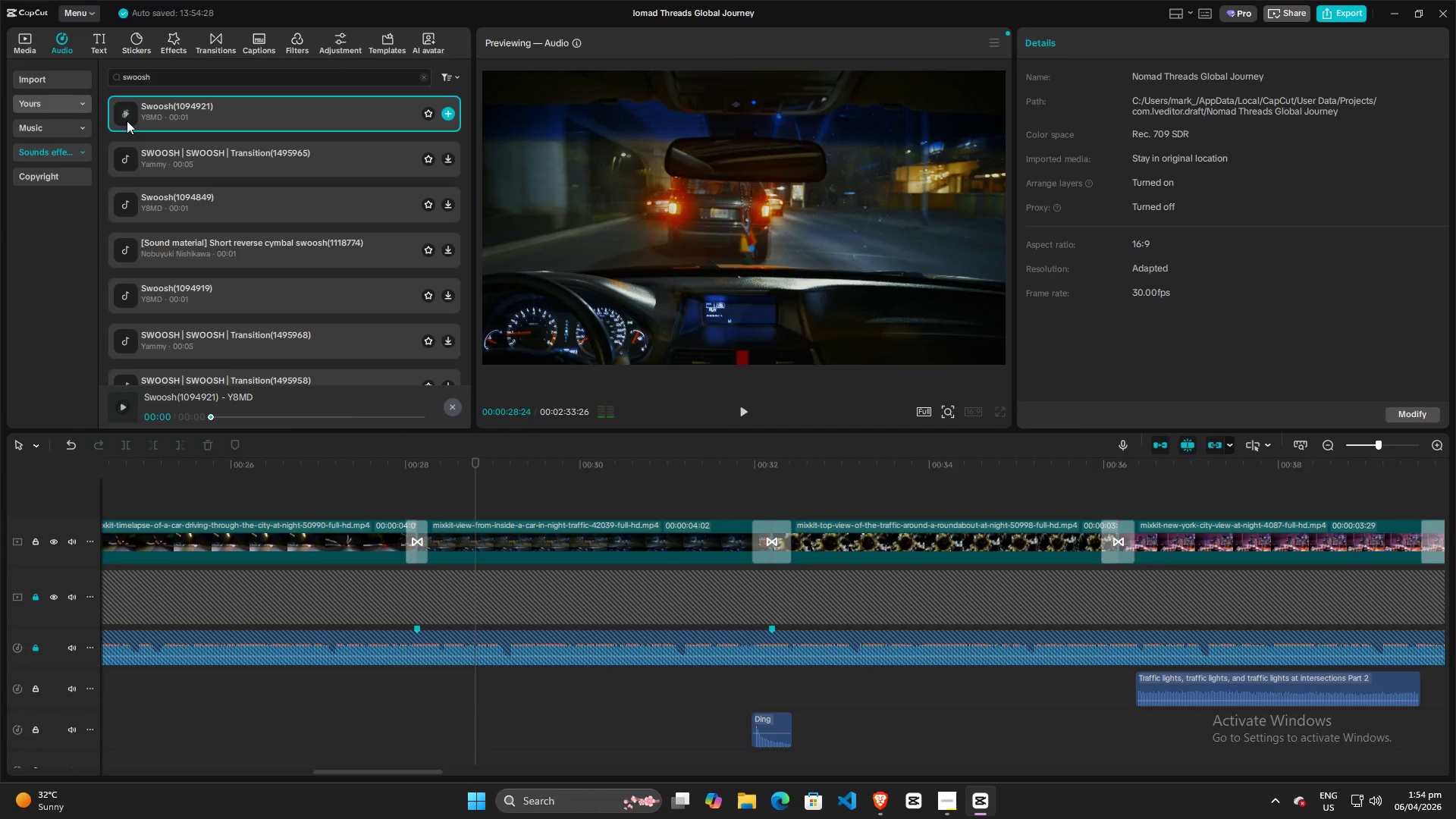 
left_click([121, 163])
 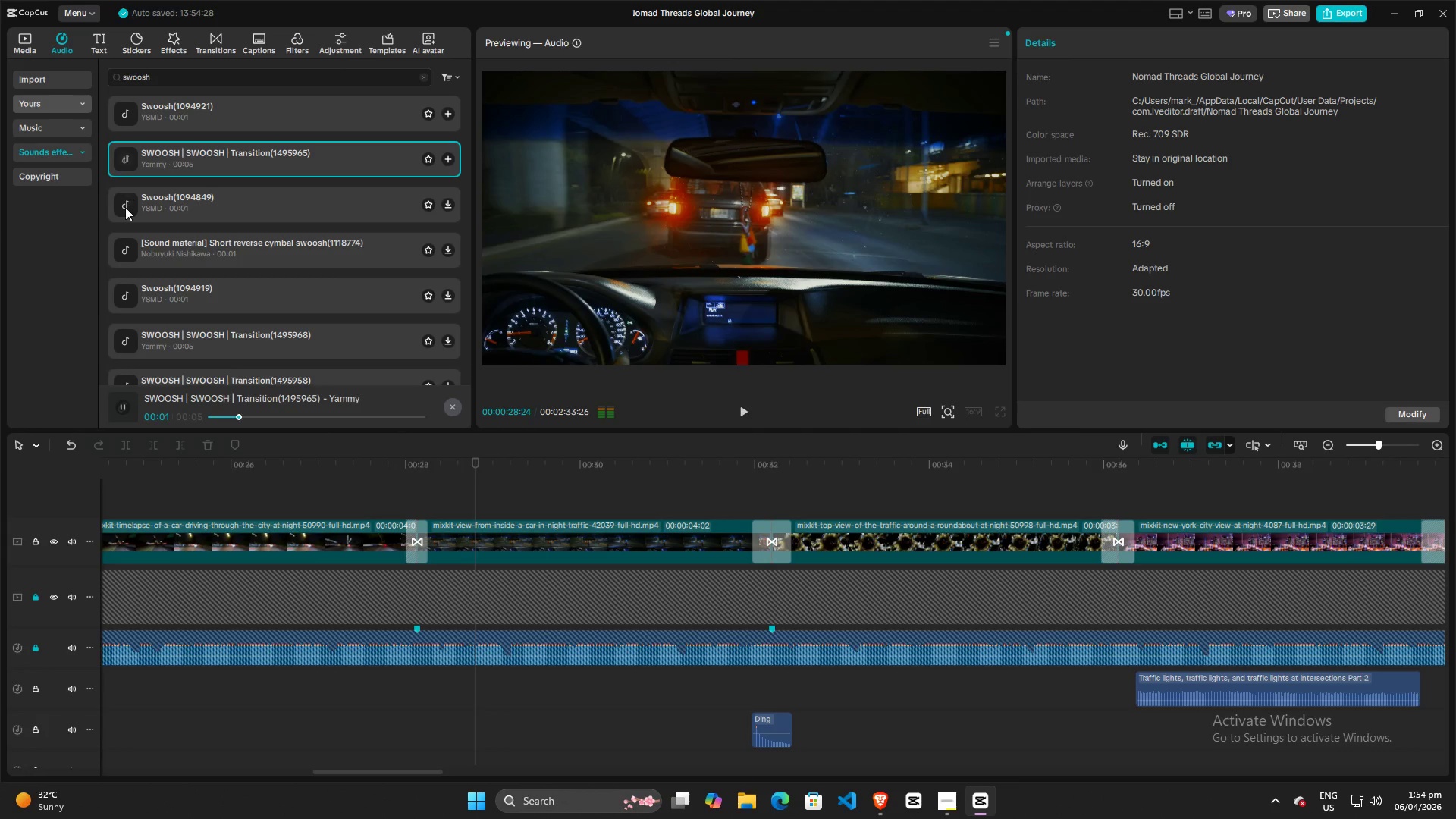 
left_click([125, 206])
 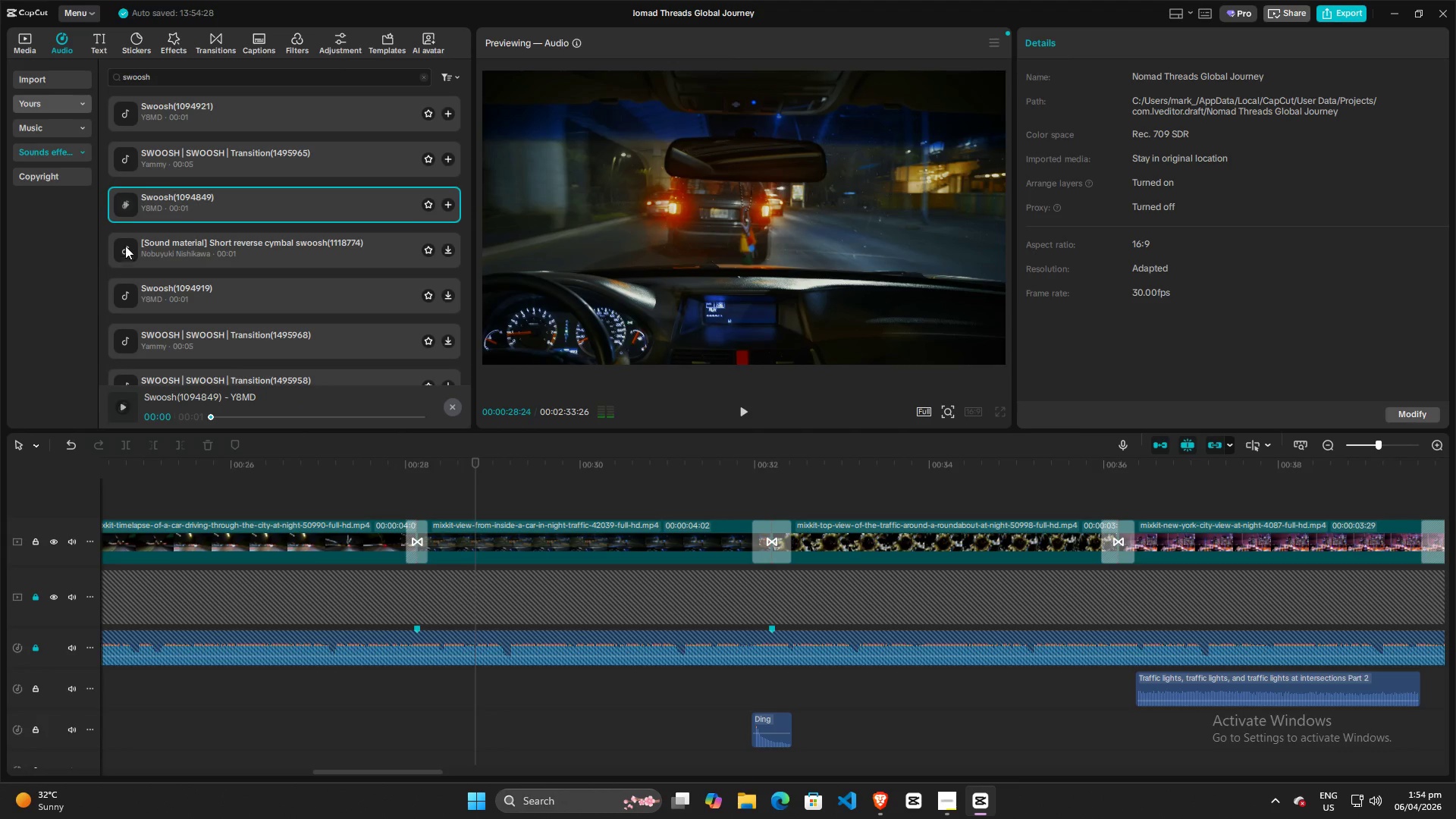 
left_click([128, 207])
 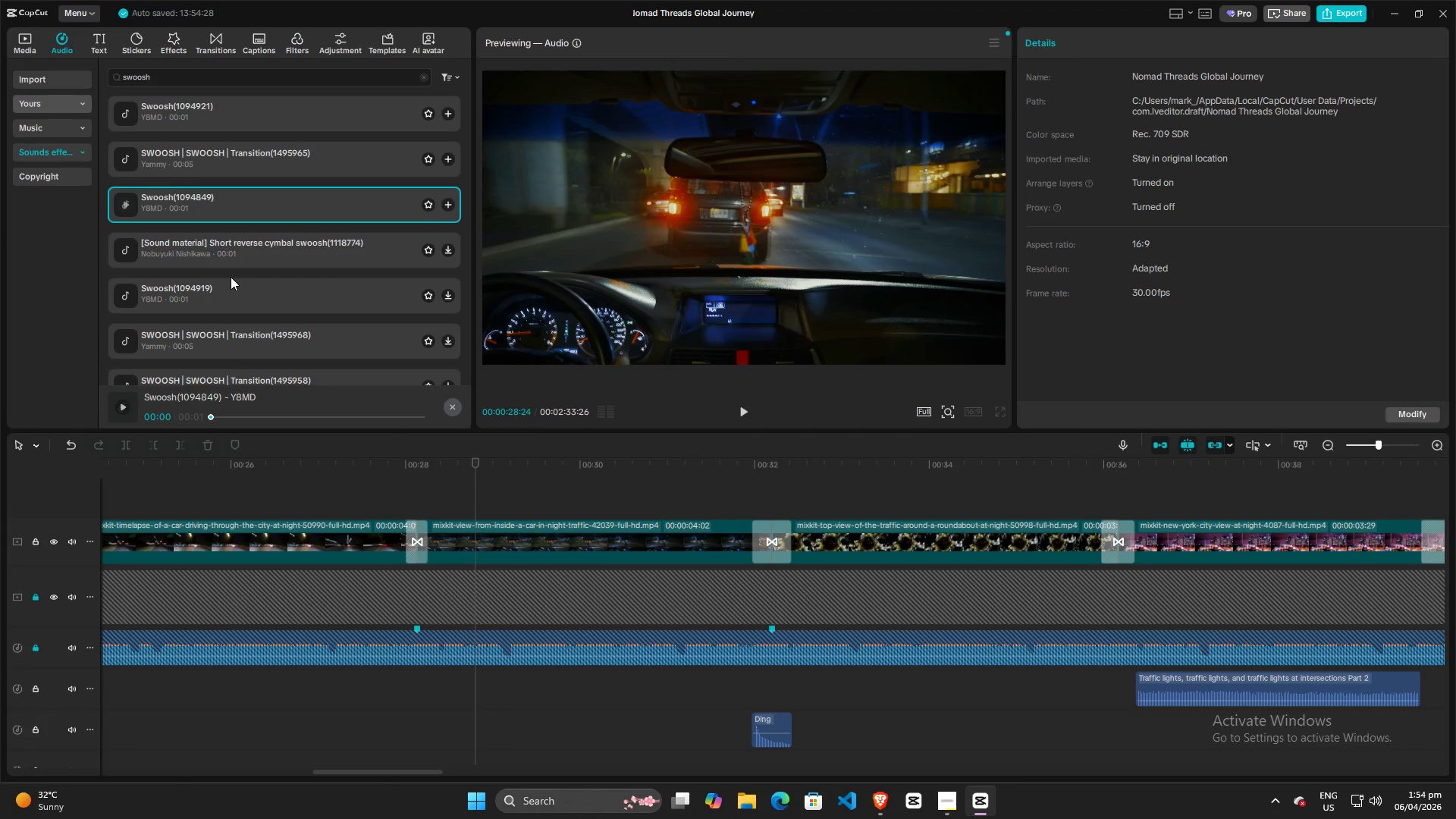 
left_click_drag(start_coordinate=[194, 206], to_coordinate=[403, 690])
 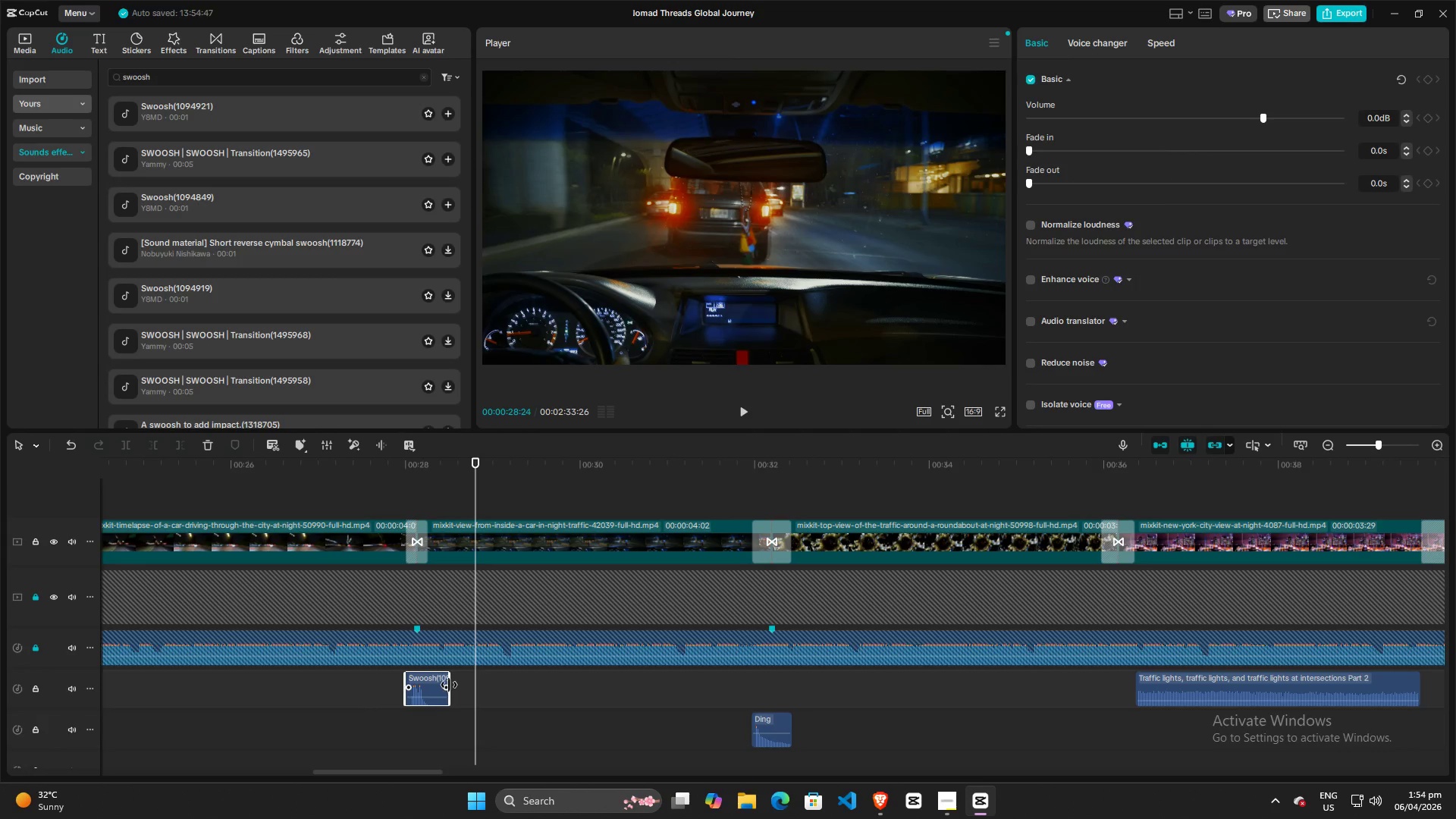 
left_click_drag(start_coordinate=[450, 684], to_coordinate=[428, 681])
 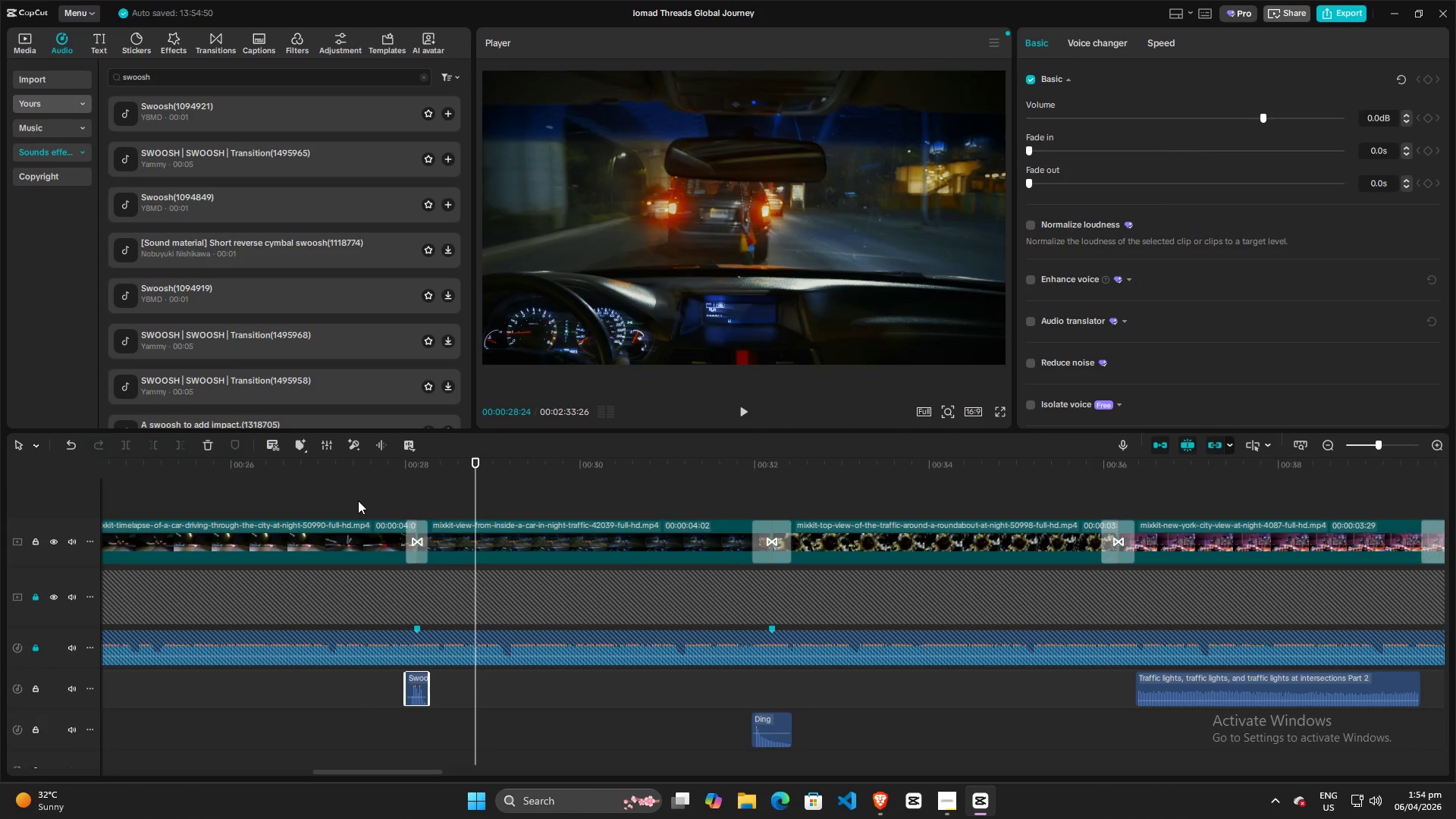 
left_click([357, 499])
 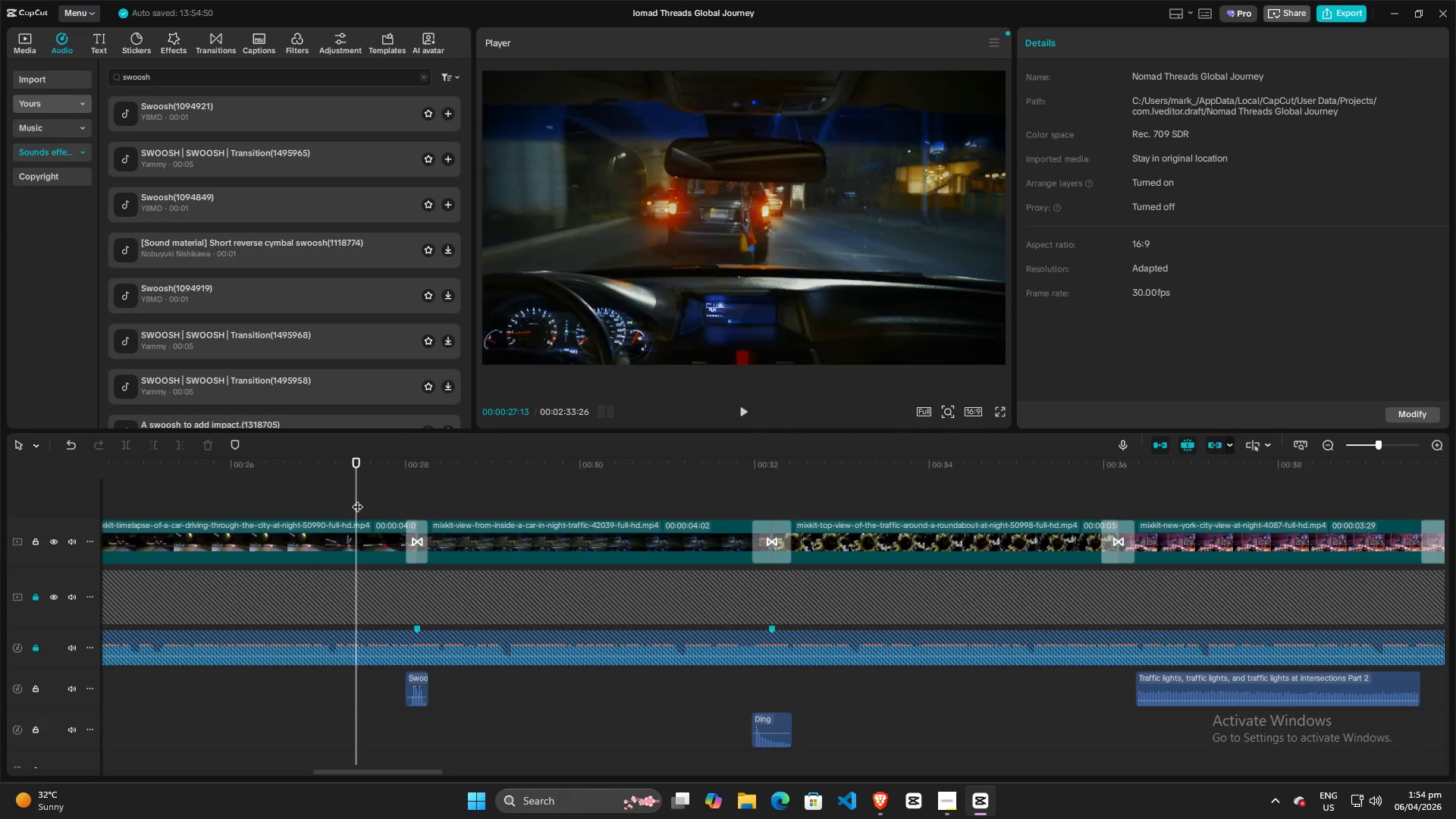 
key(Space)
 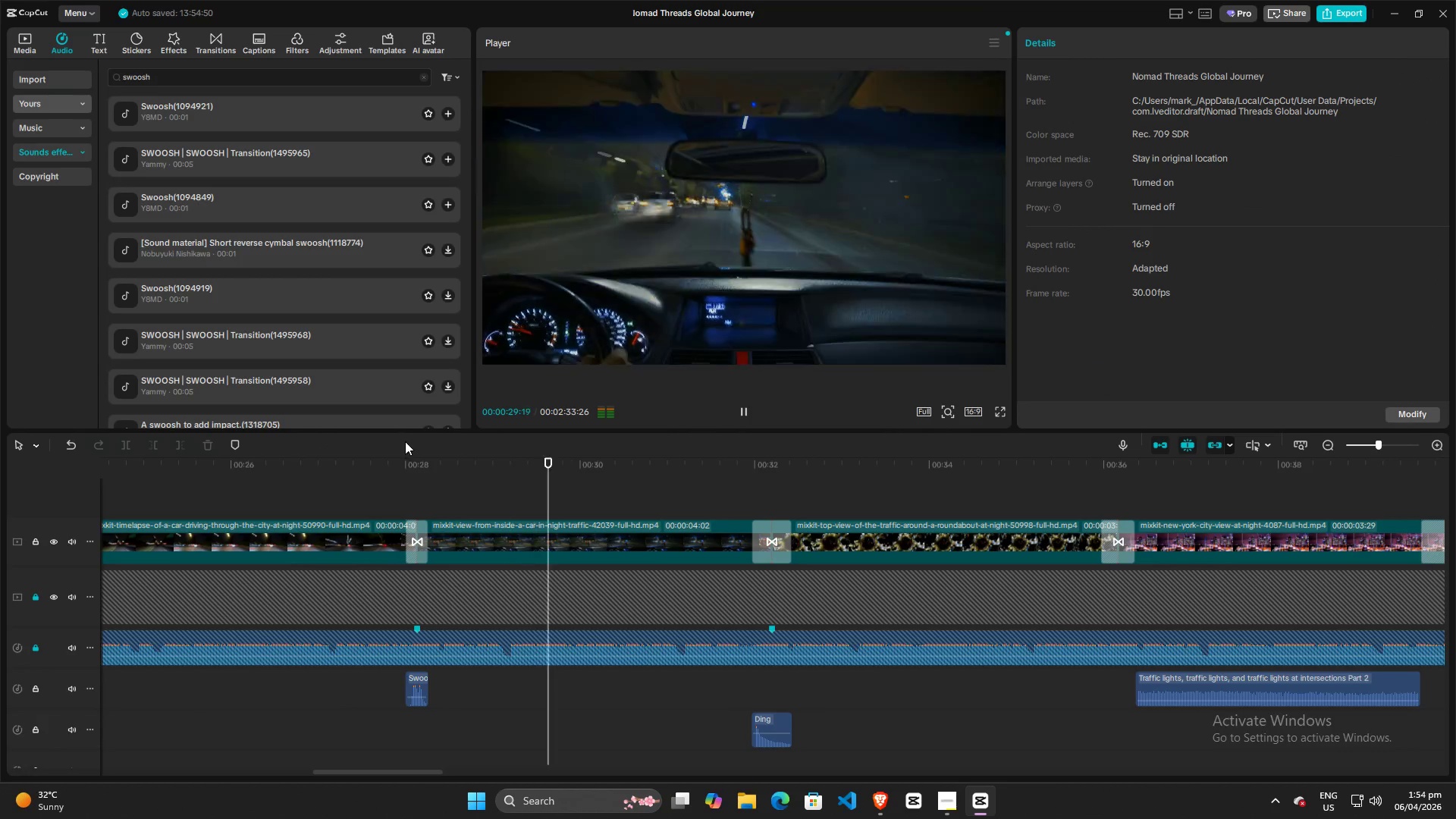 
key(Space)
 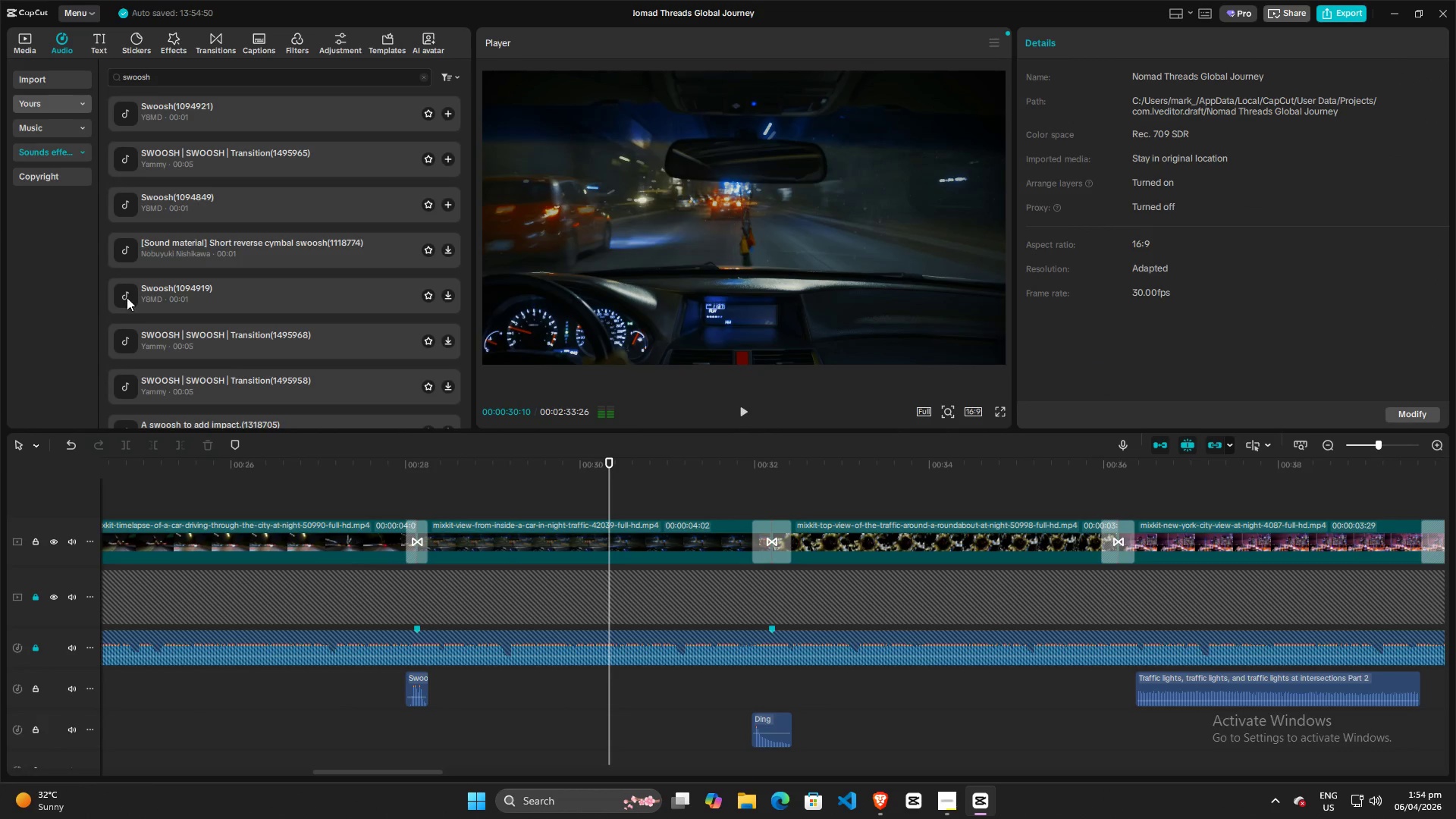 
left_click([124, 294])
 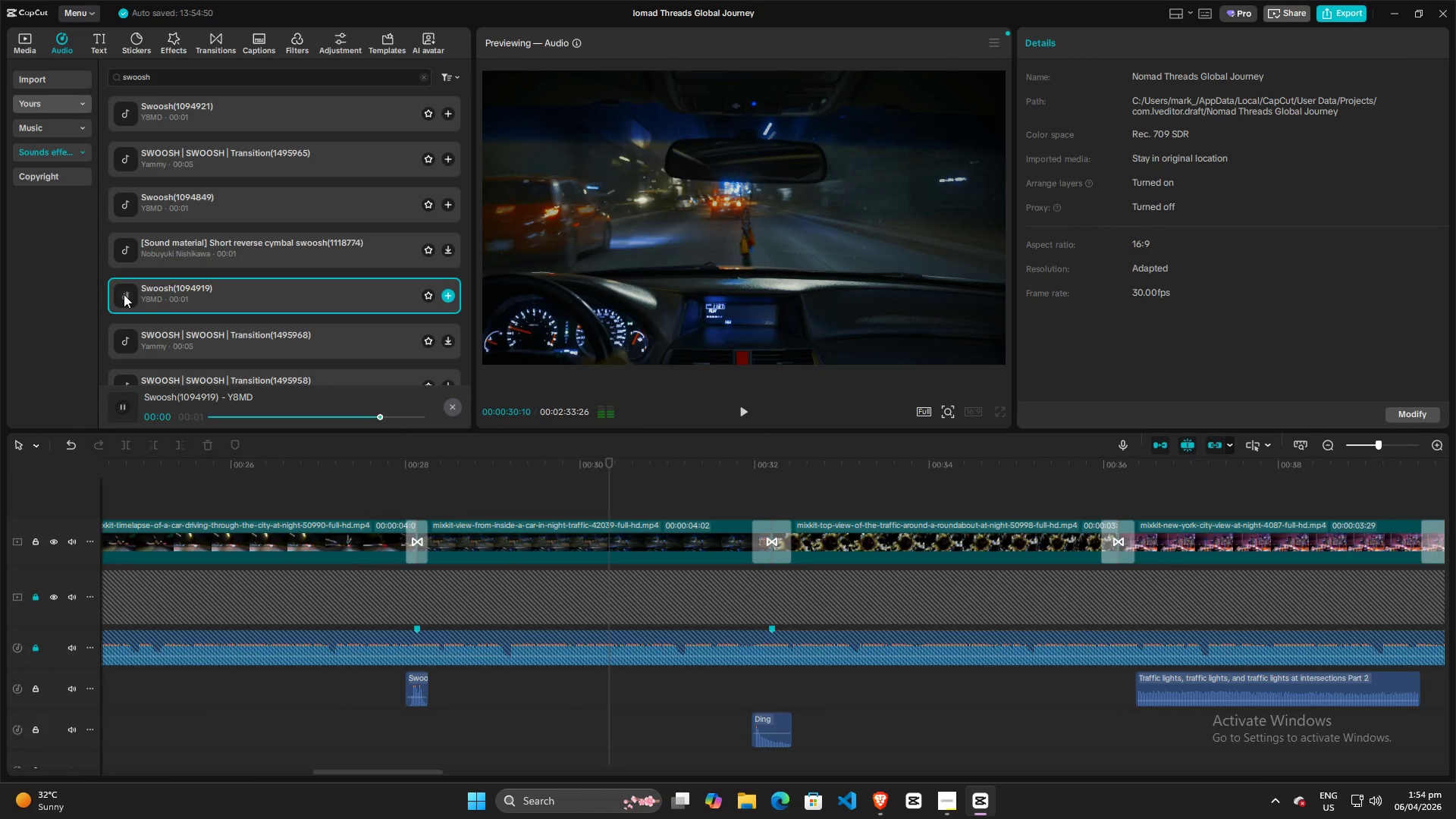 
left_click([130, 339])
 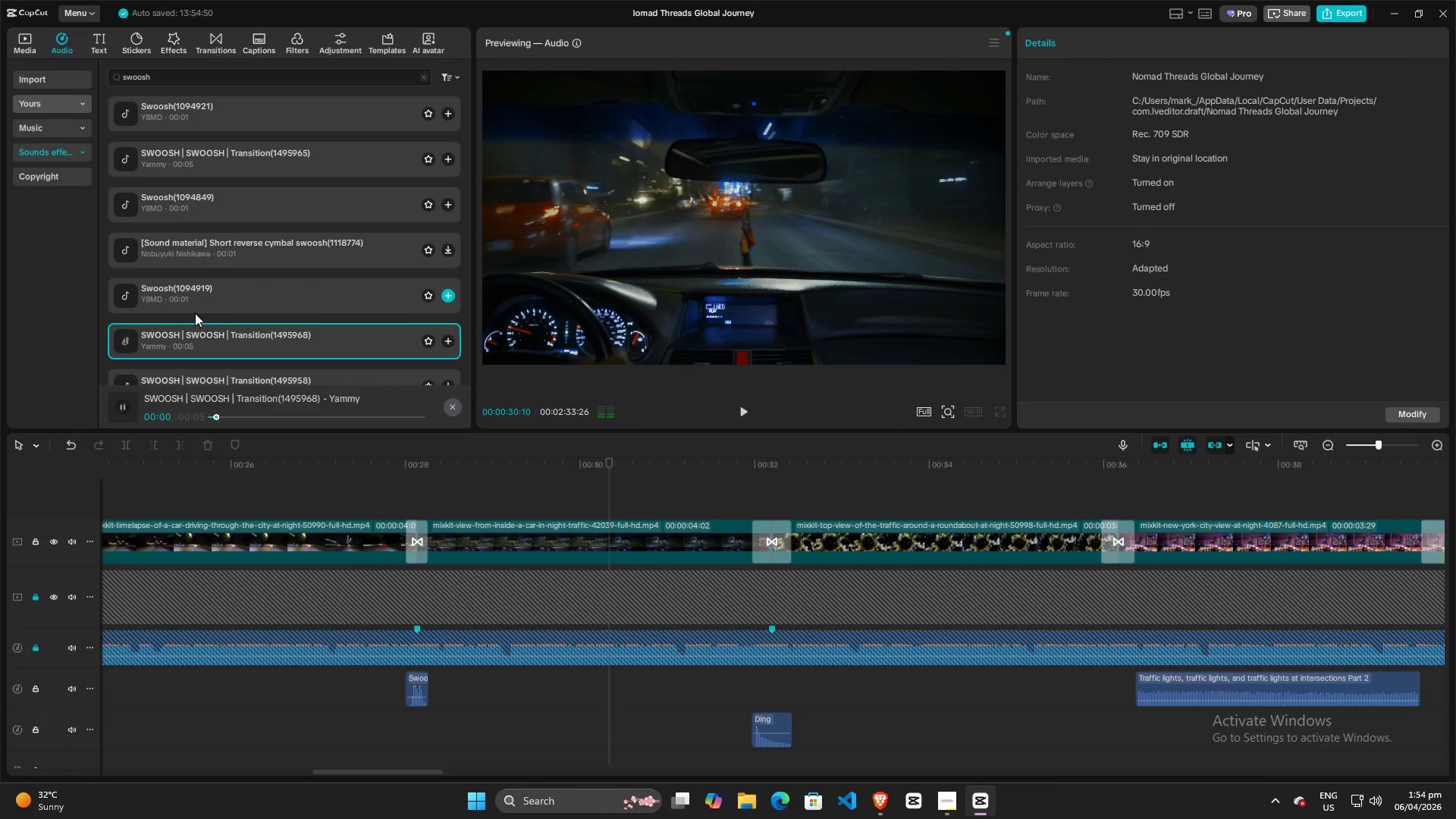 
scroll: coordinate [187, 303], scroll_direction: down, amount: 2.0
 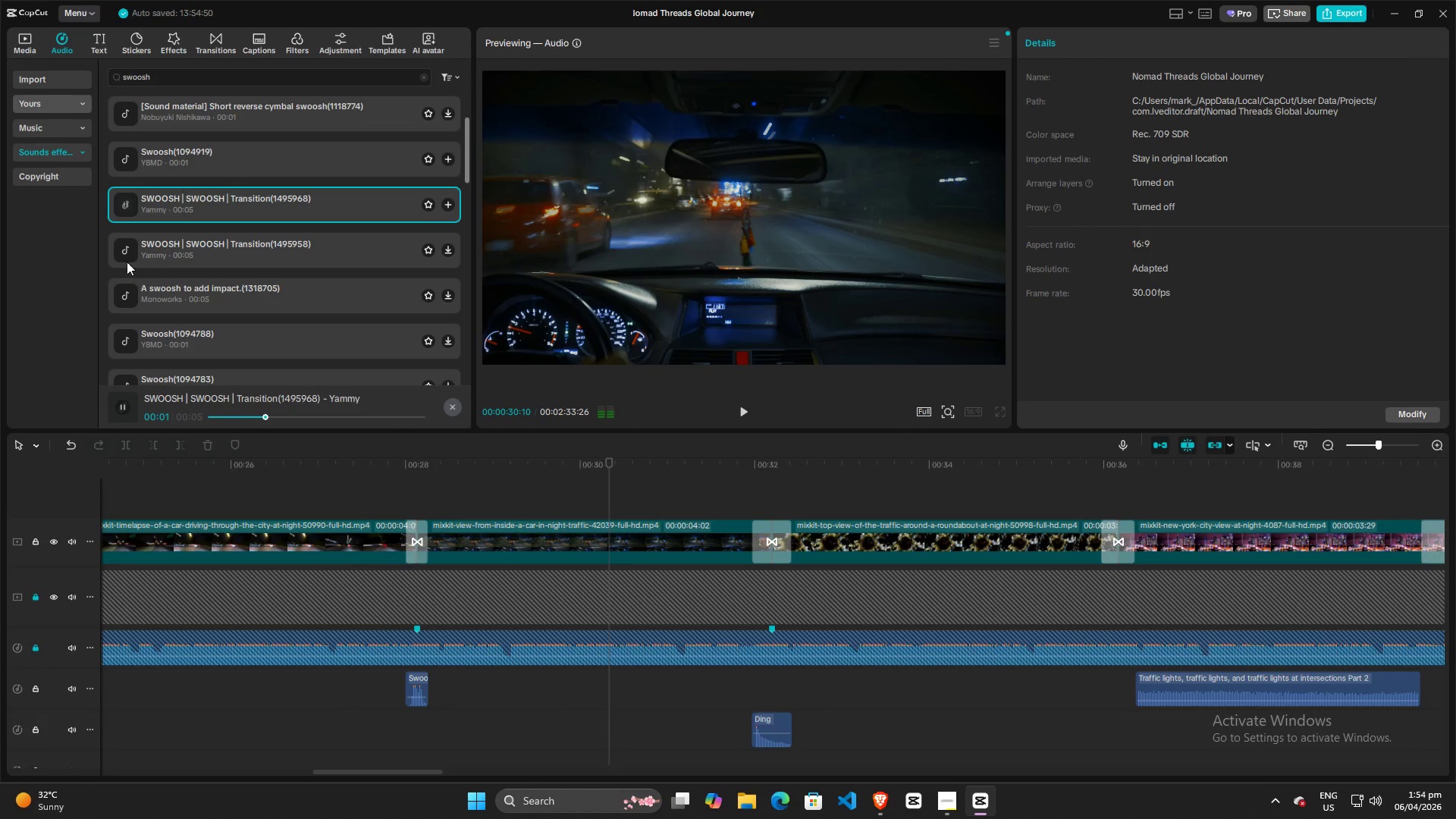 
left_click([122, 253])
 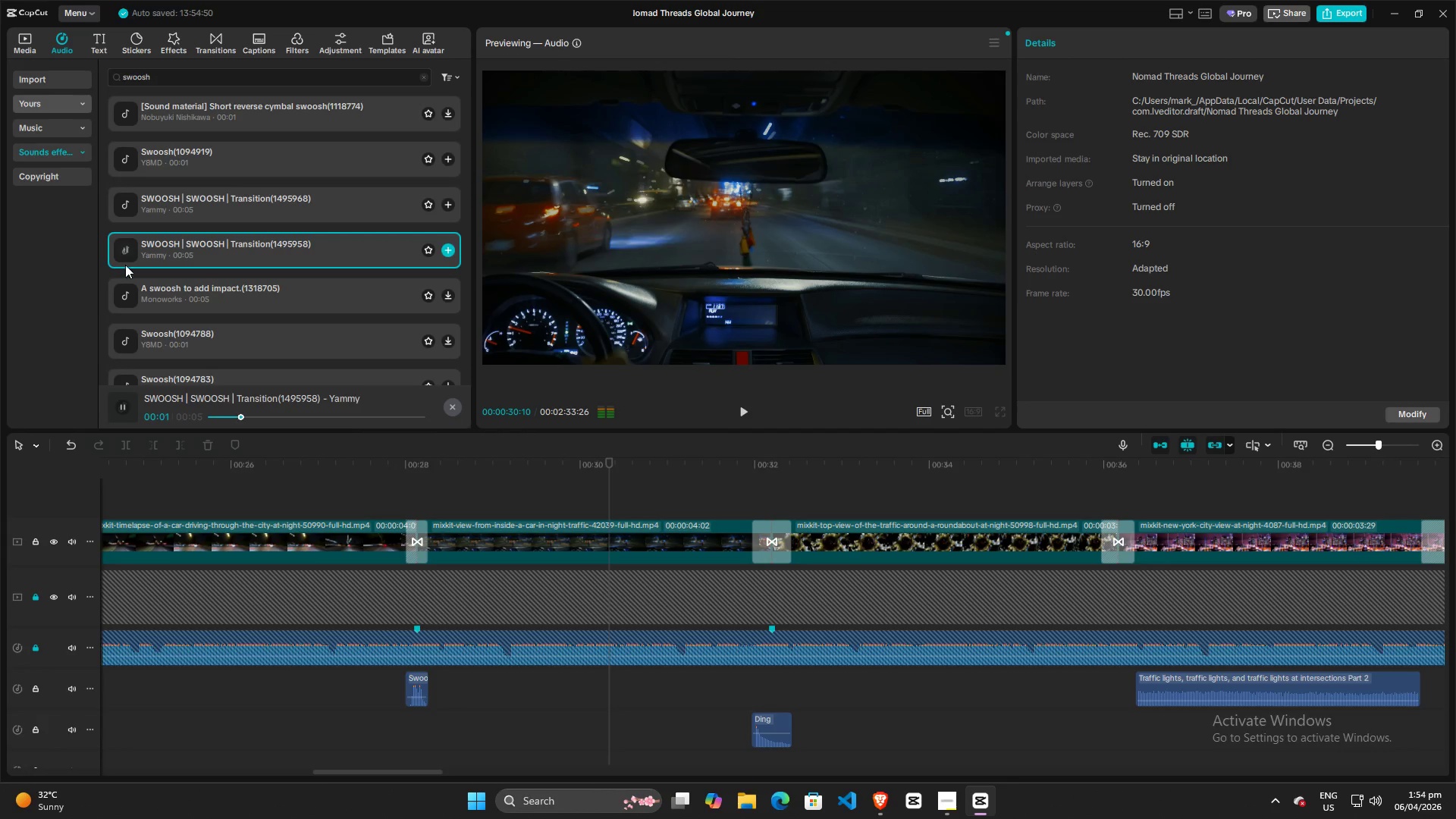 
left_click([127, 293])
 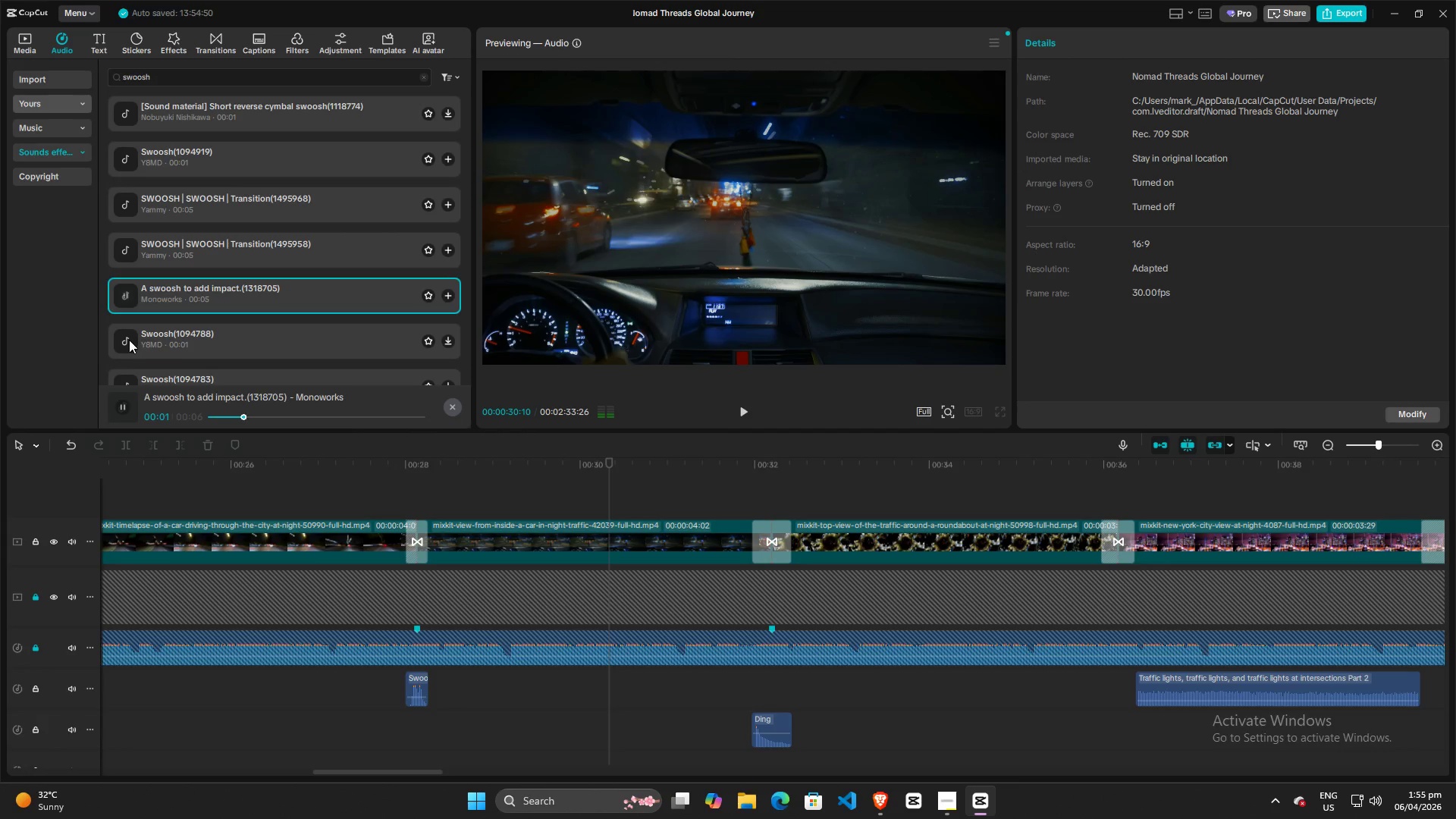 
left_click([129, 340])
 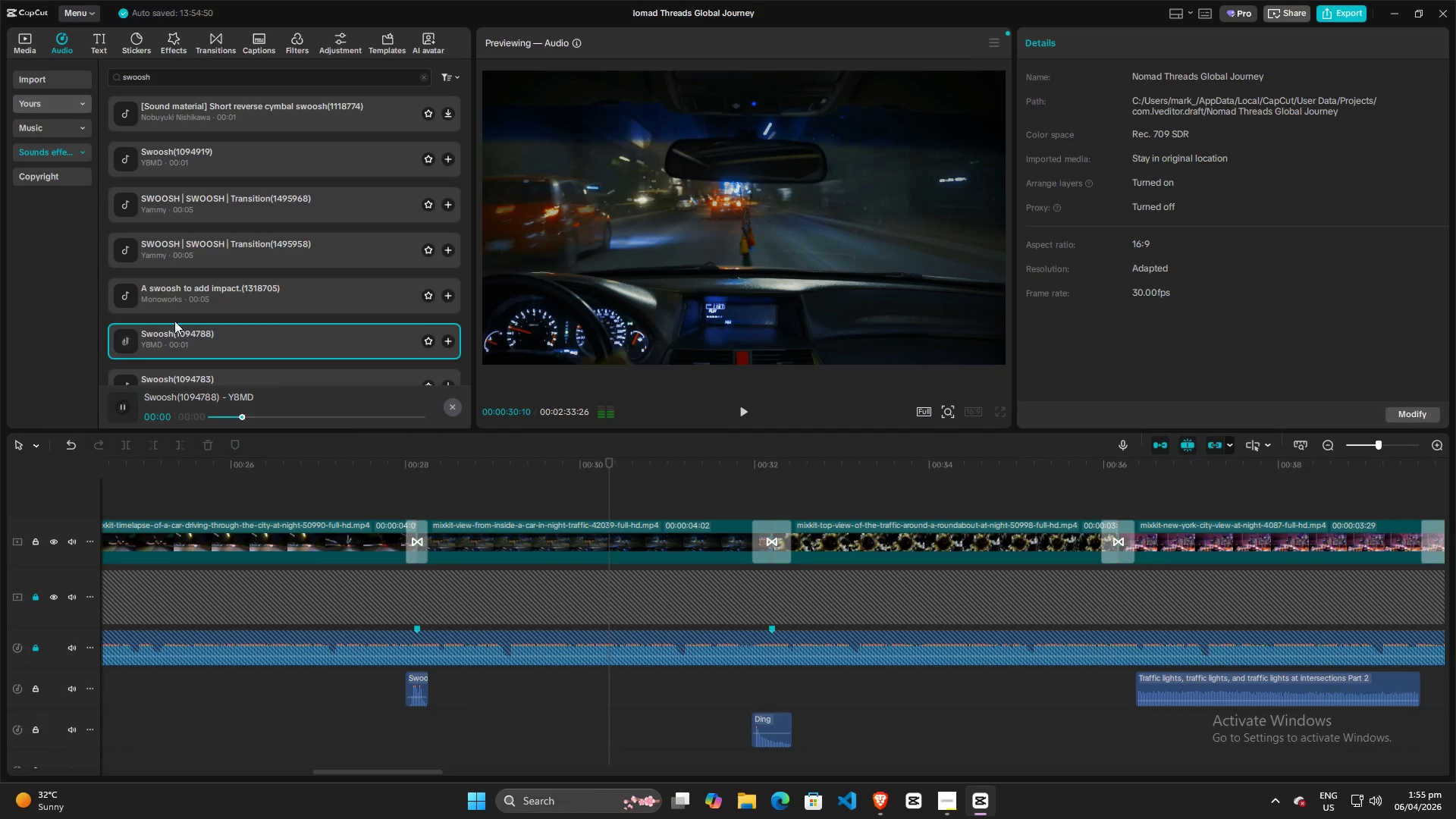 
scroll: coordinate [176, 317], scroll_direction: down, amount: 2.0
 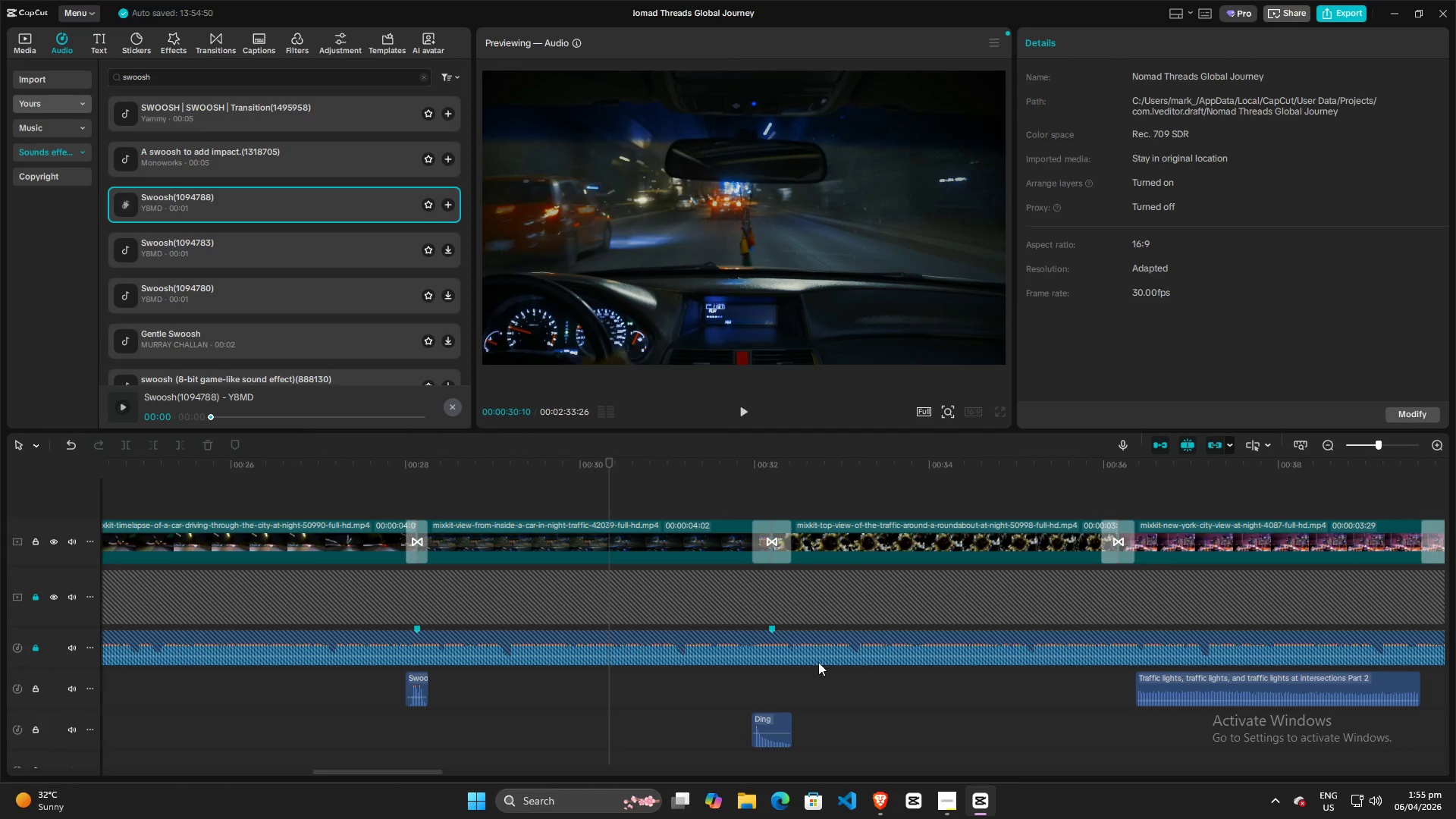 
left_click([786, 716])
 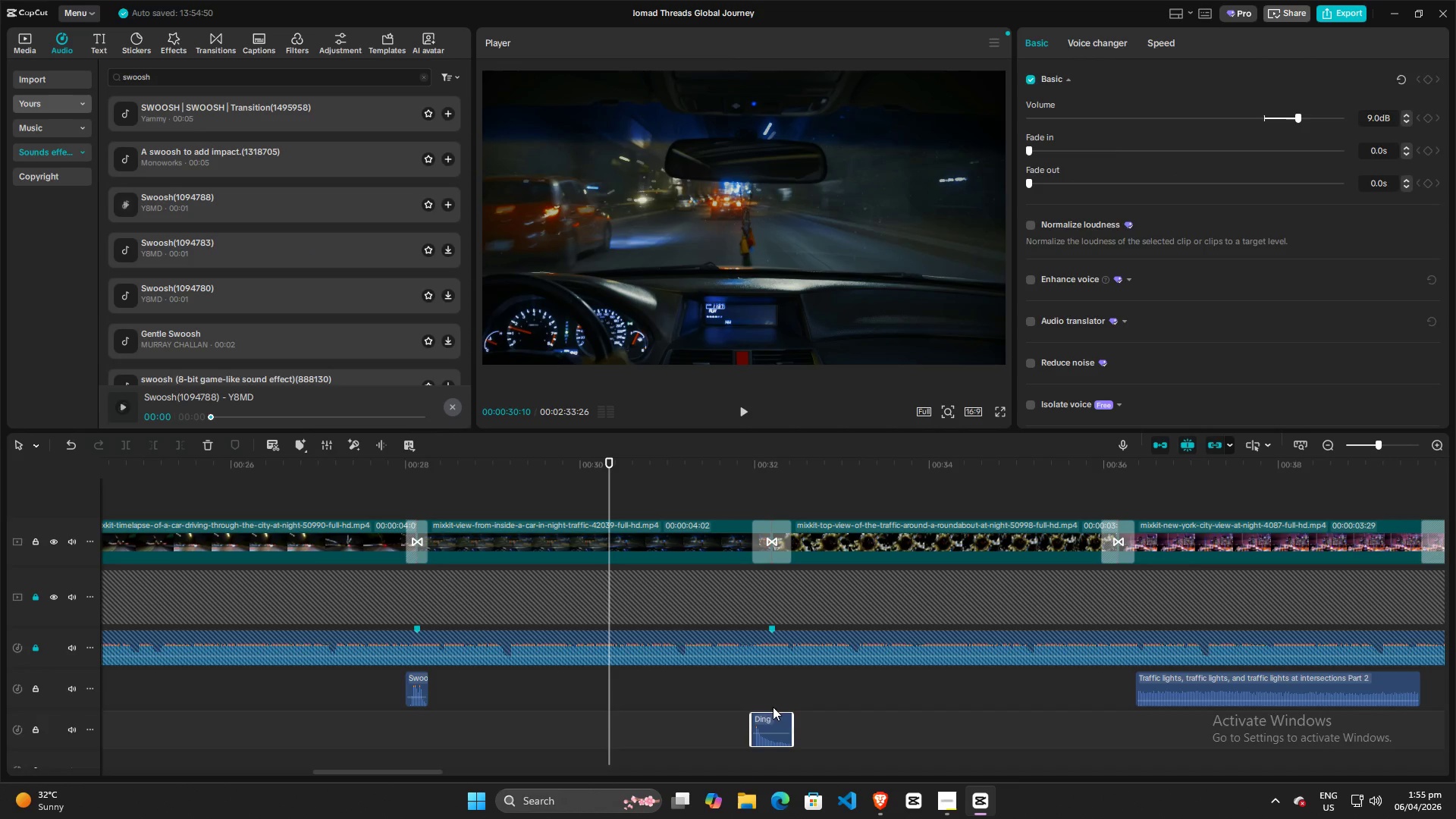 
key(Backspace)
 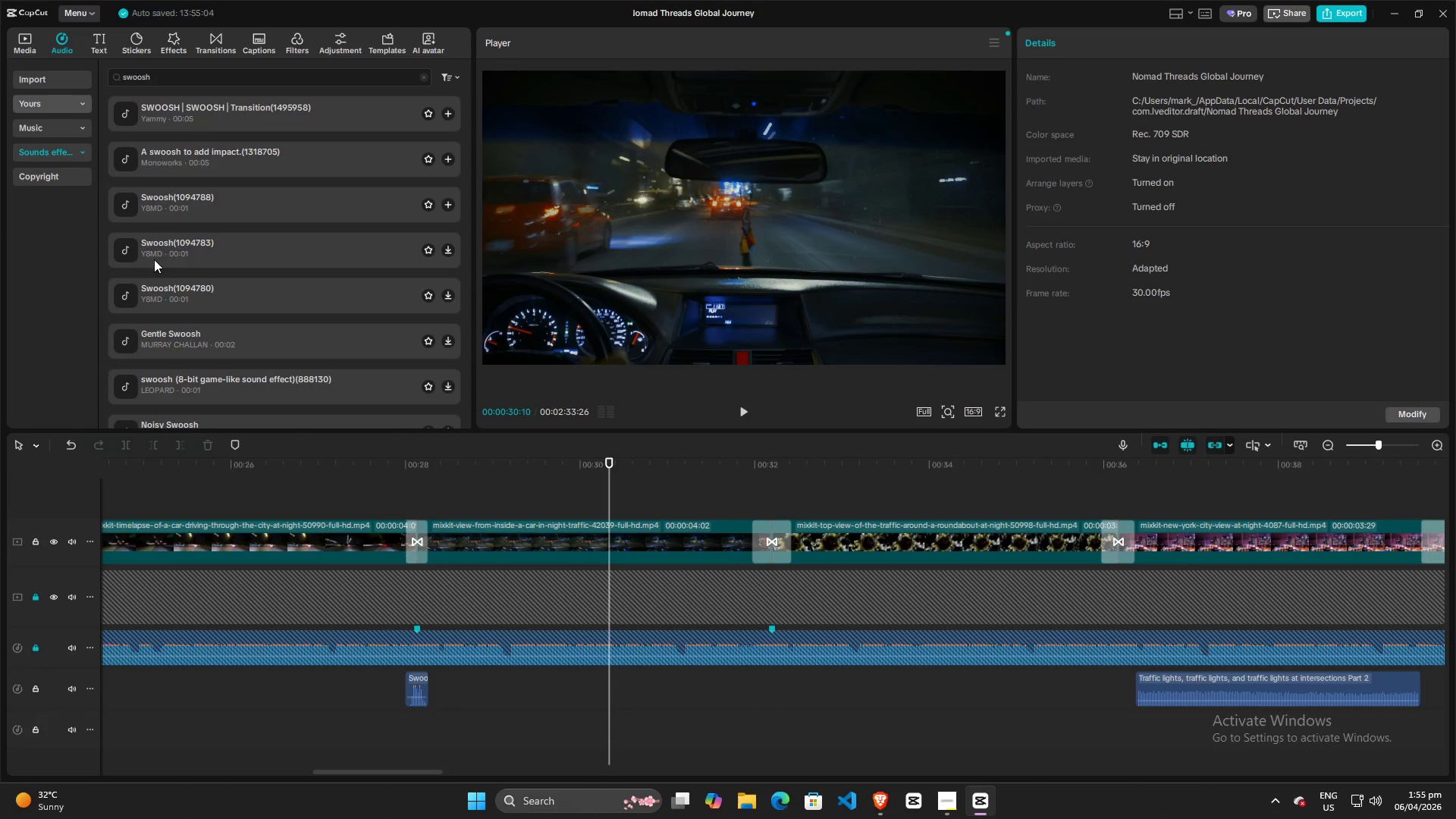 
left_click([130, 249])
 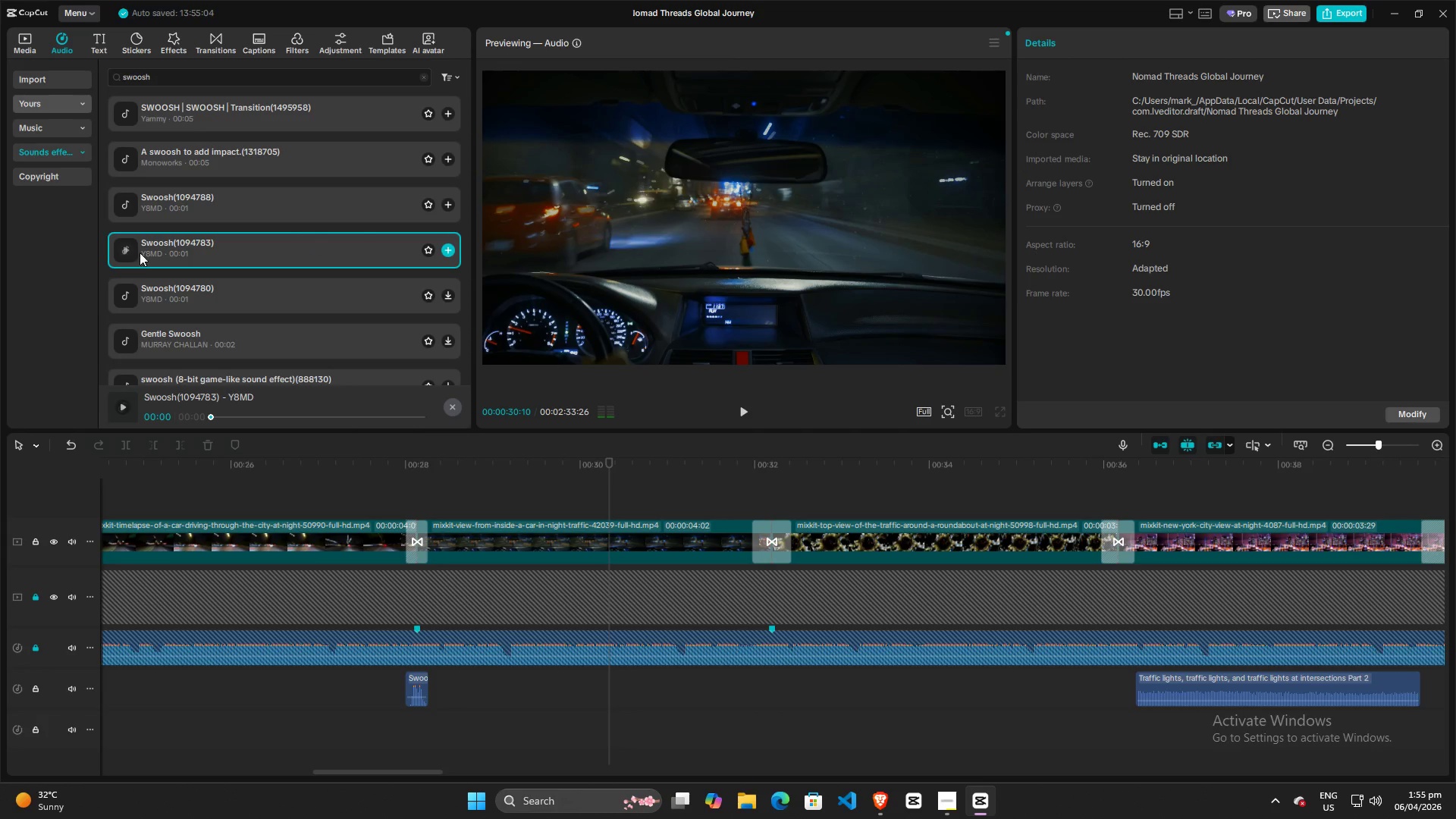 
left_click([131, 293])
 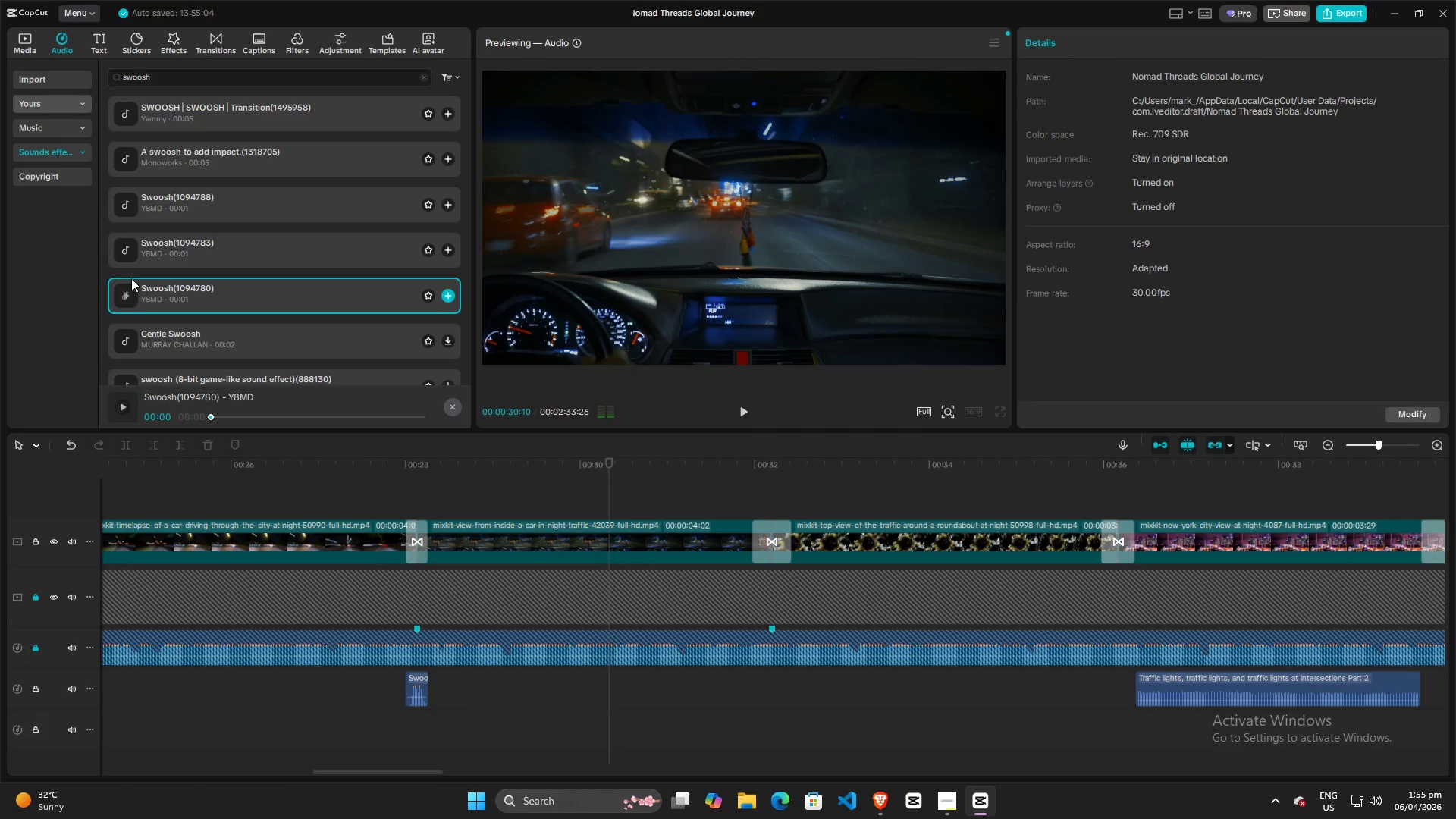 
left_click([125, 201])
 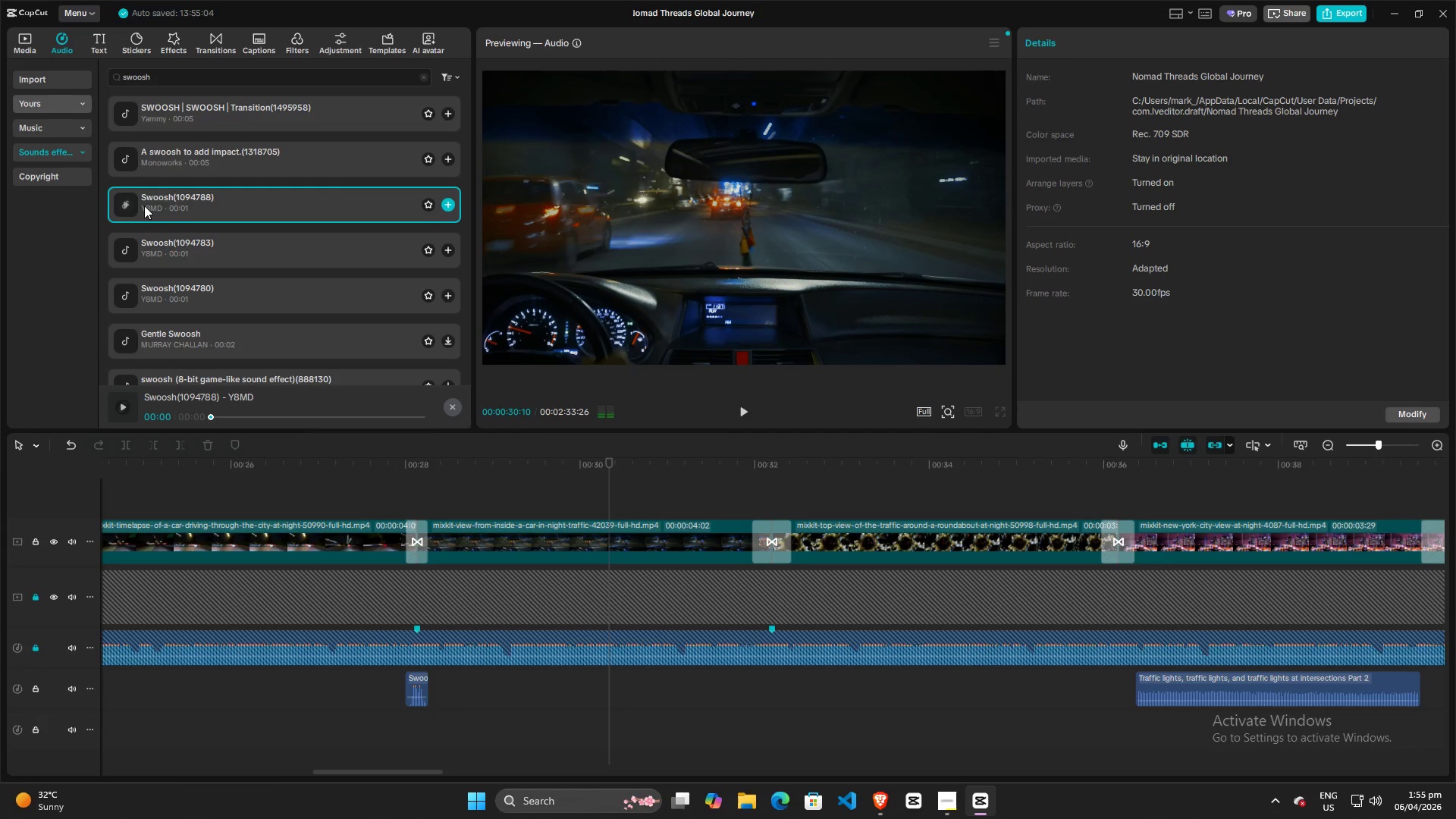 
left_click_drag(start_coordinate=[168, 200], to_coordinate=[754, 695])
 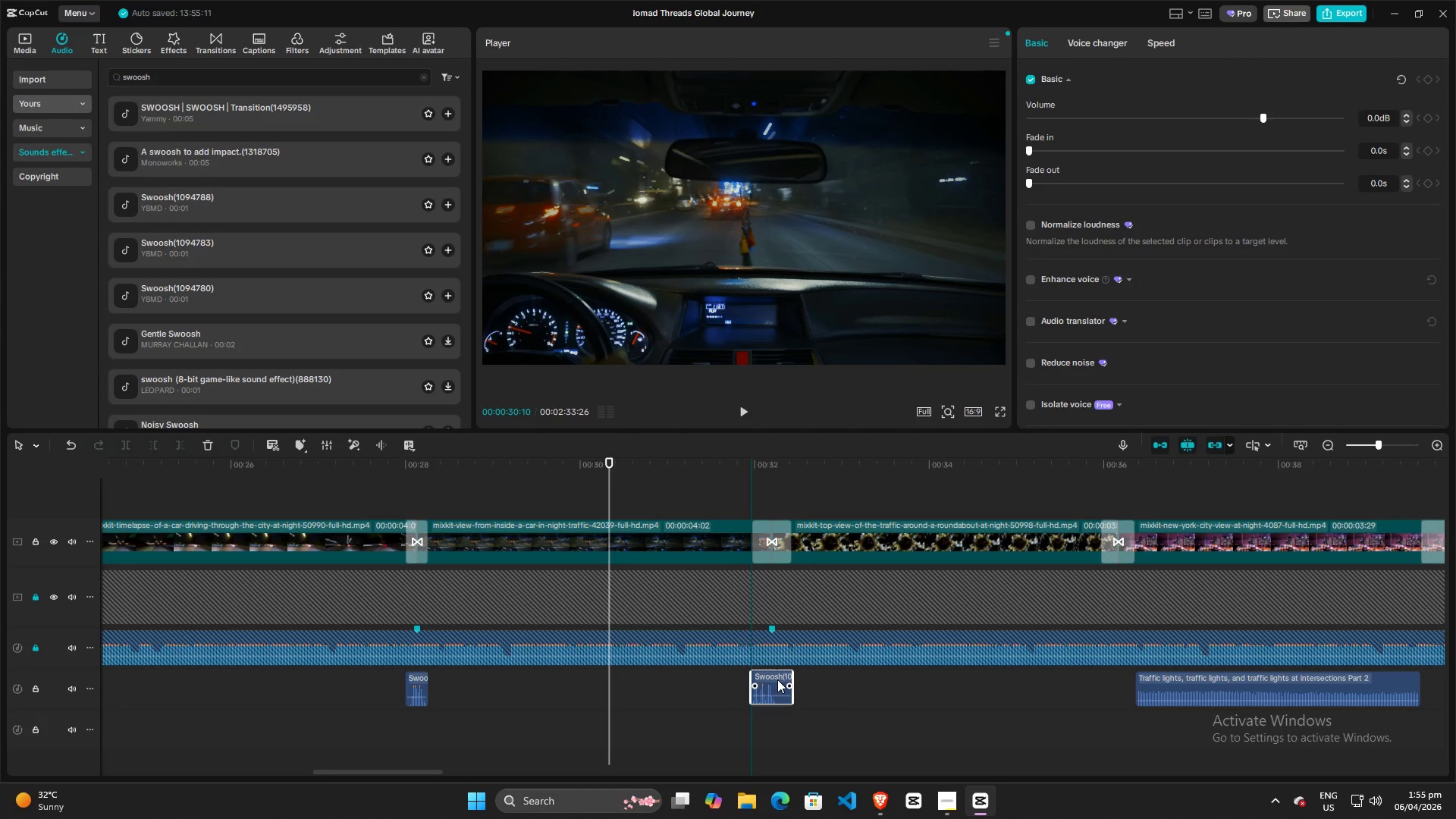 
left_click_drag(start_coordinate=[792, 681], to_coordinate=[817, 682])
 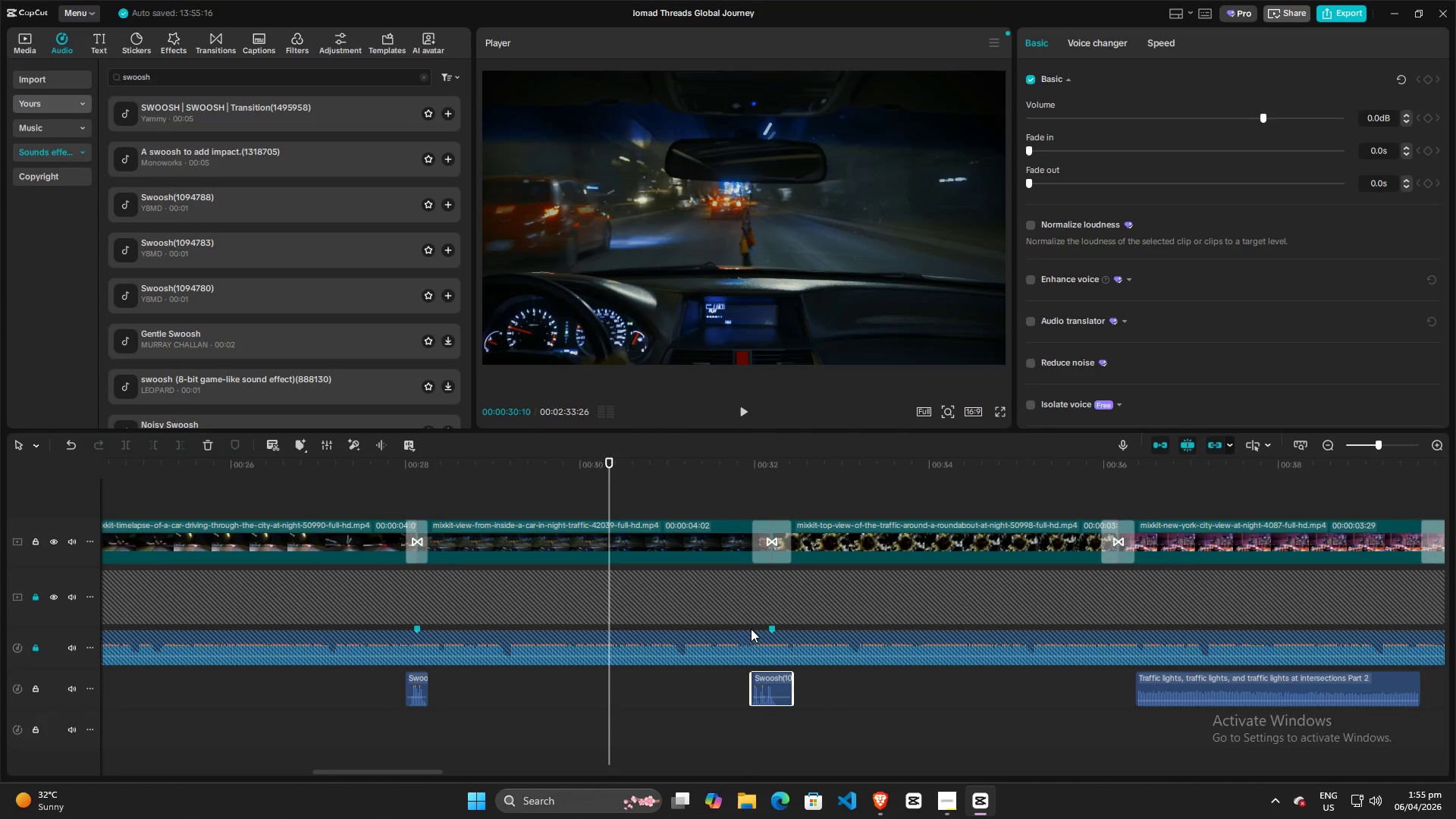 
key(Space)
 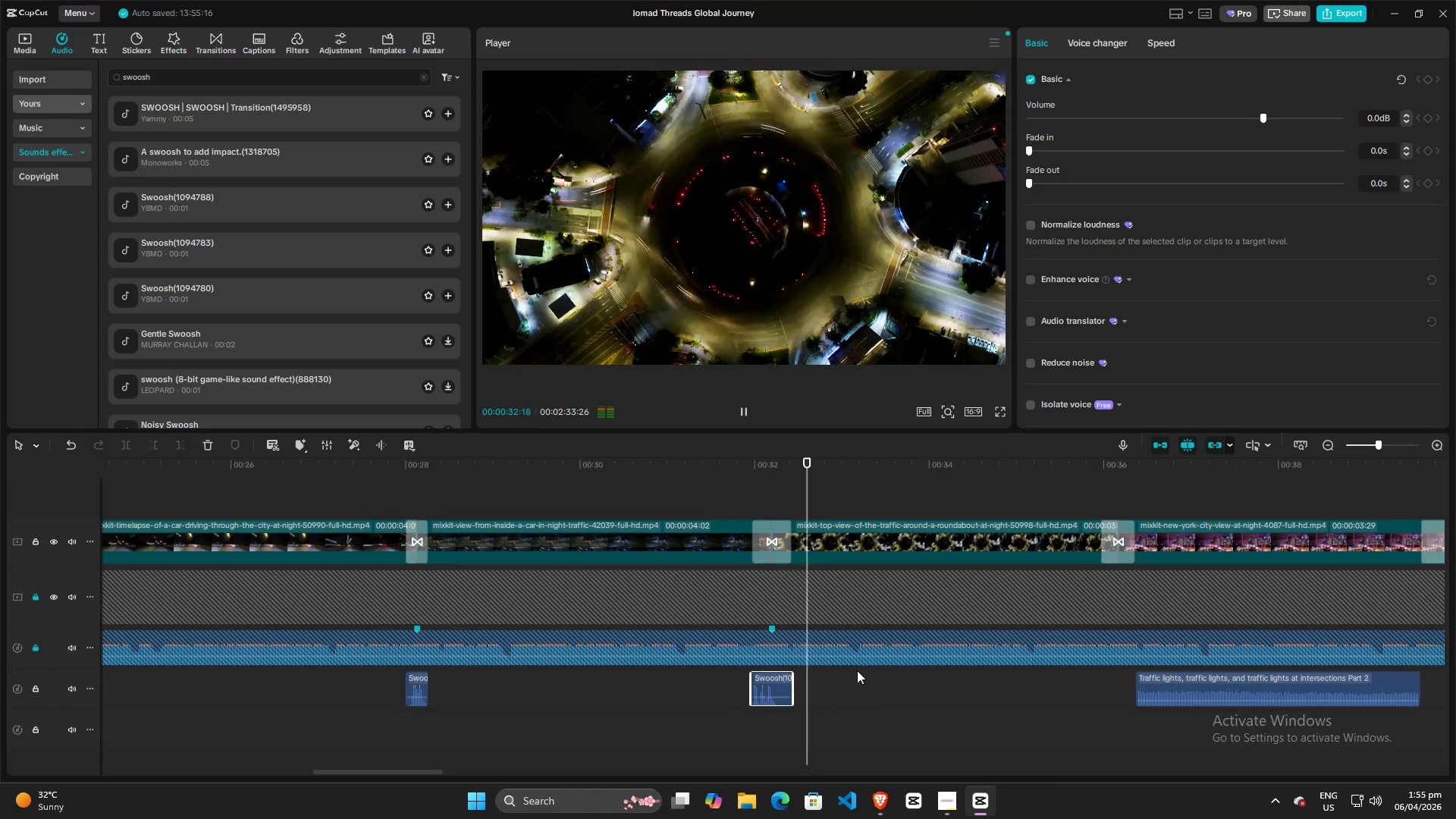 
key(Space)
 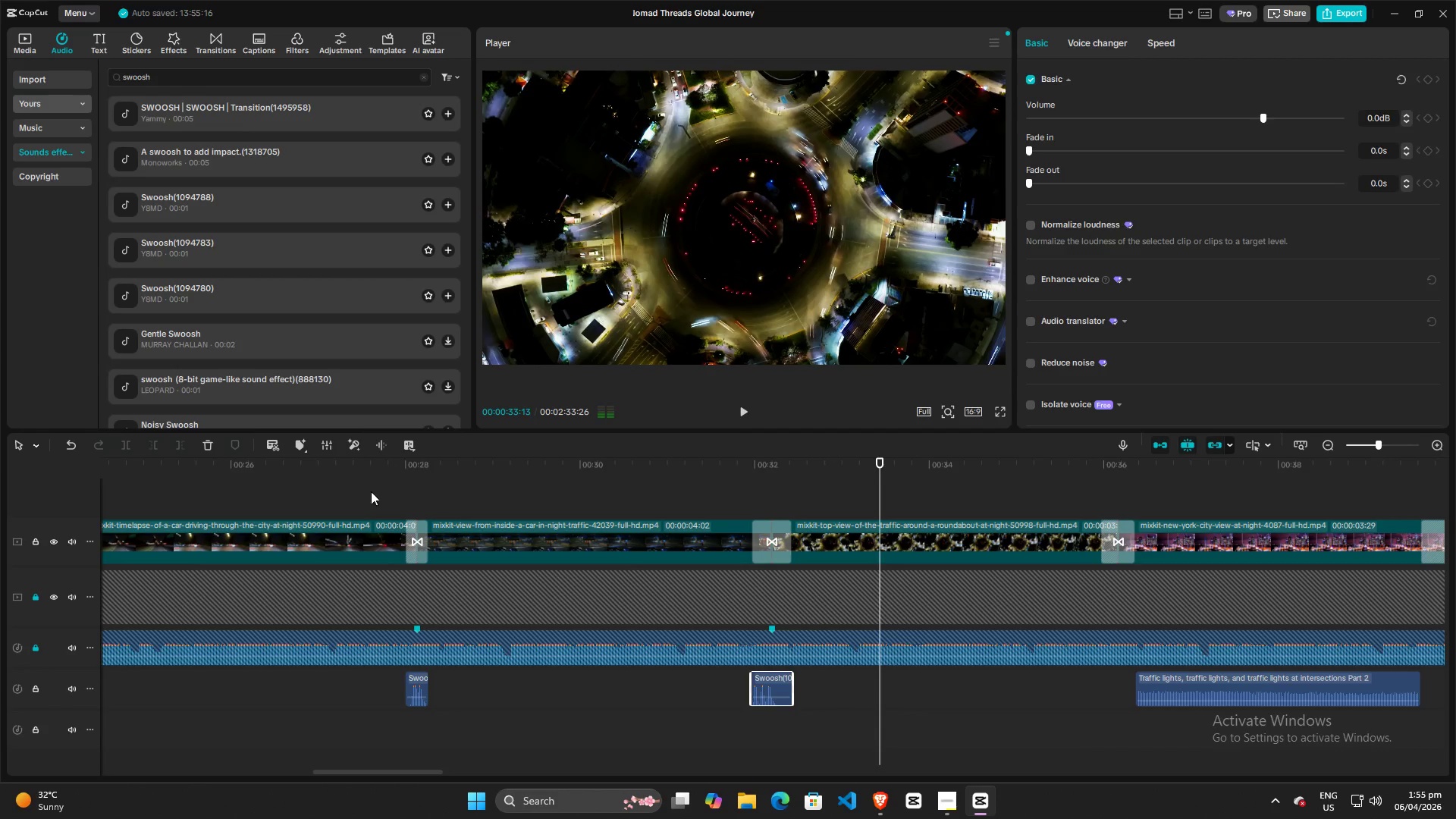 
left_click([343, 491])
 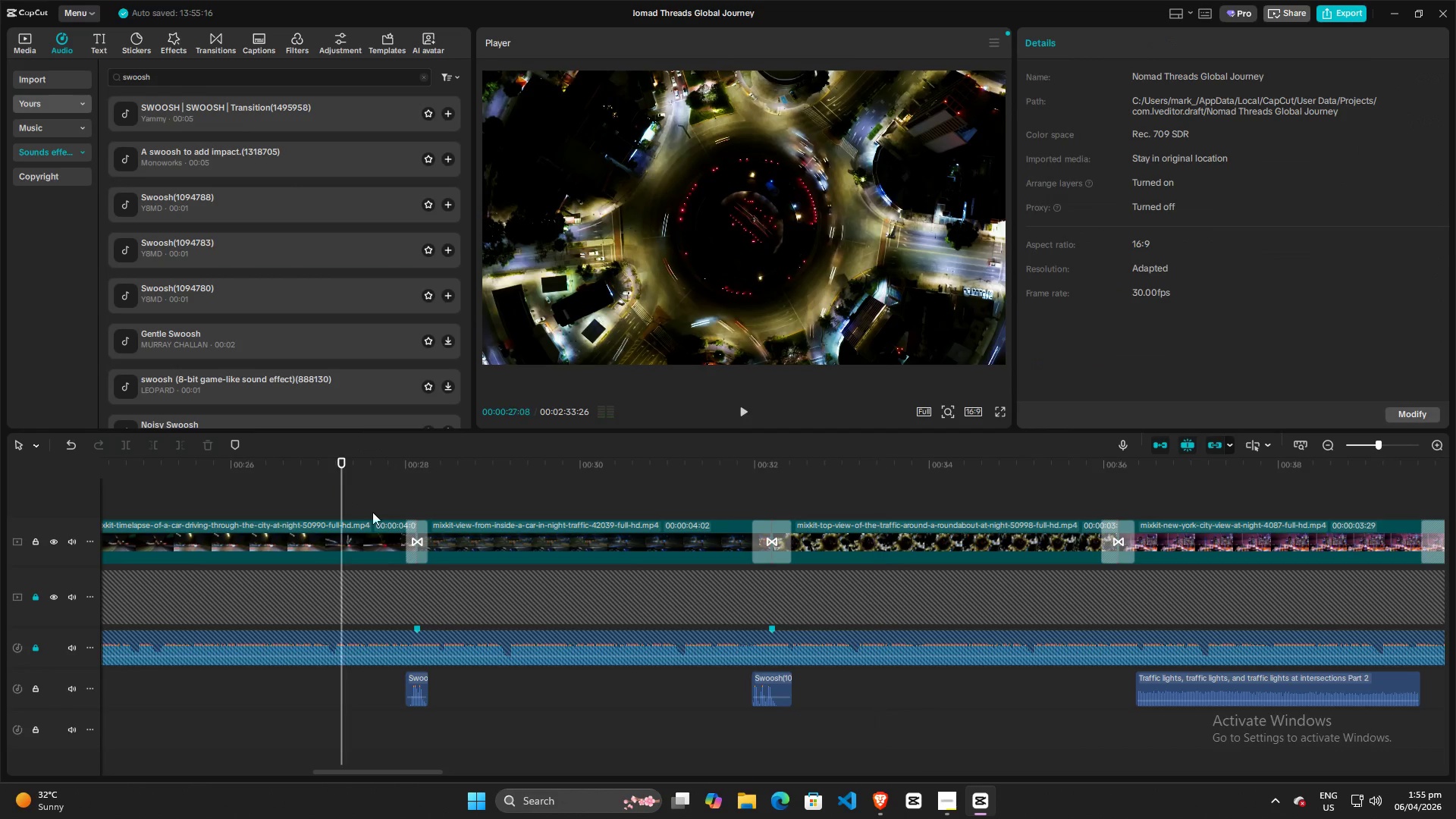 
key(Space)
 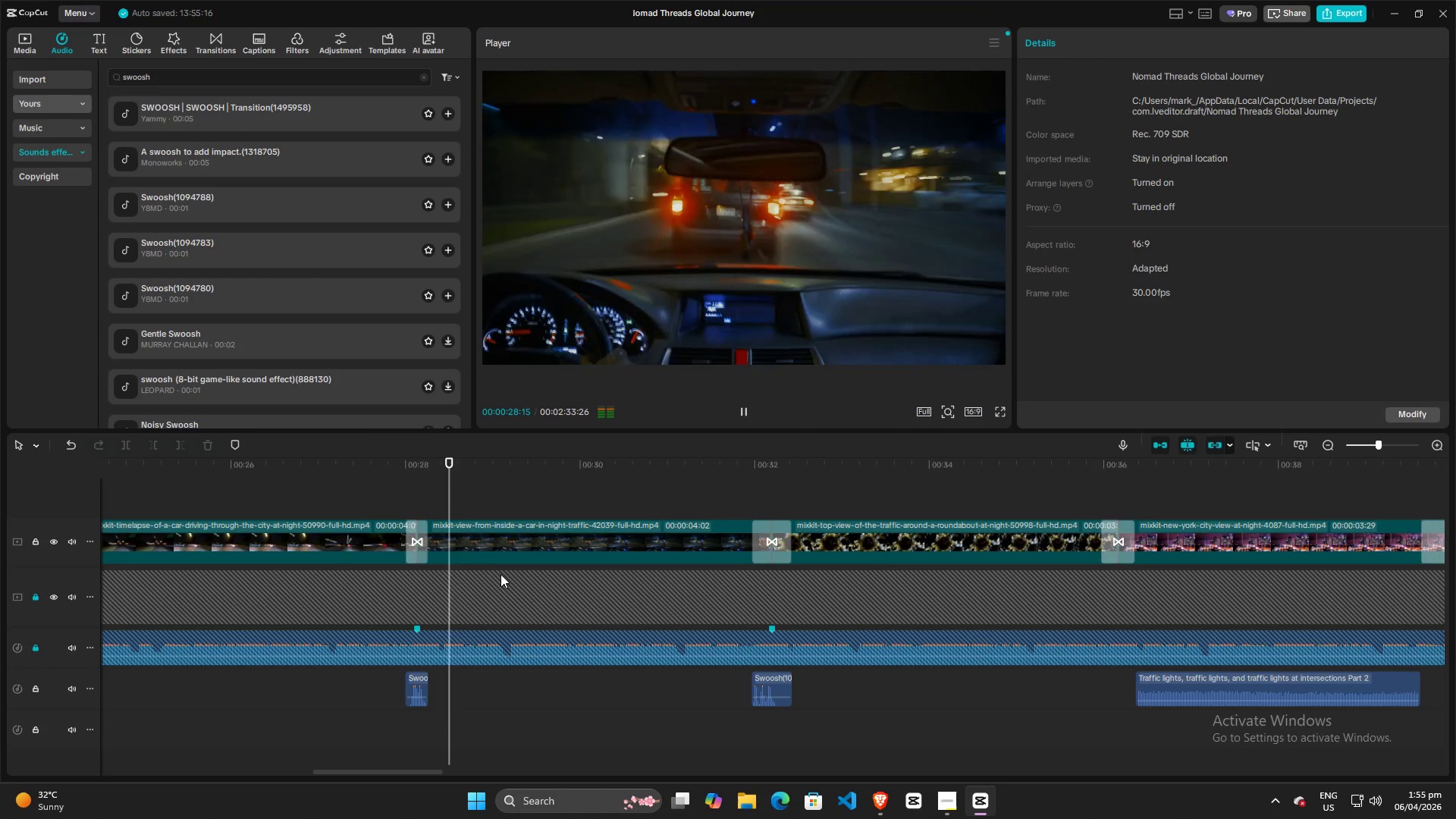 
key(Space)
 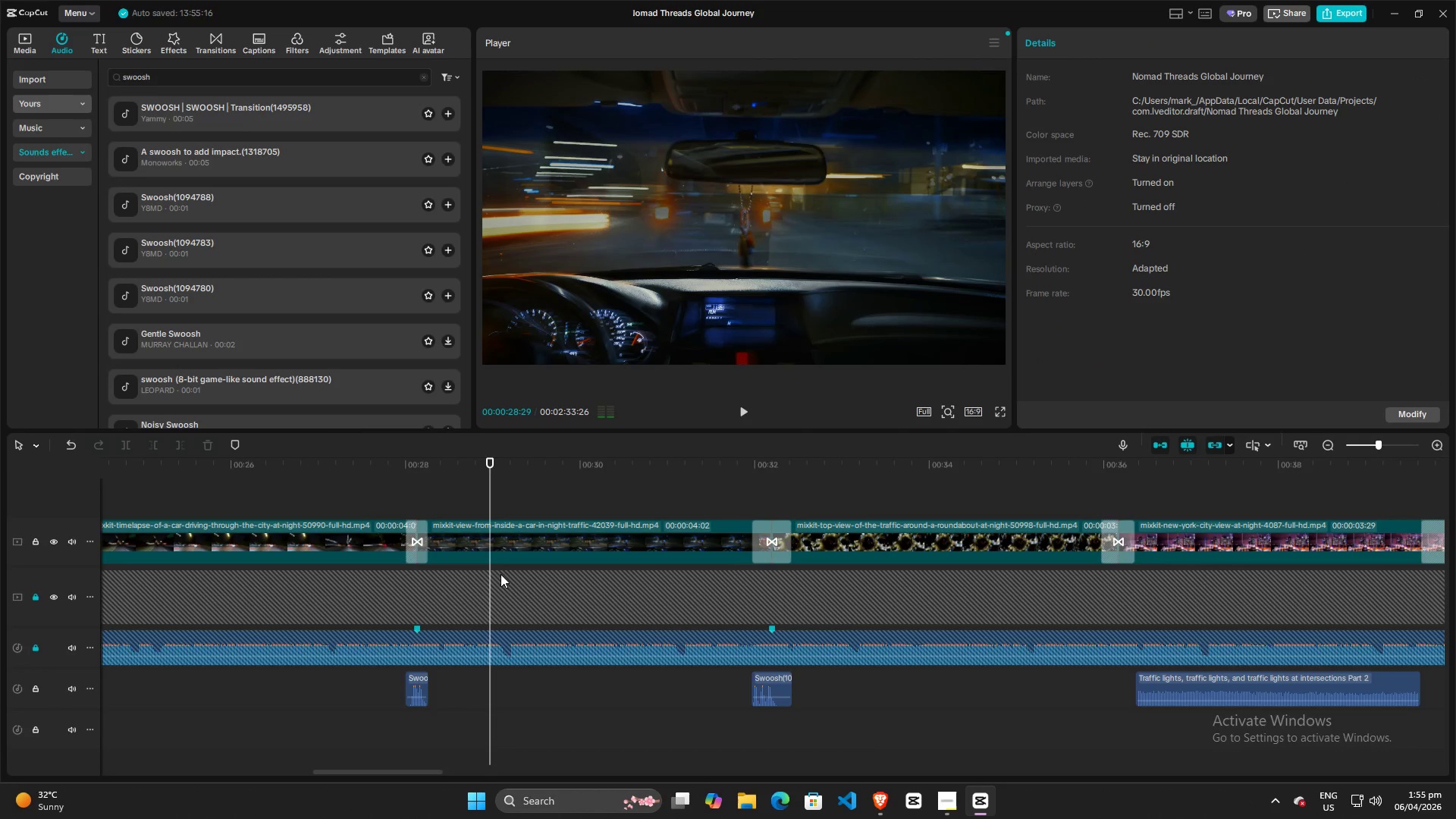 
hold_key(key=ControlLeft, duration=1.53)
scroll: coordinate [518, 556], scroll_direction: down, amount: 12.0
 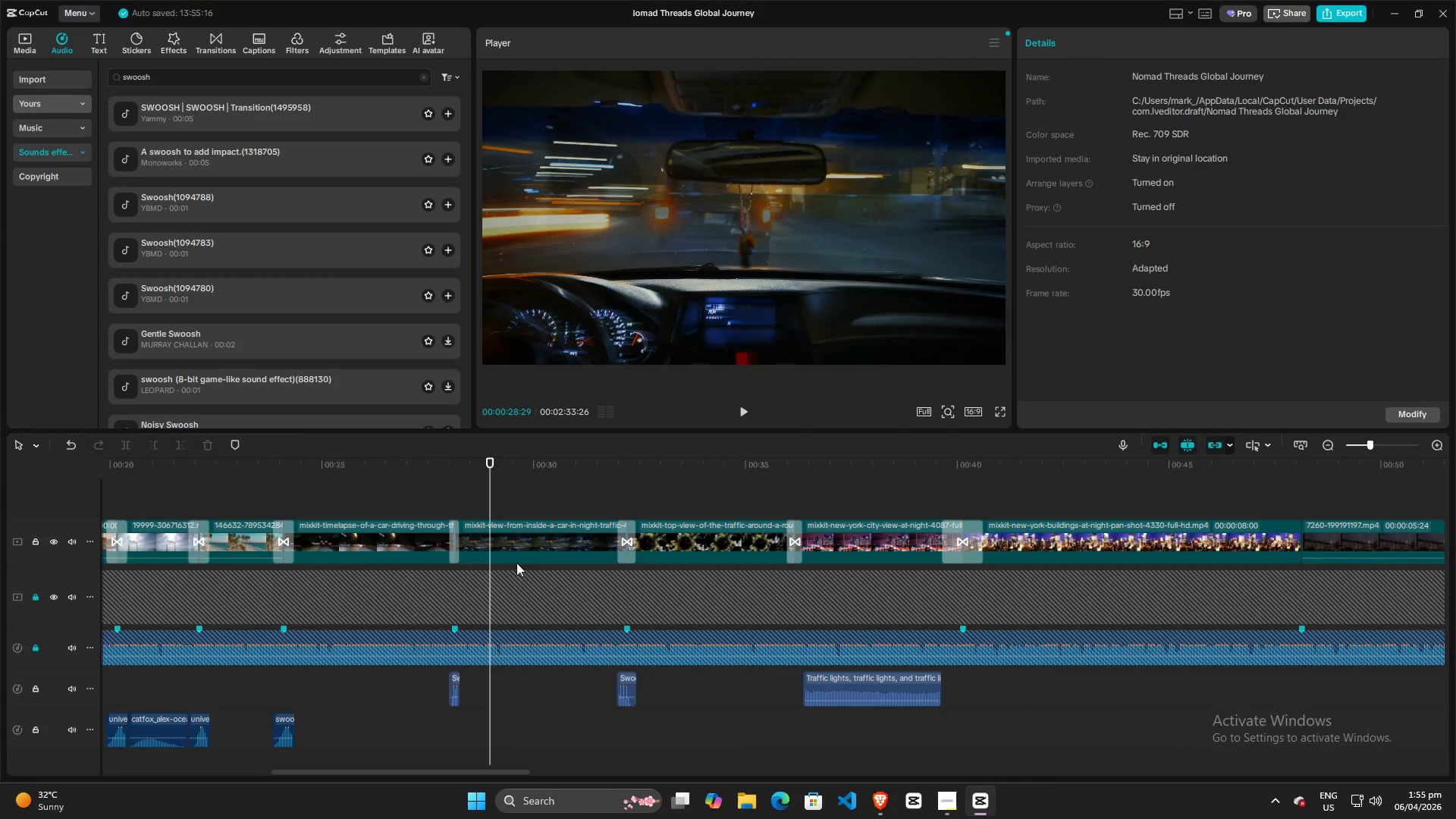 
hold_key(key=ControlLeft, duration=1.5)
 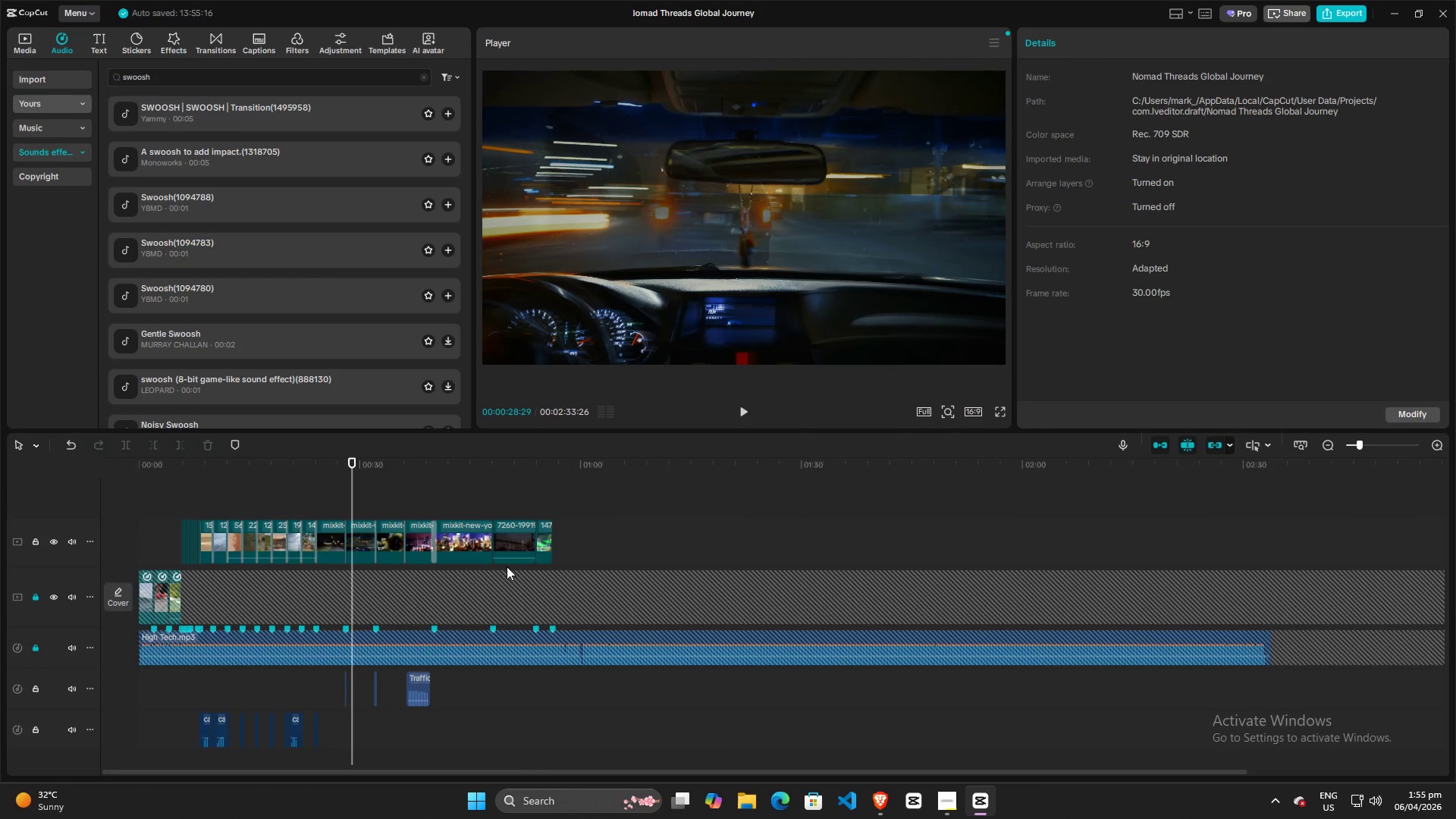 
hold_key(key=ControlLeft, duration=1.5)
 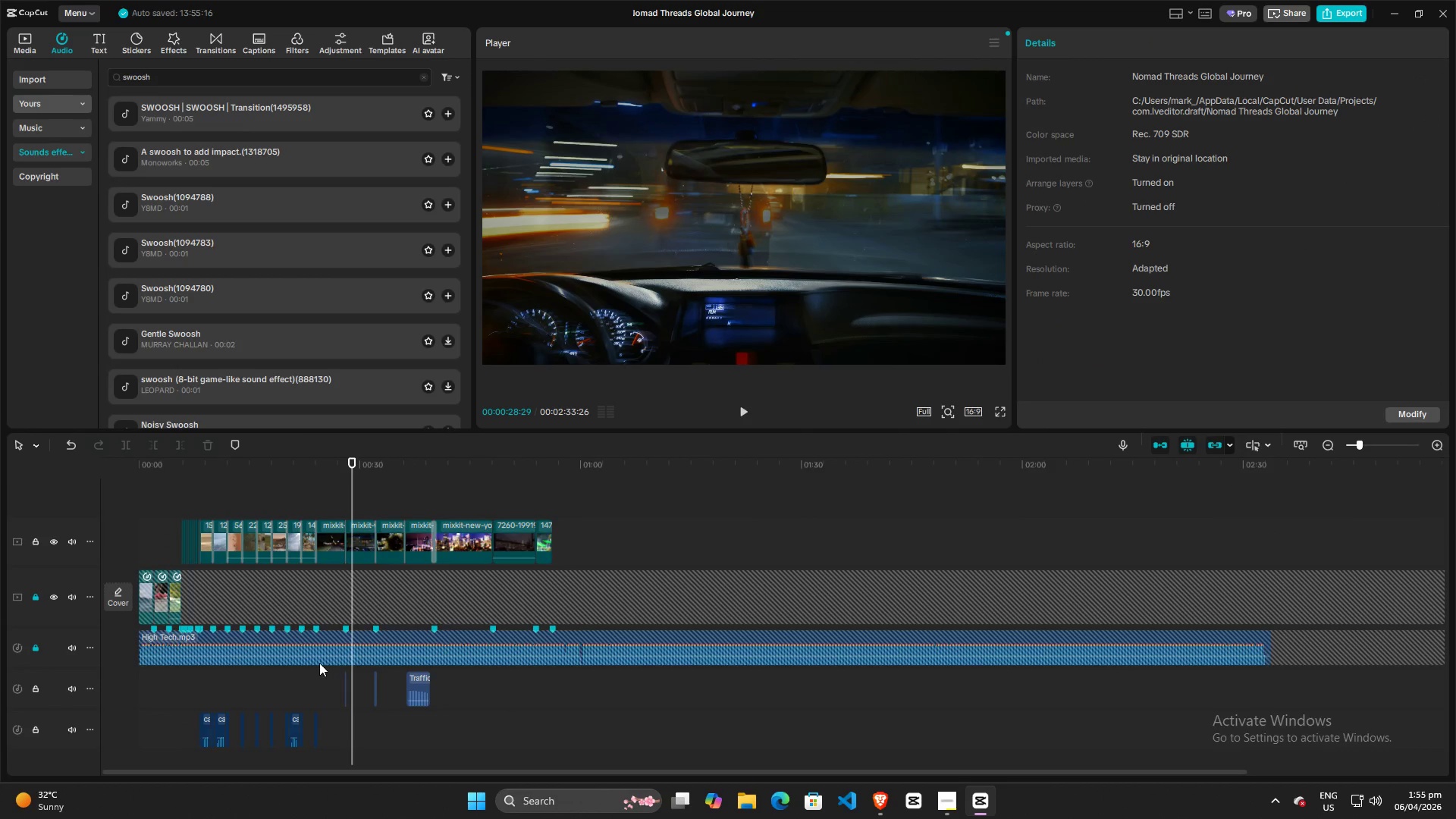 
scroll: coordinate [516, 563], scroll_direction: down, amount: 16.0
 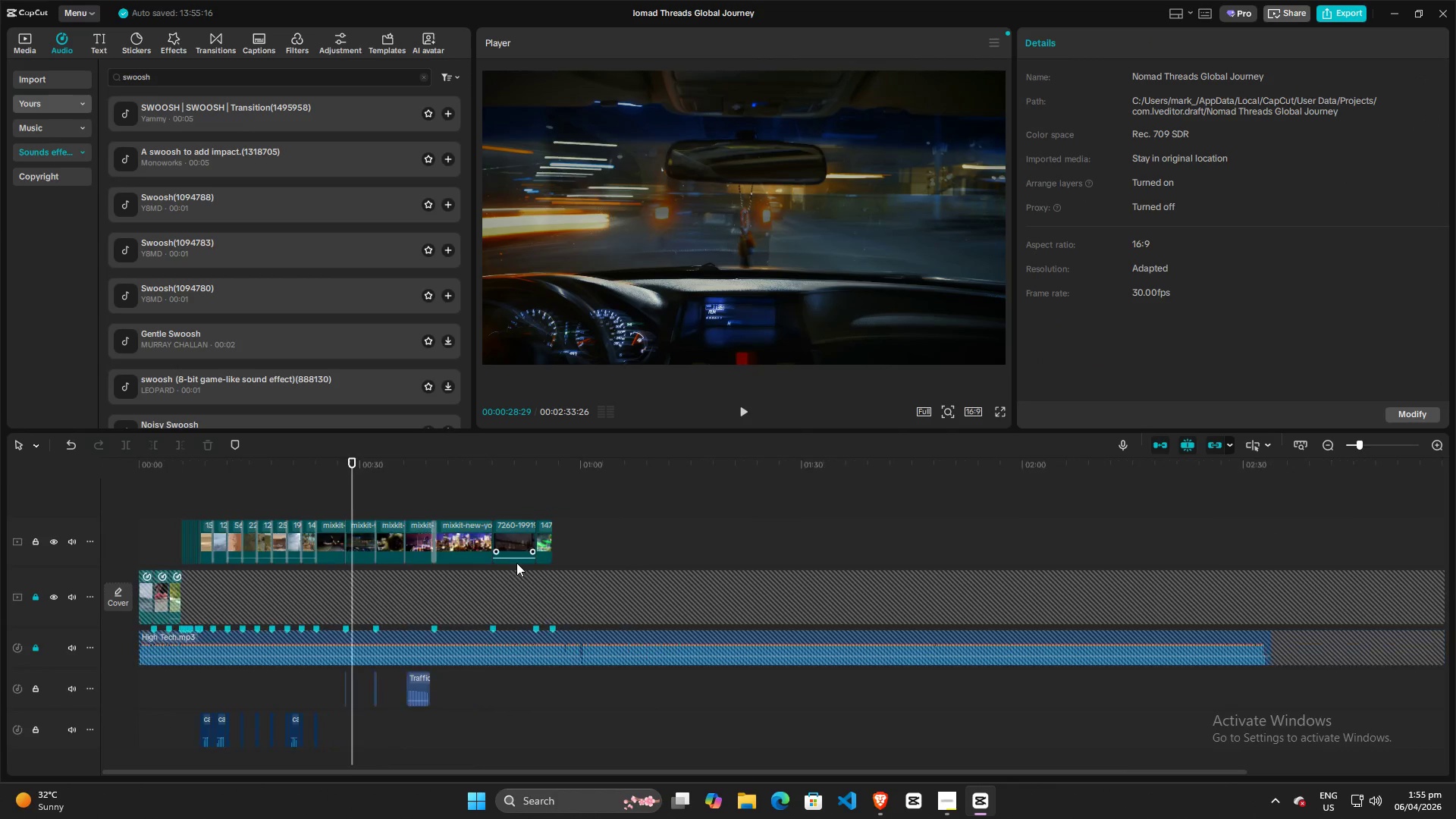 
hold_key(key=ControlLeft, duration=0.77)
scroll: coordinate [488, 576], scroll_direction: none, amount: 0.0
 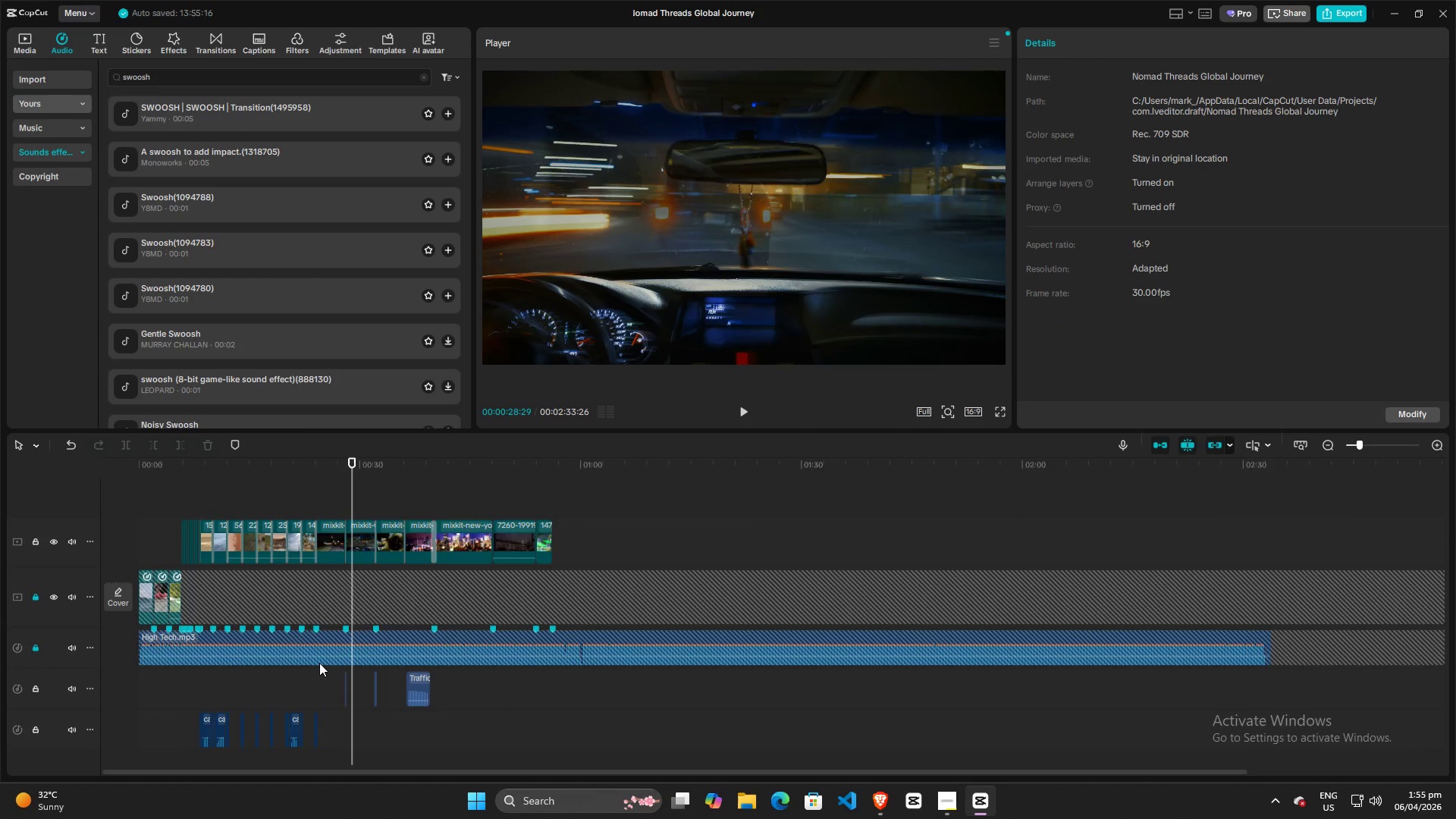 
hold_key(key=ControlLeft, duration=4.03)
left_click_drag(start_coordinate=[337, 745], to_coordinate=[162, 711])
 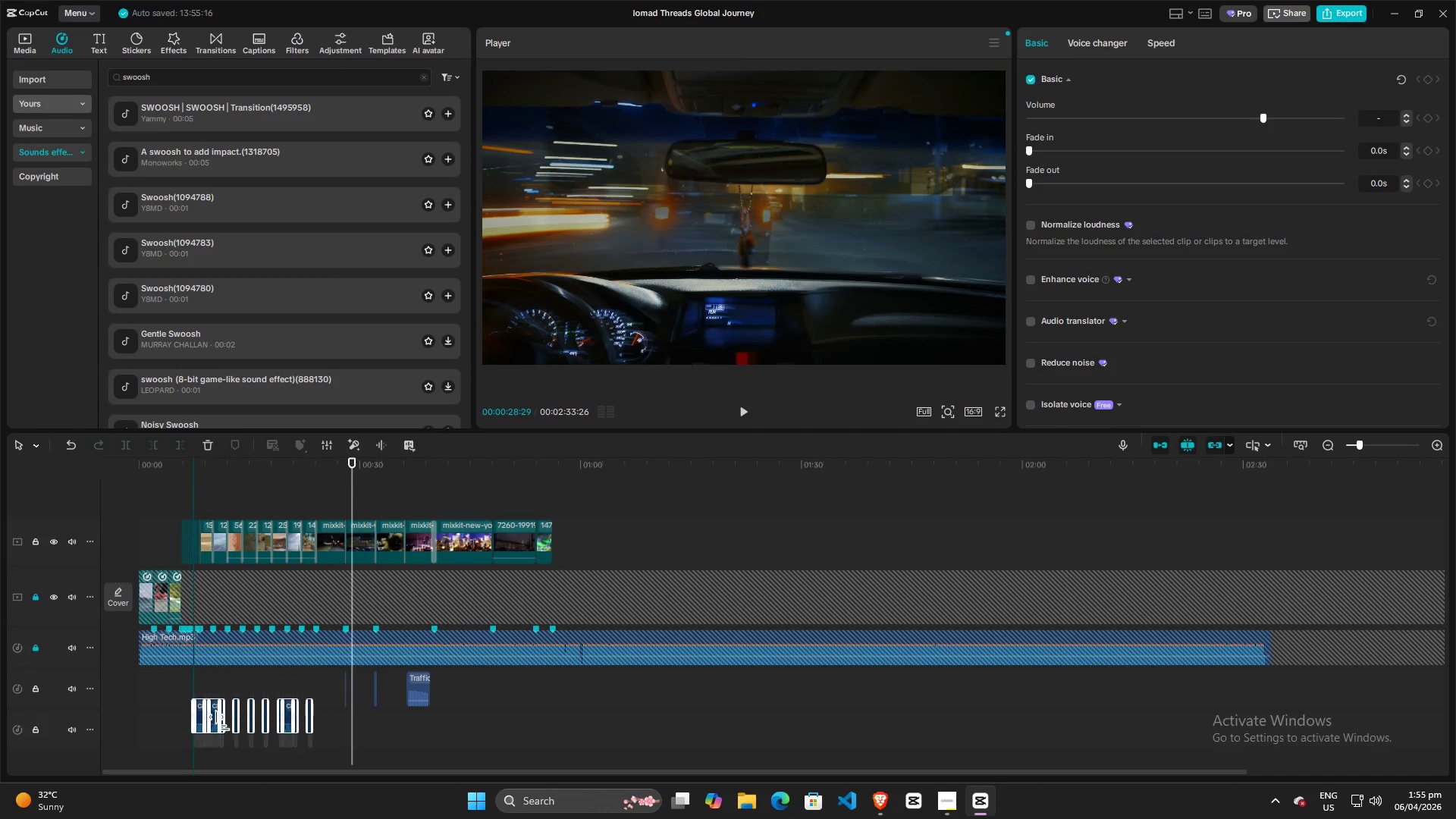 
key(Control+Z)
 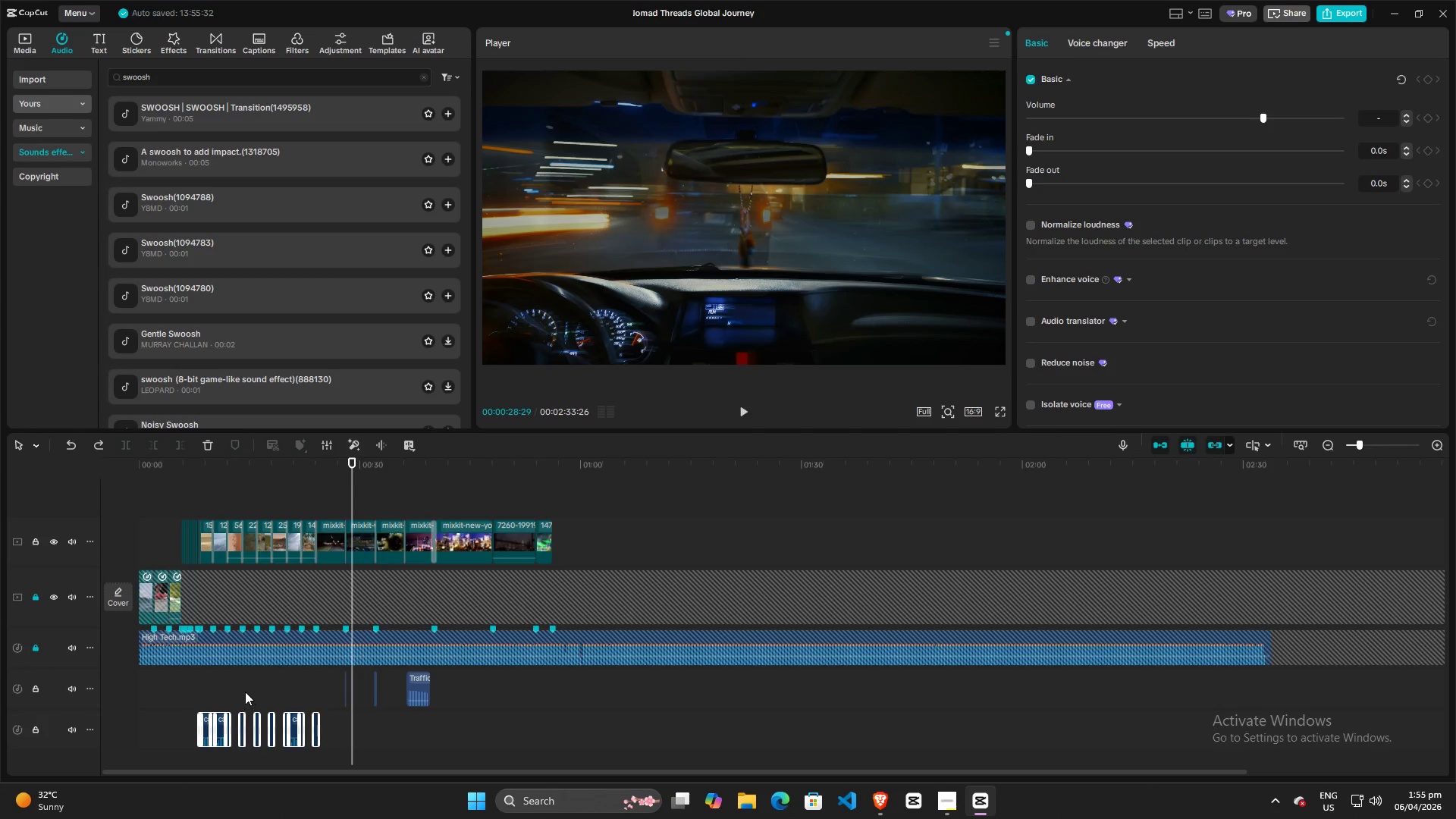 
left_click([243, 688])
 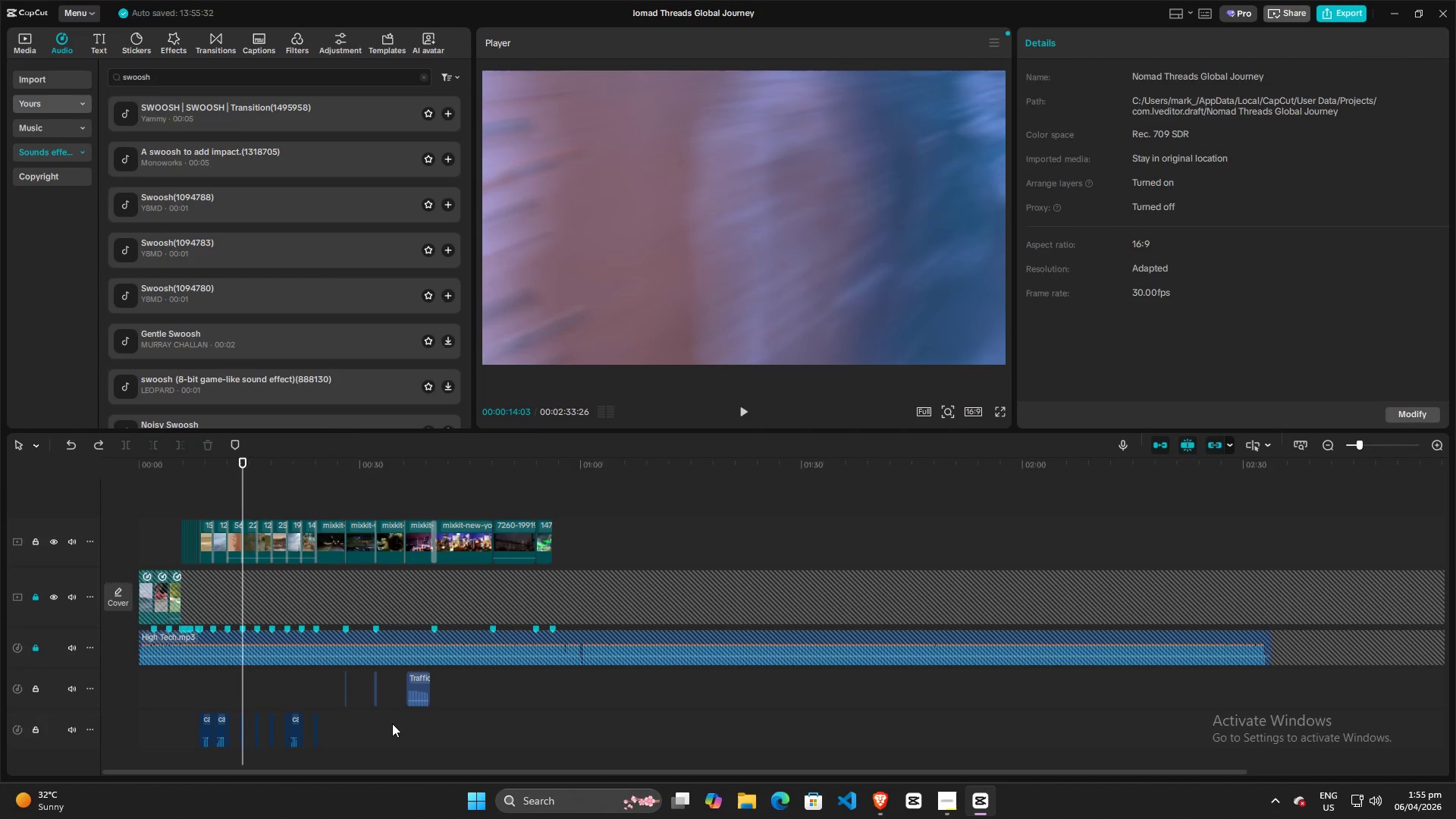 
left_click([391, 733])
 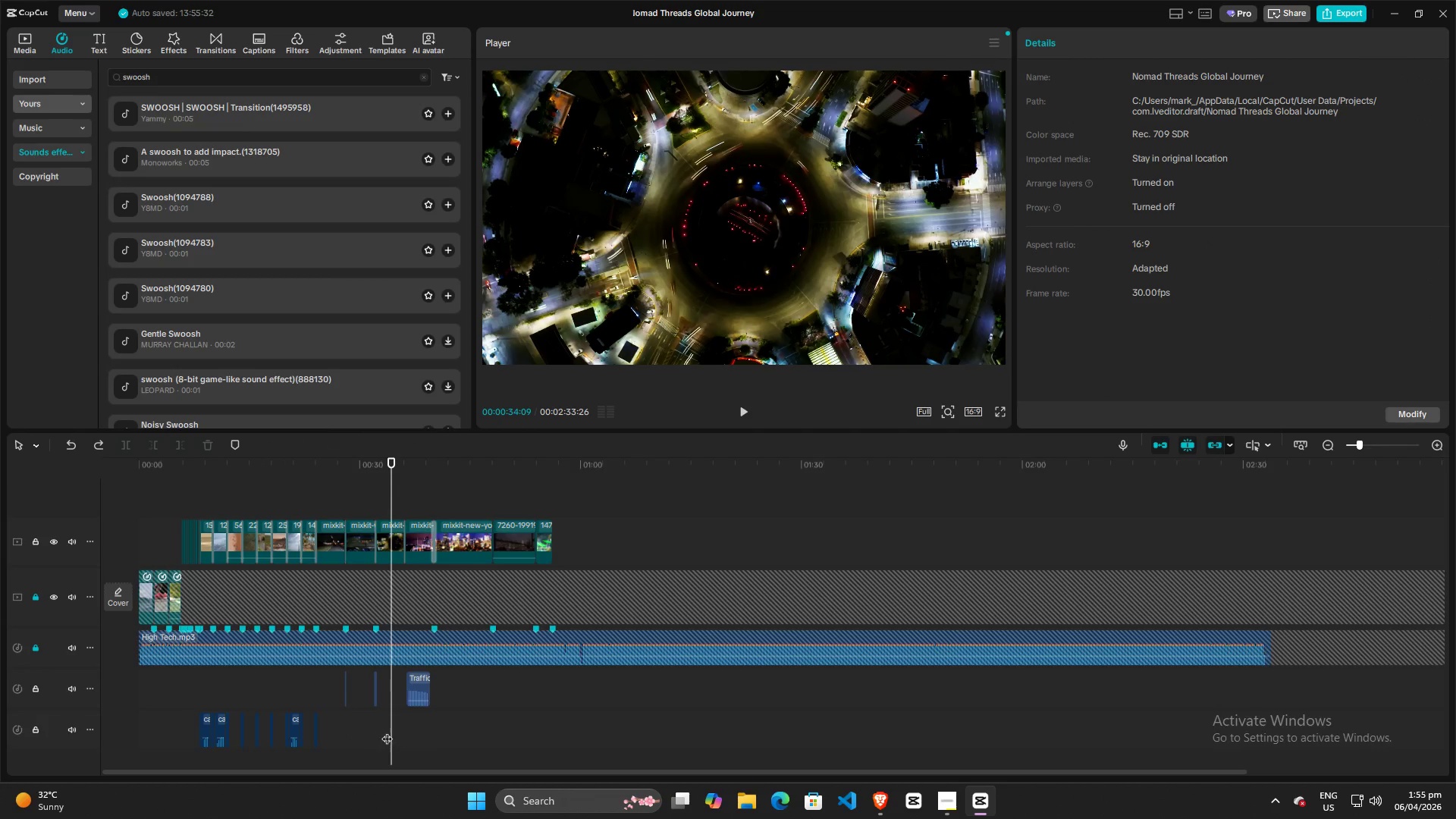 
key(Space)
 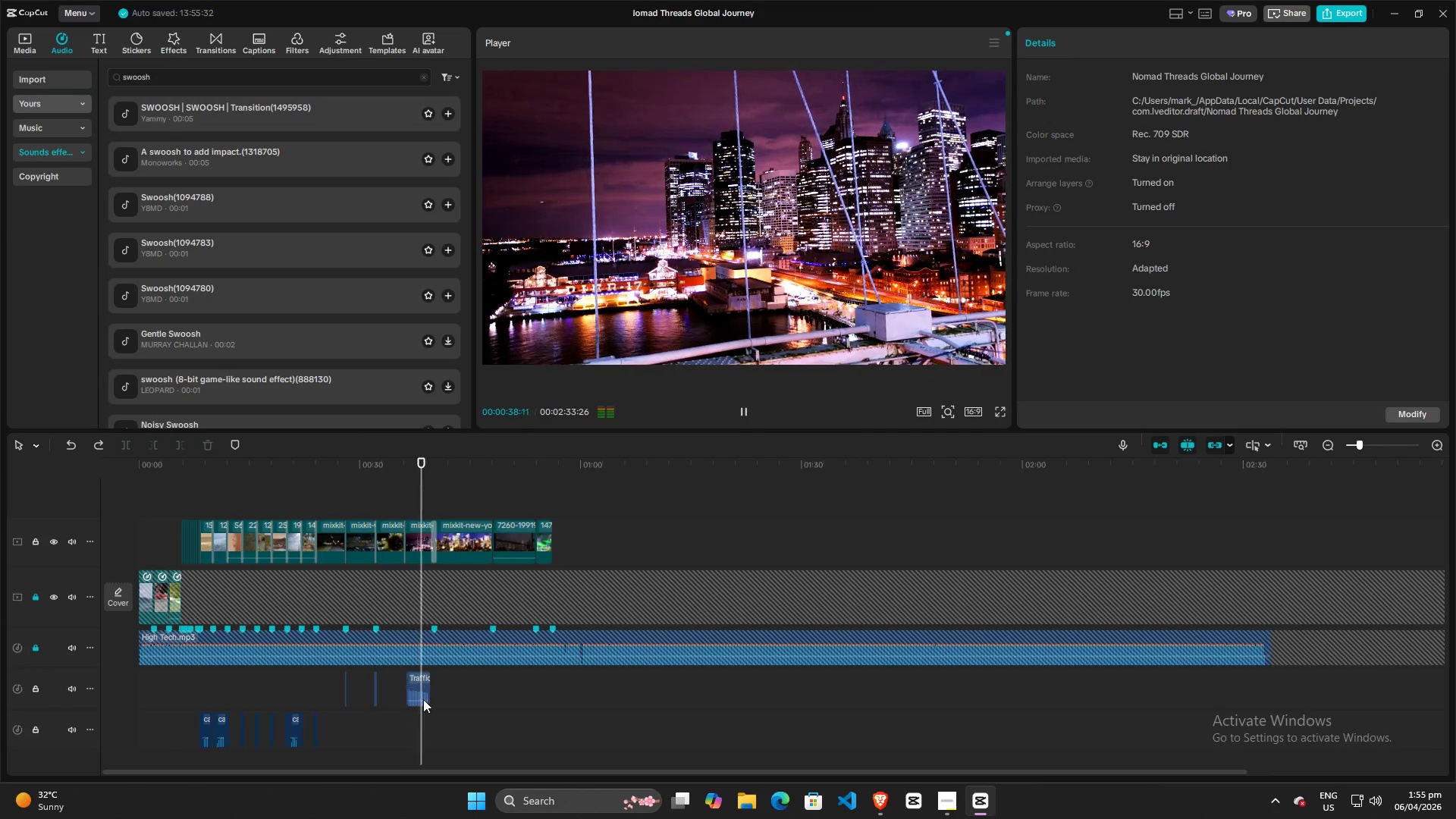 
wait(5.45)
 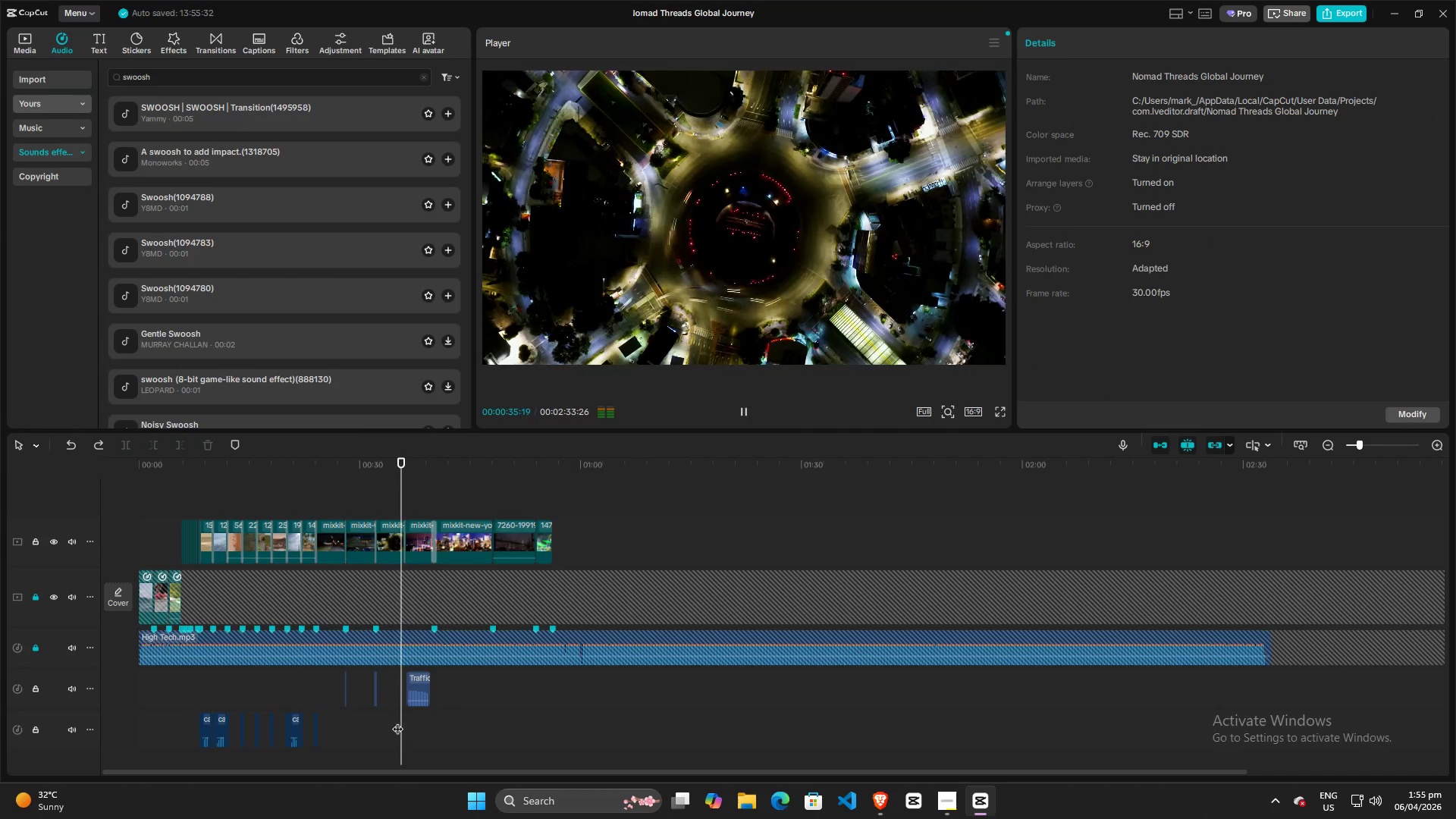 
key(Space)
 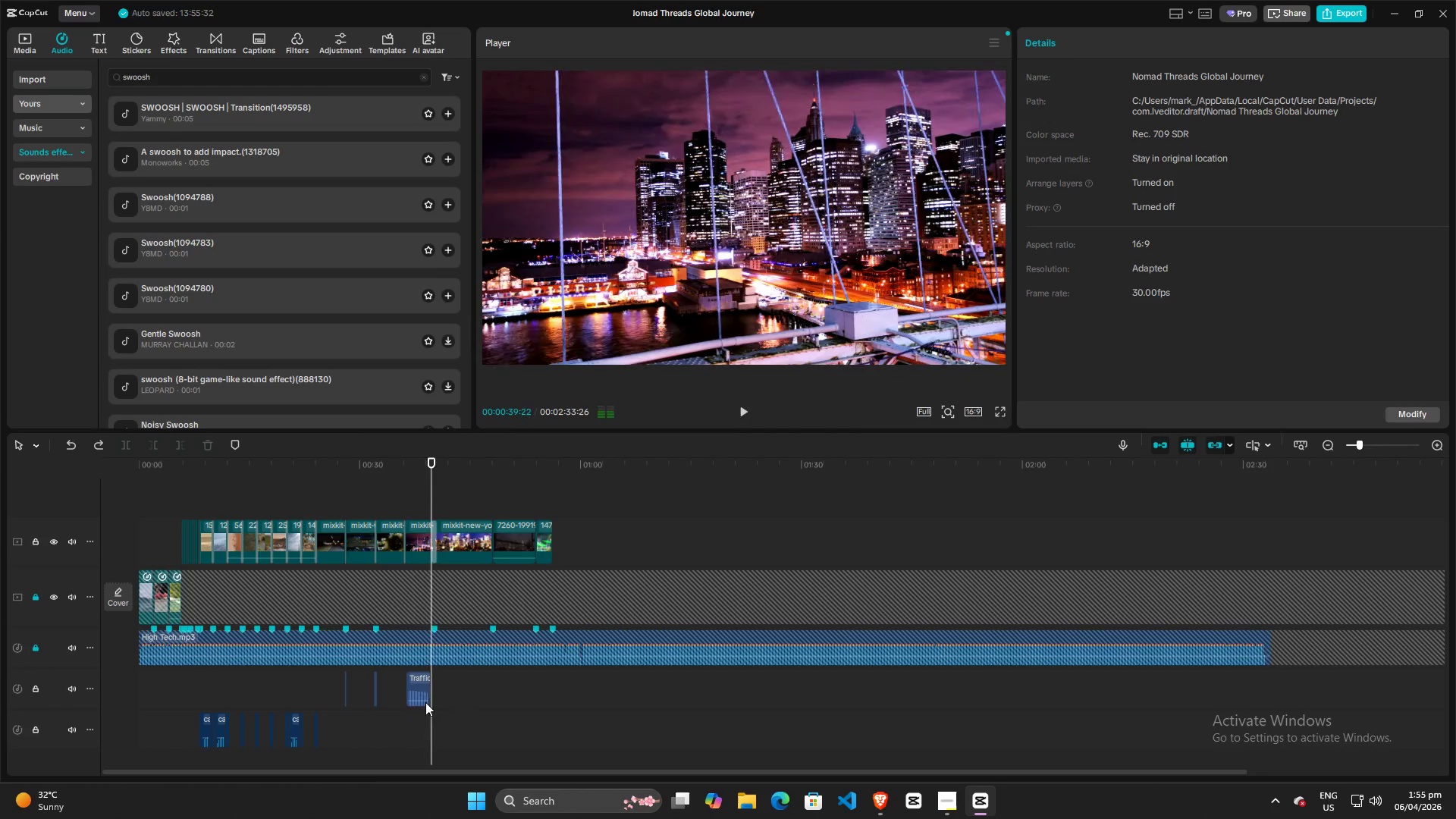 
mouse_move([414, 686])
 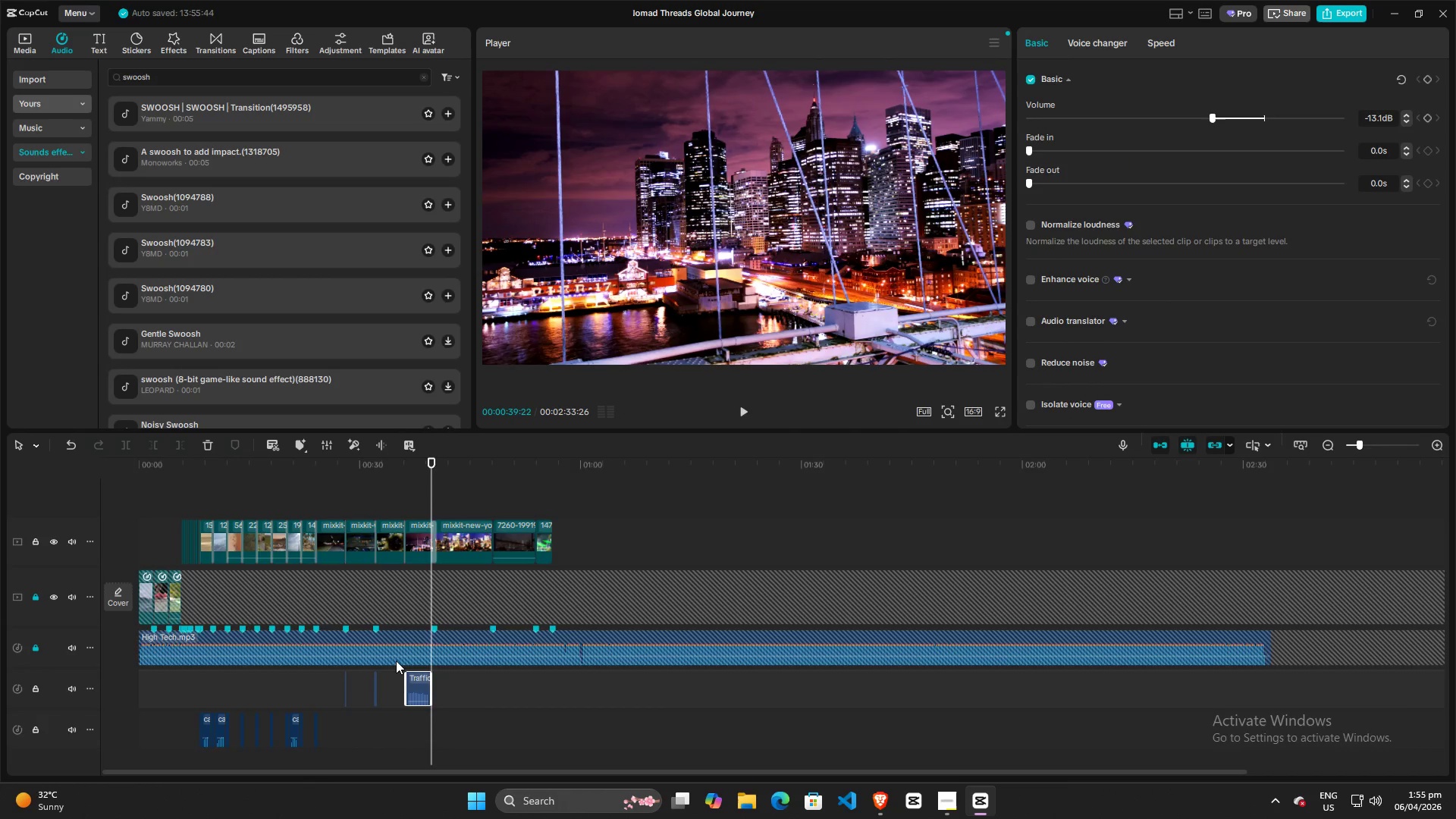 
left_click([391, 682])
 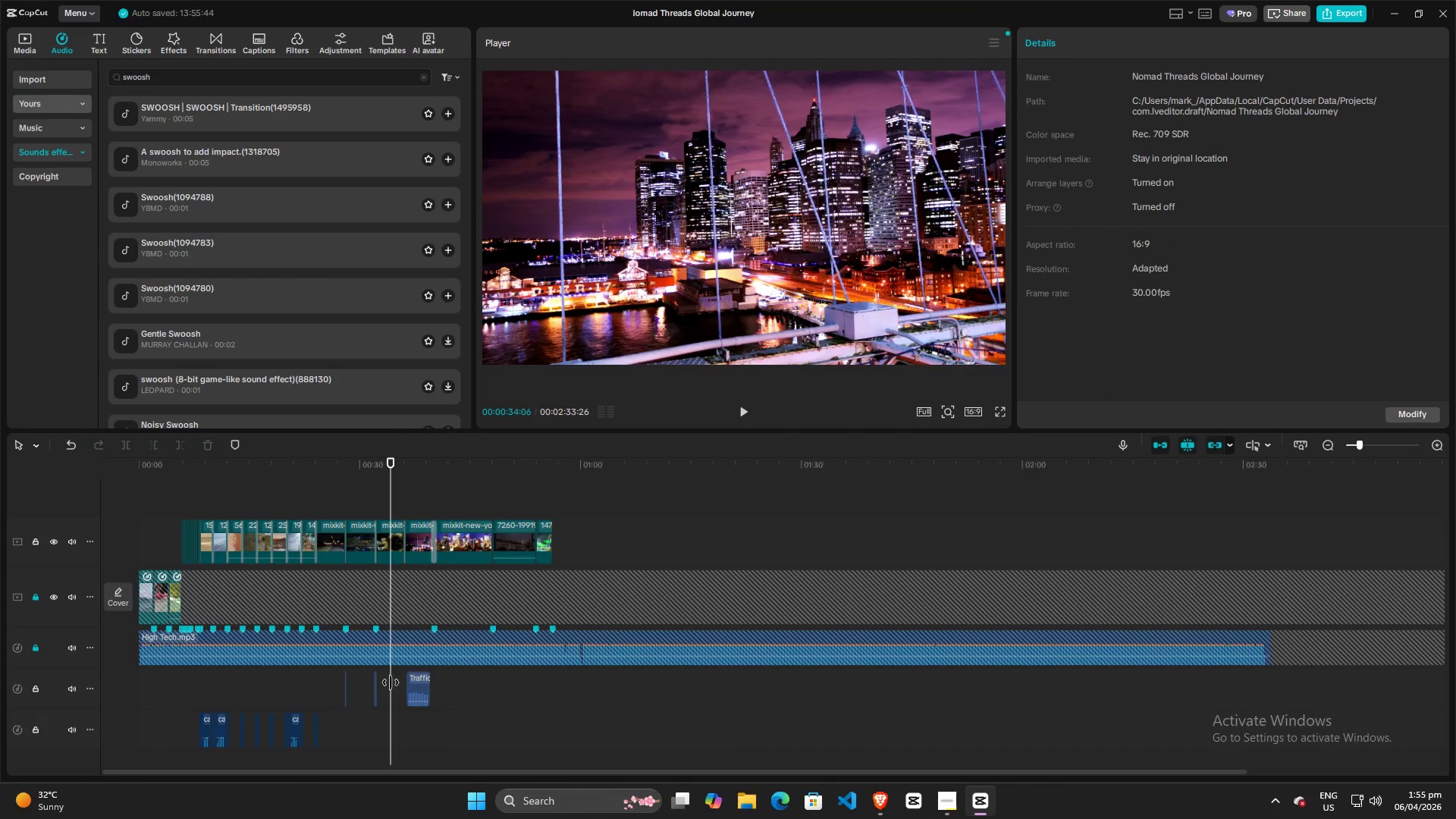 
key(Space)
 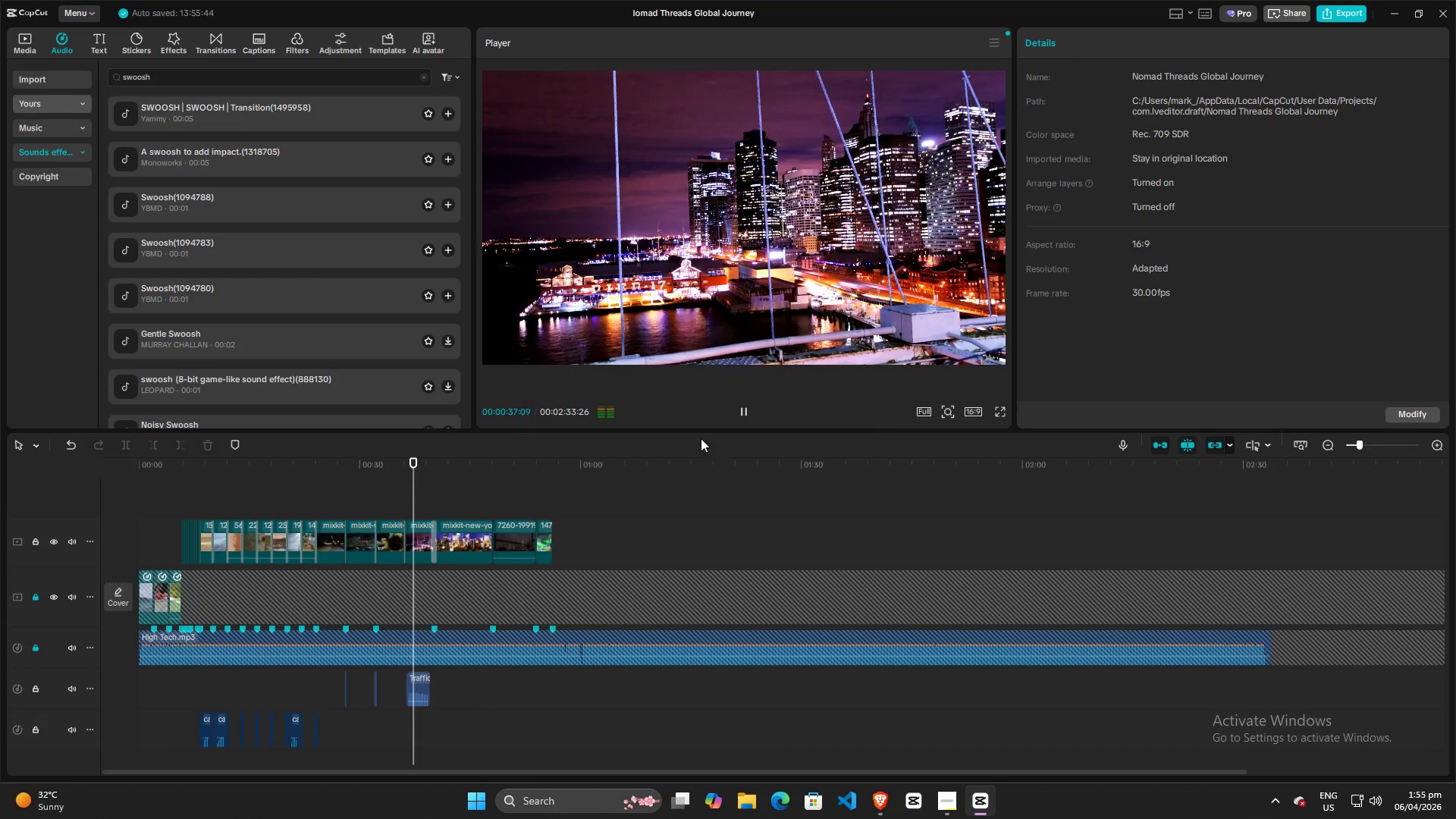 
wait(8.11)
 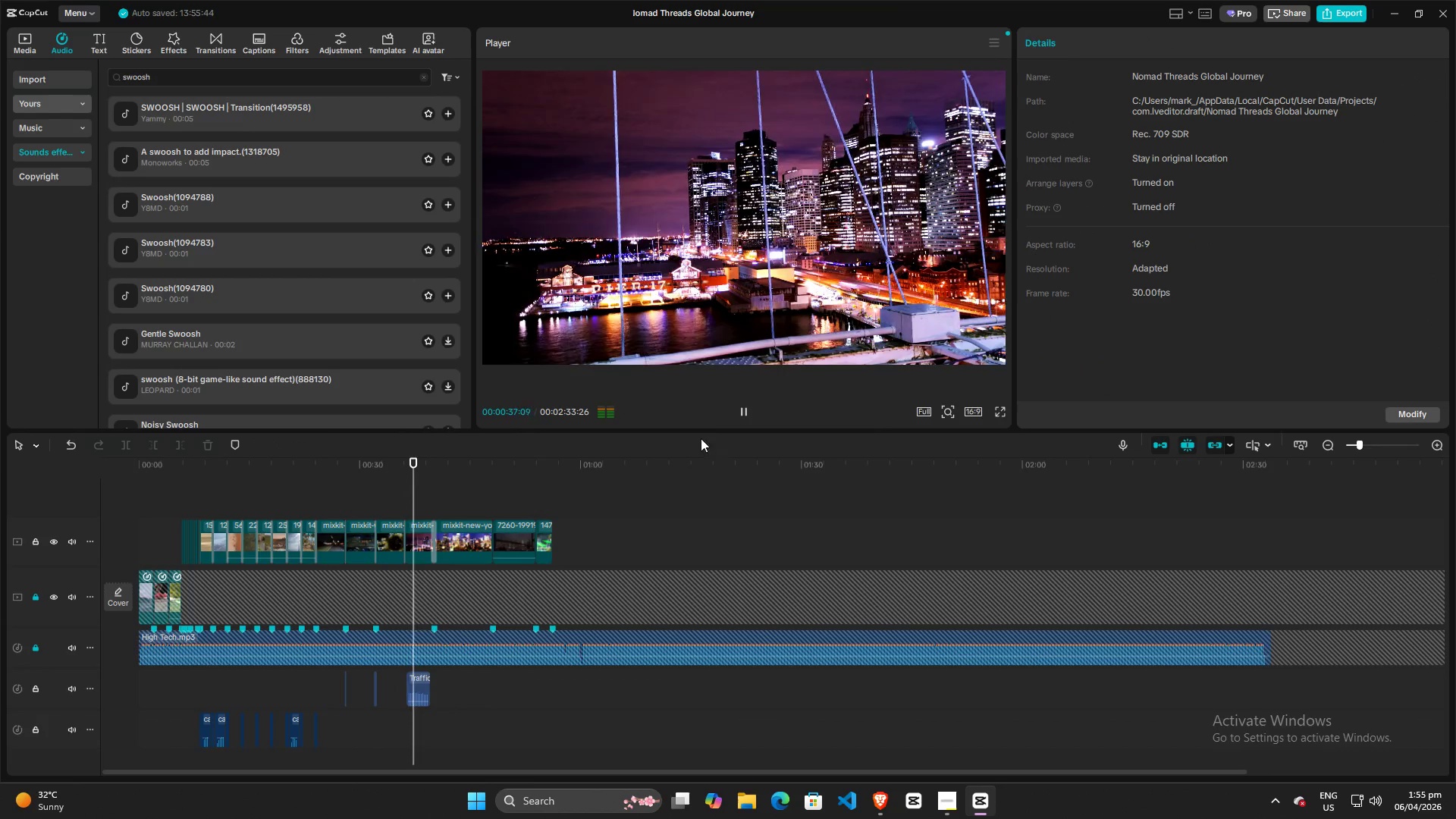 
key(Space)
 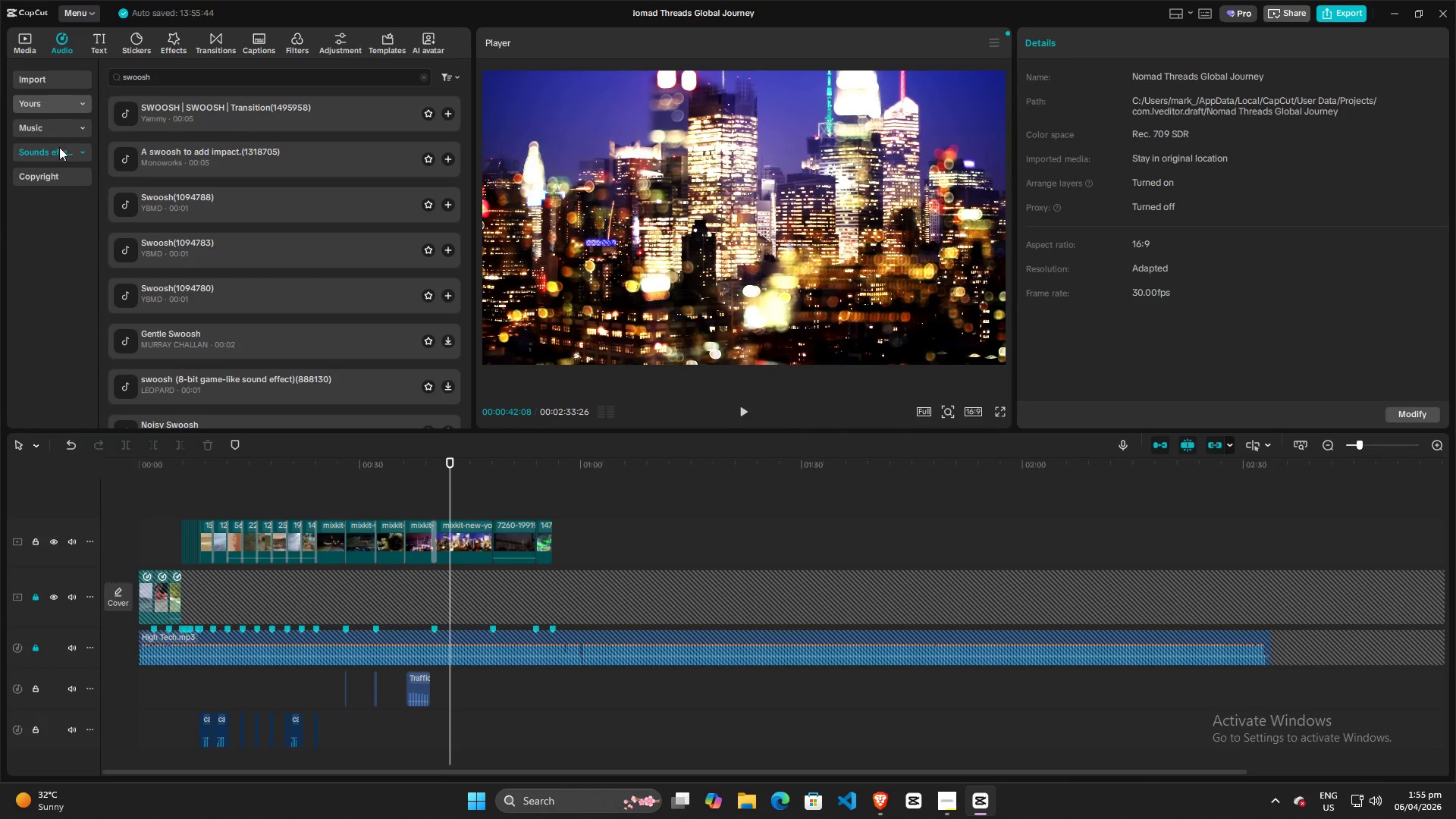 
left_click([61, 150])
 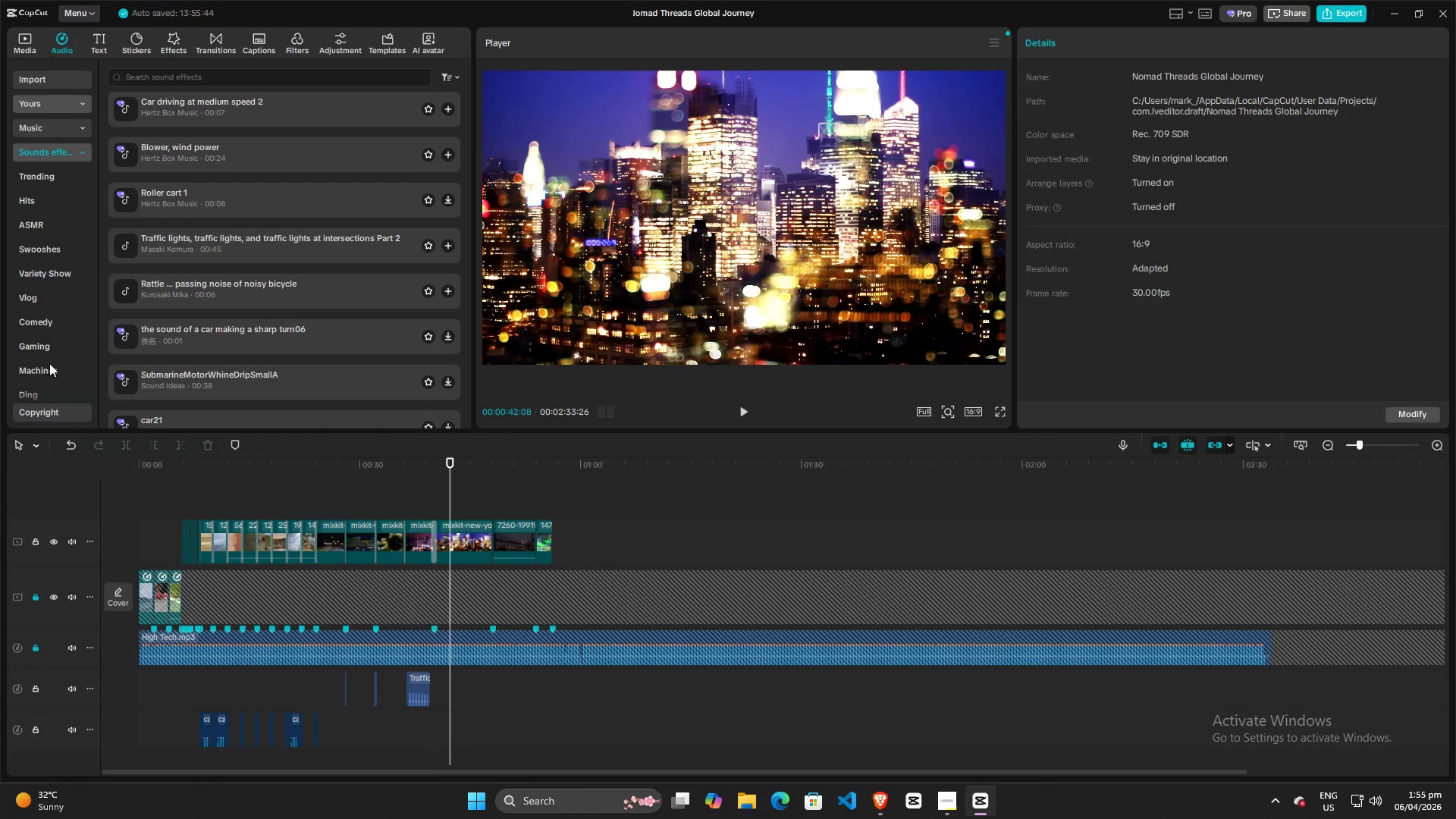 
scroll: coordinate [45, 360], scroll_direction: down, amount: 5.0
 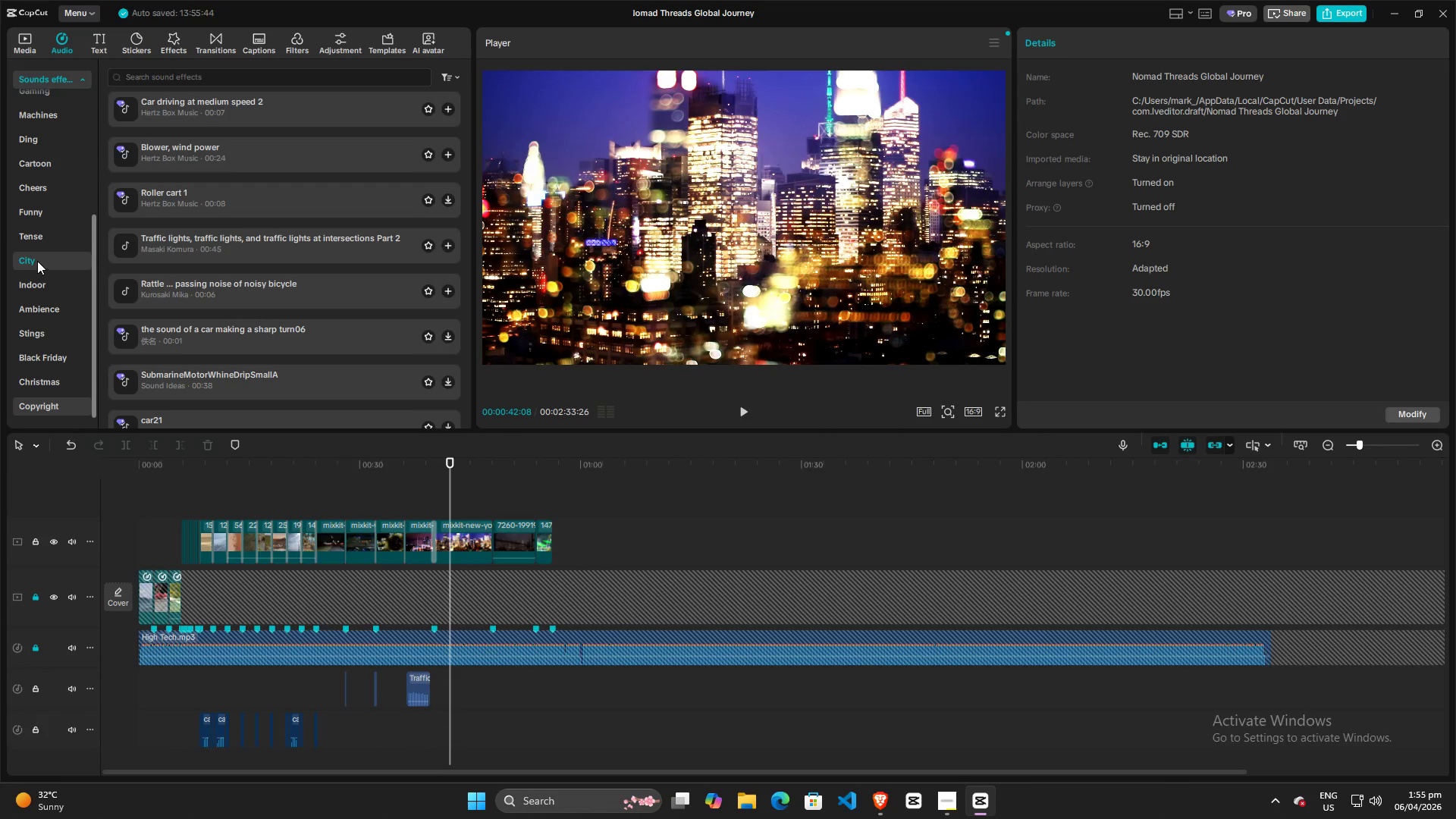 
left_click([37, 260])
 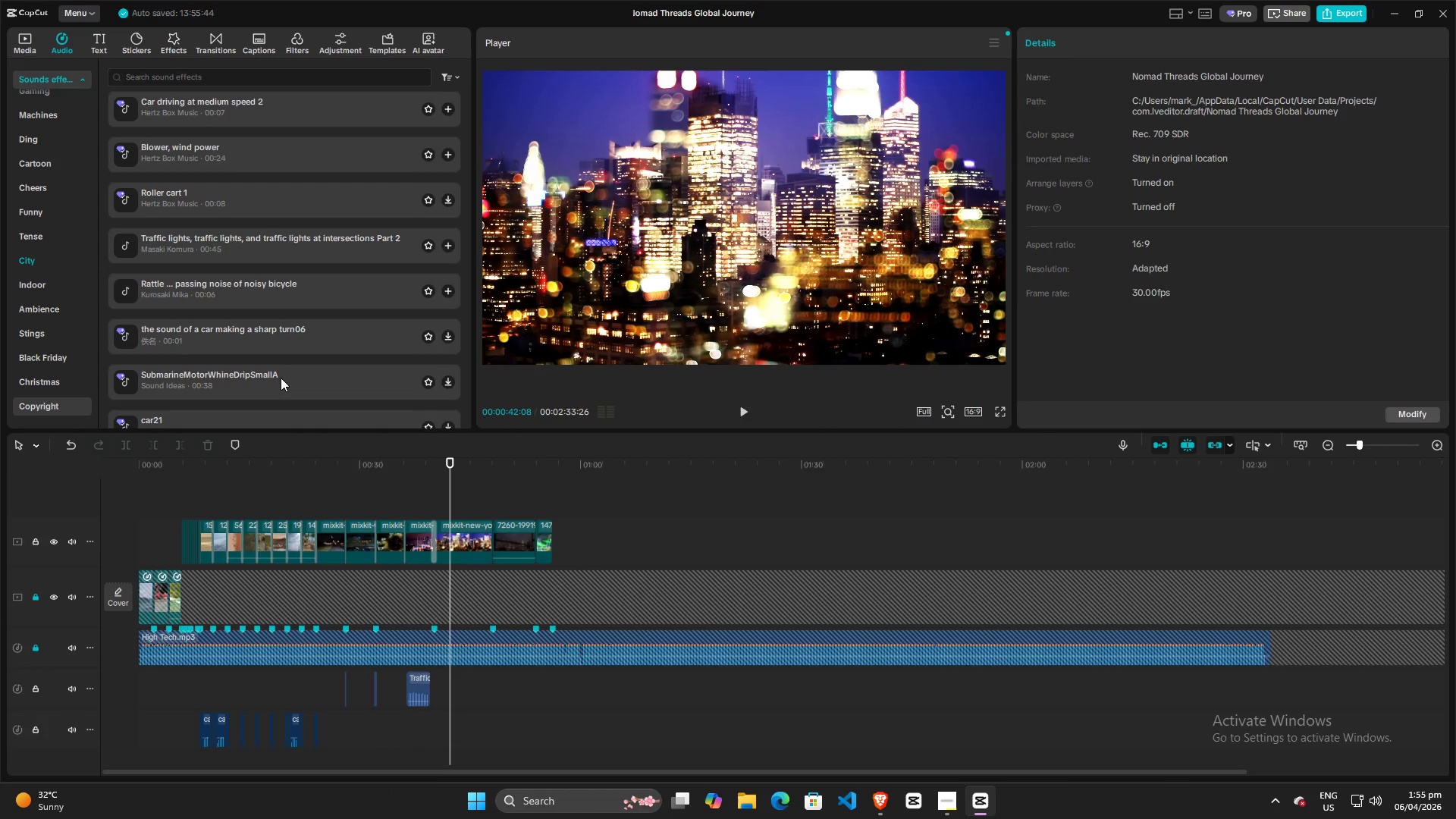 
hold_key(key=ControlLeft, duration=1.3)
scroll: coordinate [412, 495], scroll_direction: up, amount: 19.0
 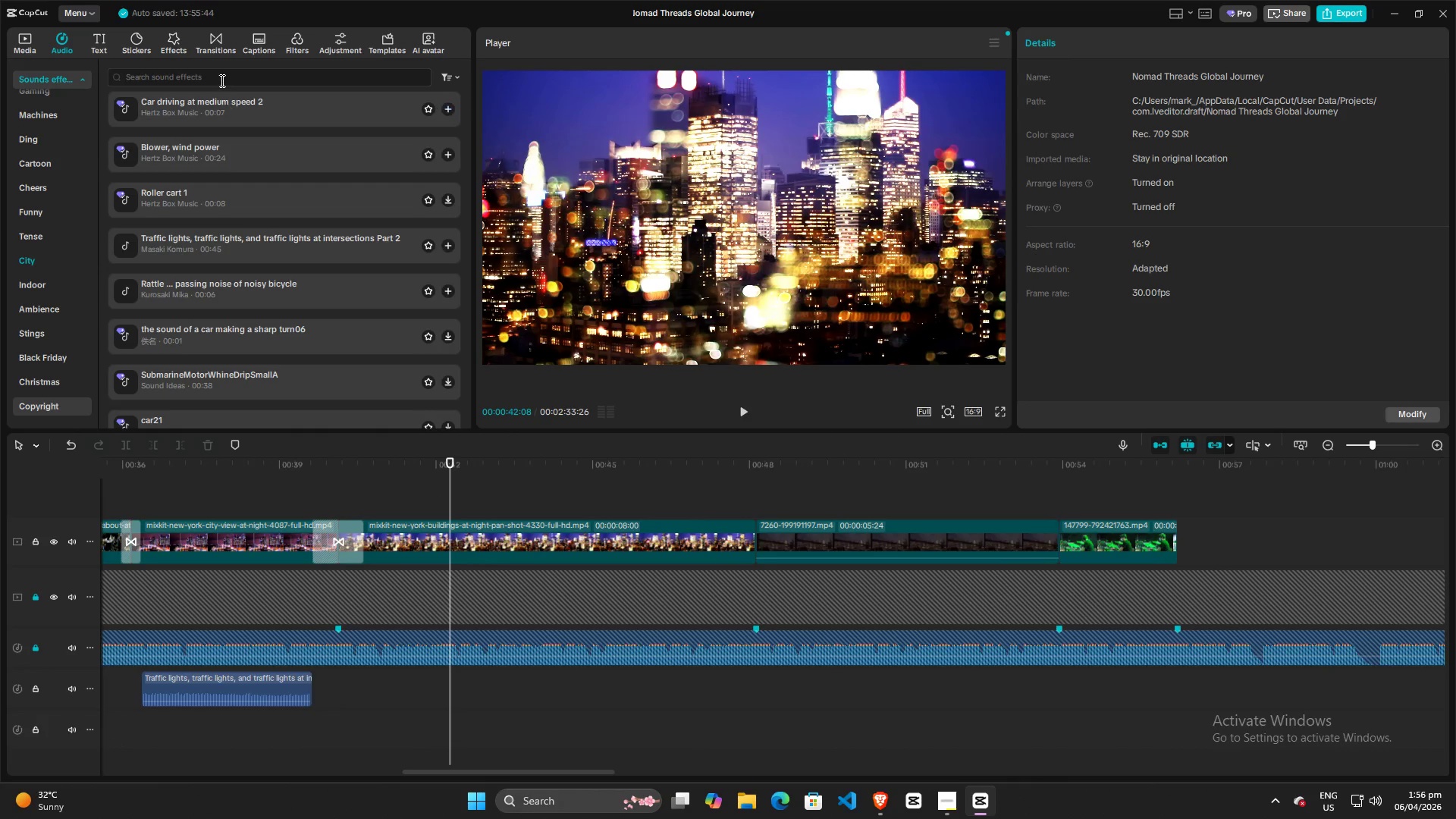 
left_click([221, 80])
 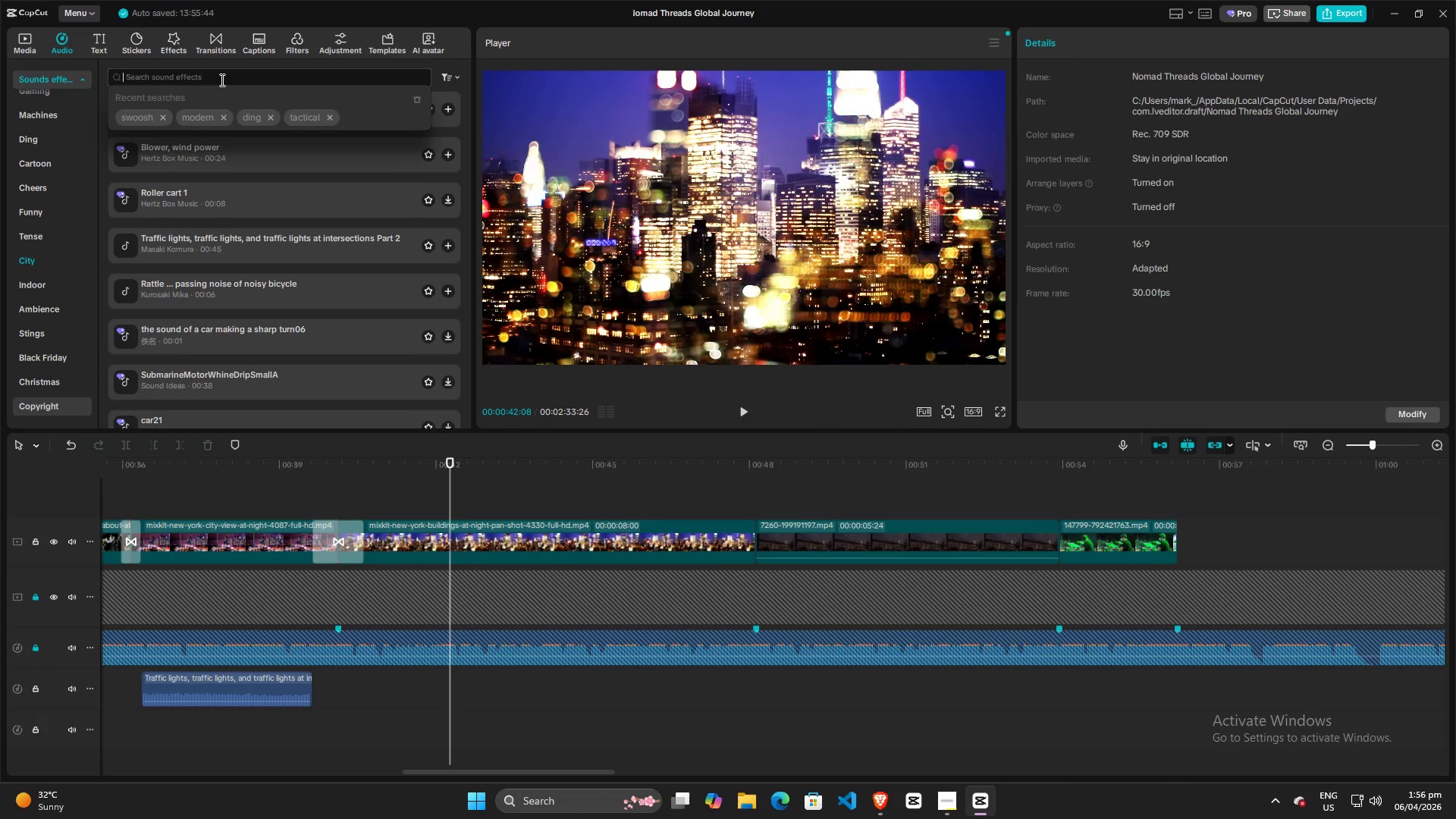 
type(swoosh)
 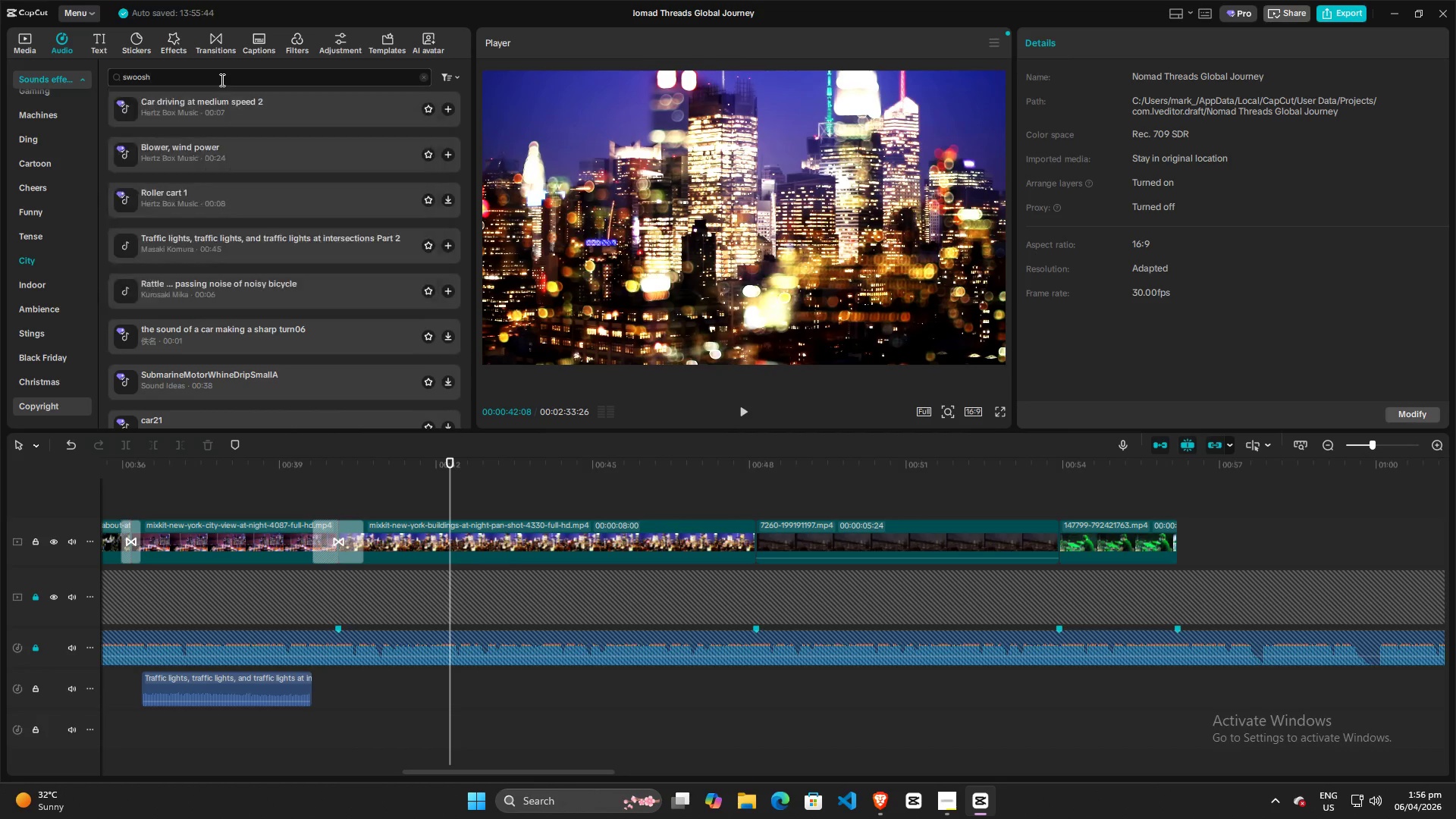 
key(Enter)
 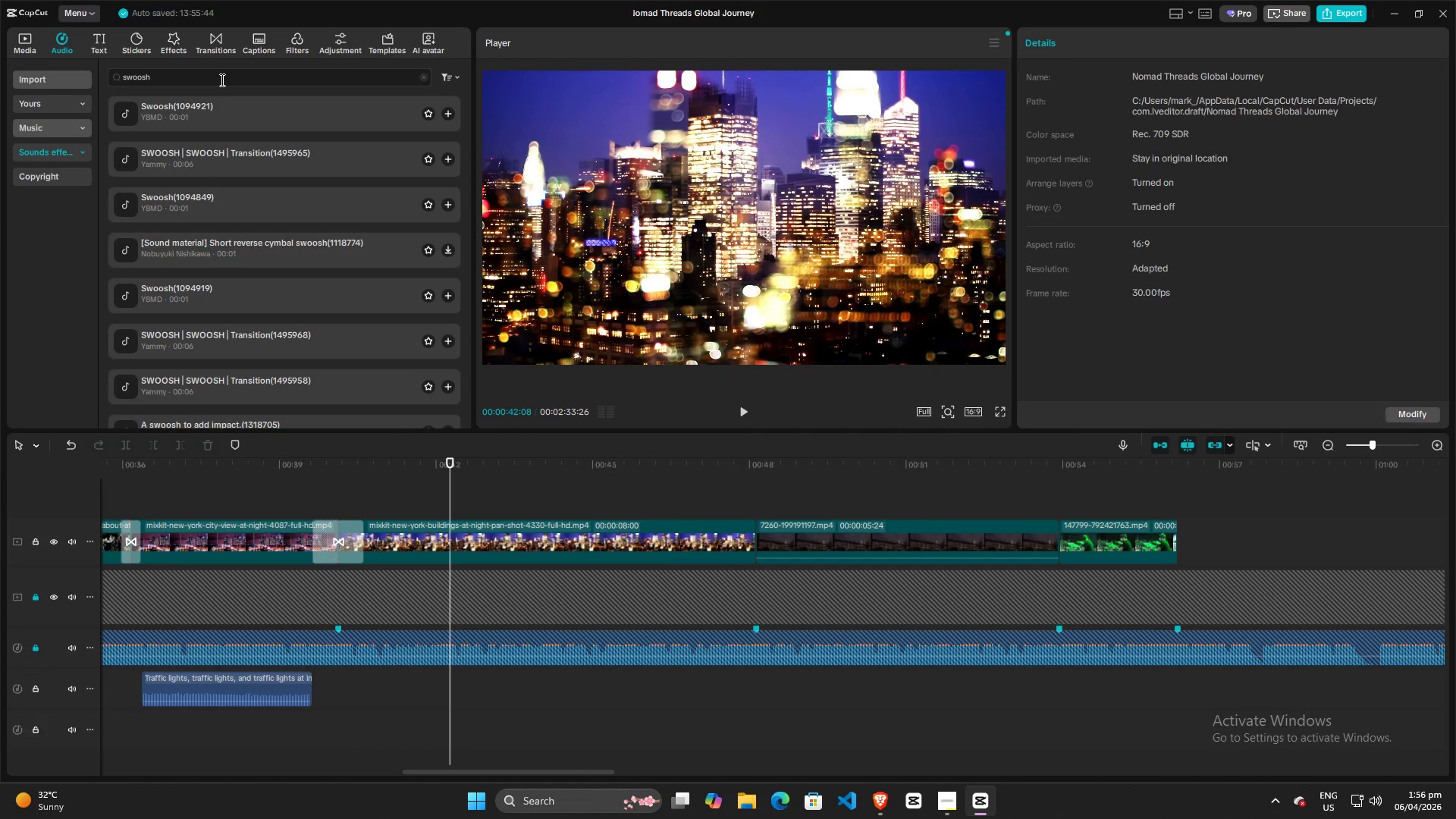 
left_click([314, 493])
 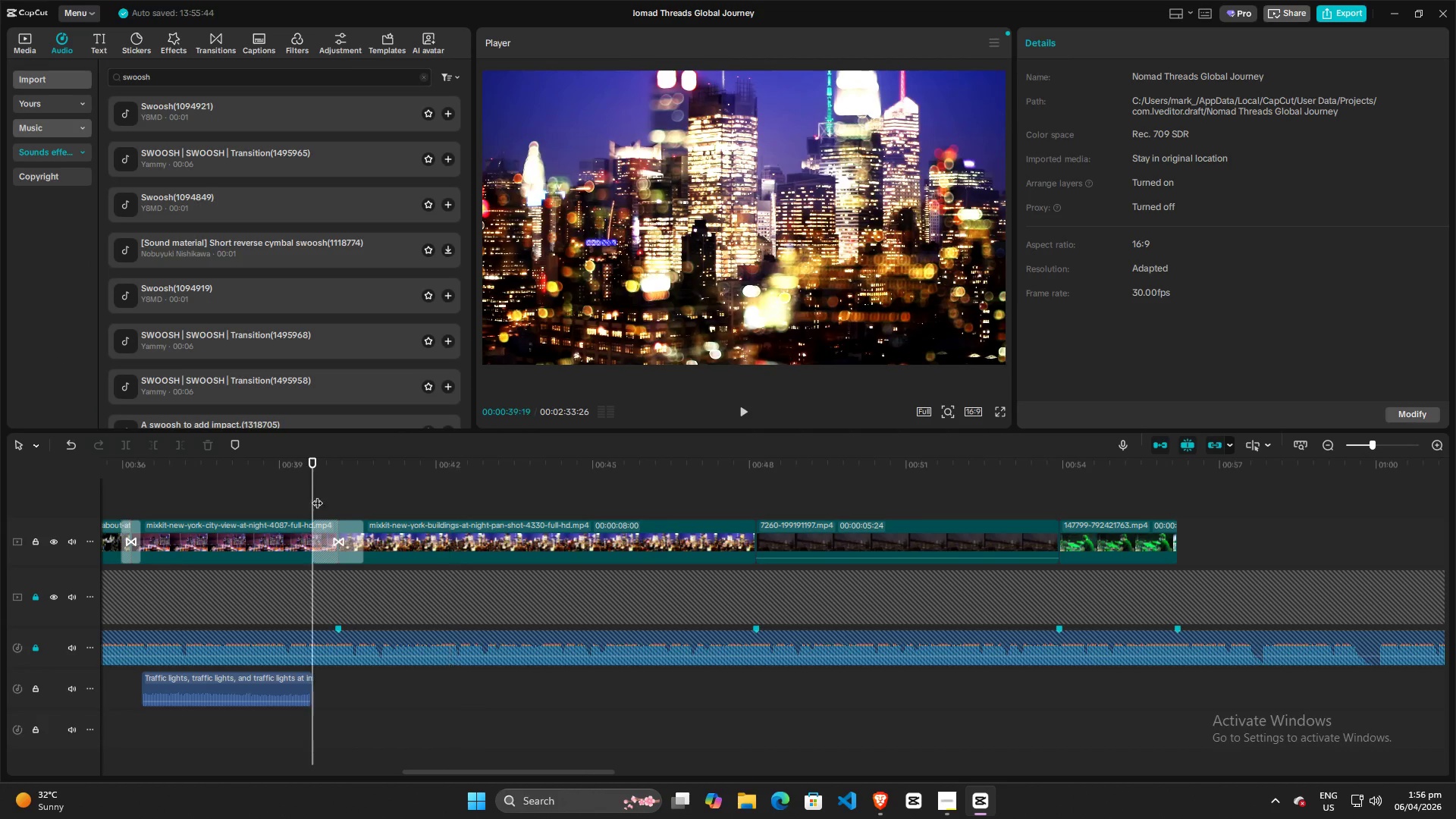 
key(Space)
 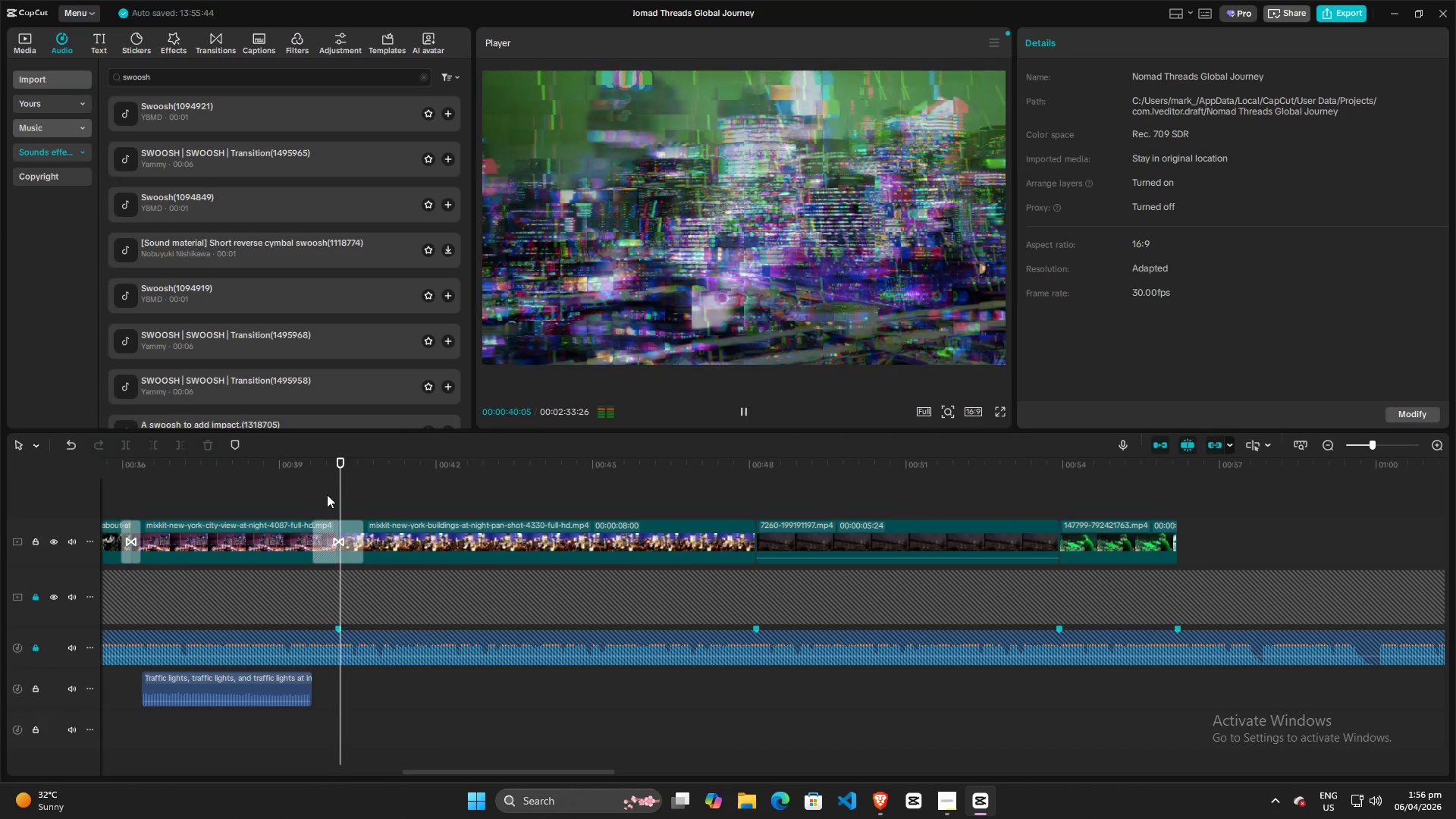 
key(Space)
 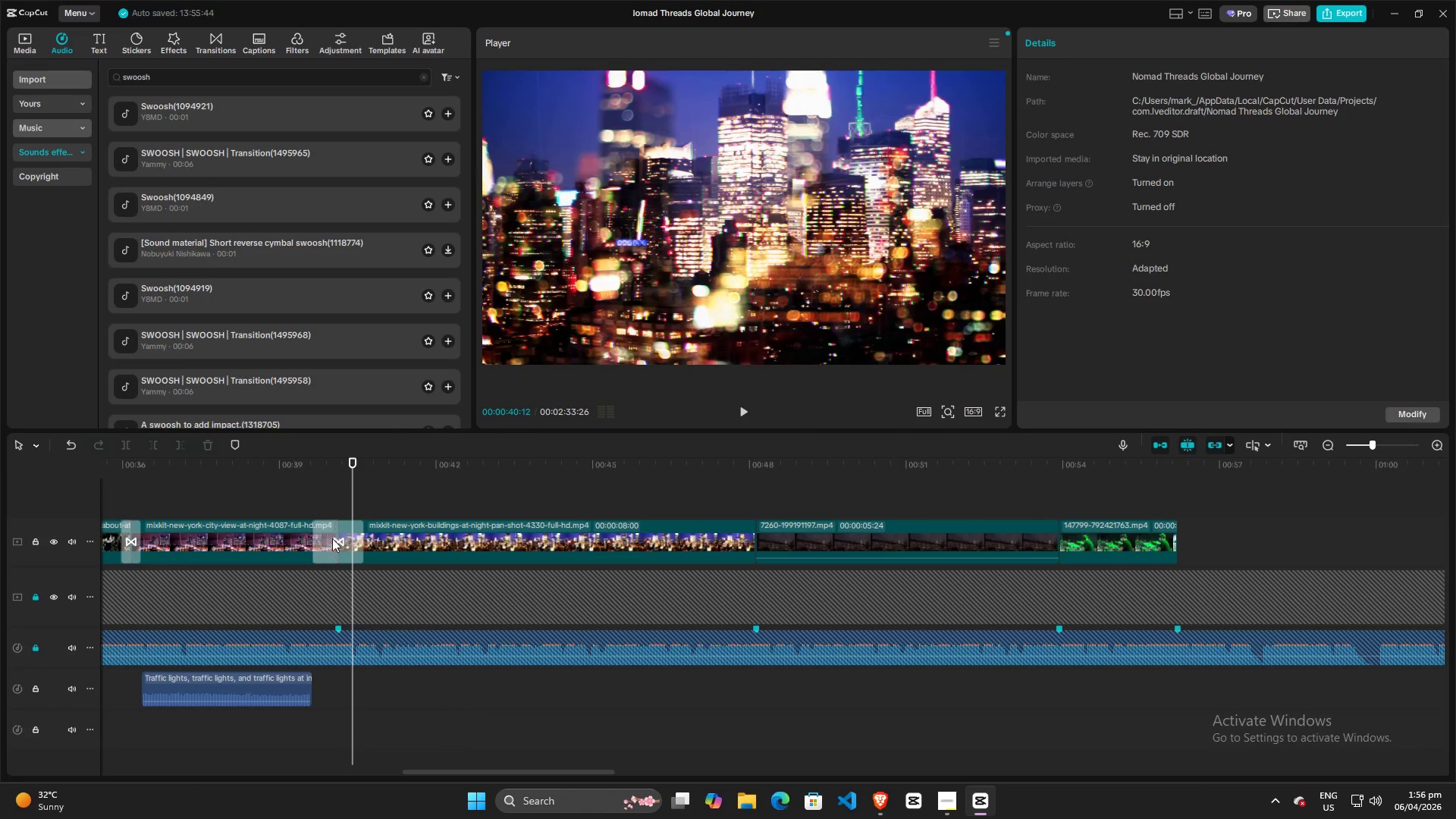 
left_click([331, 540])
 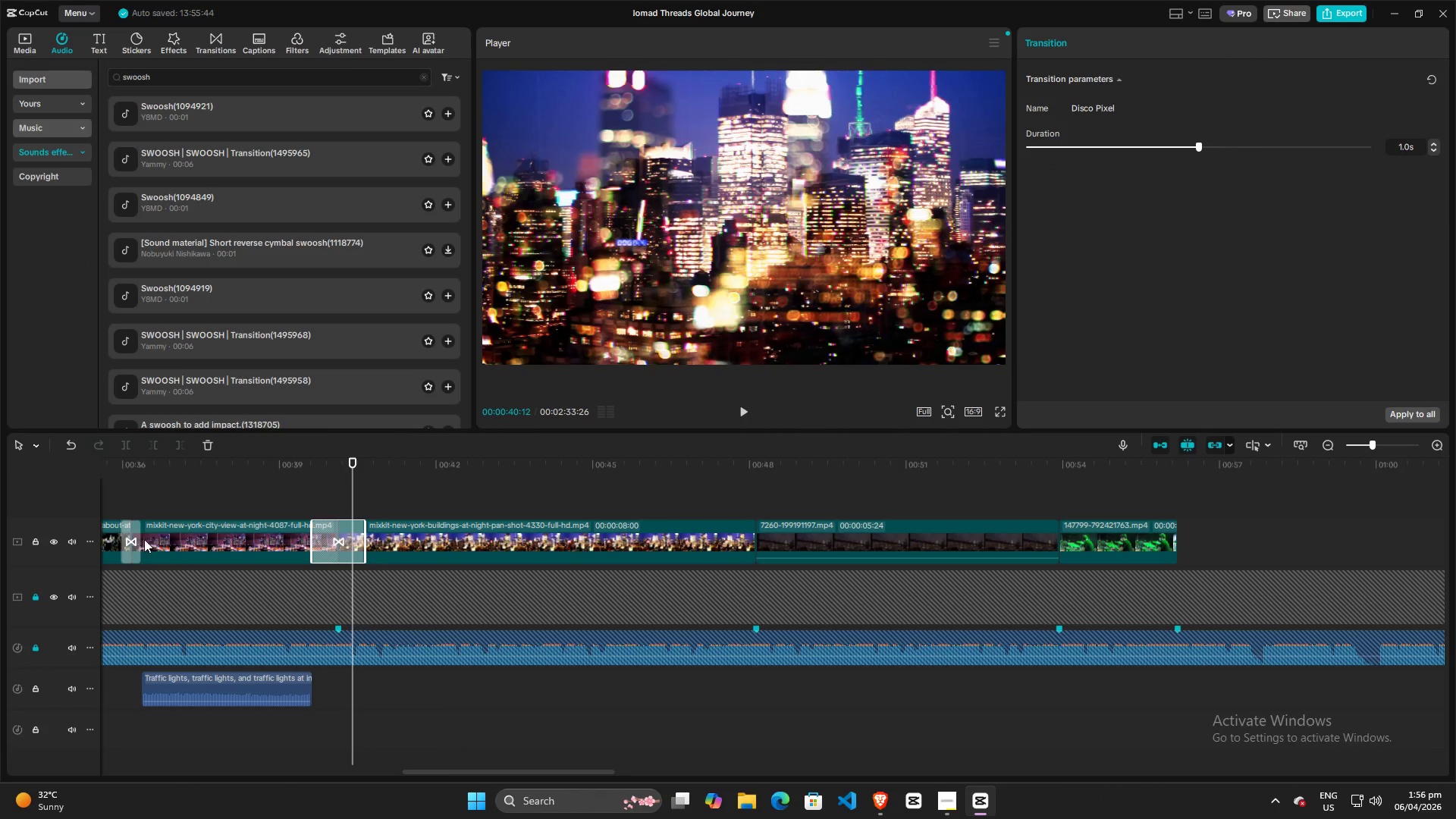 
left_click([126, 532])
 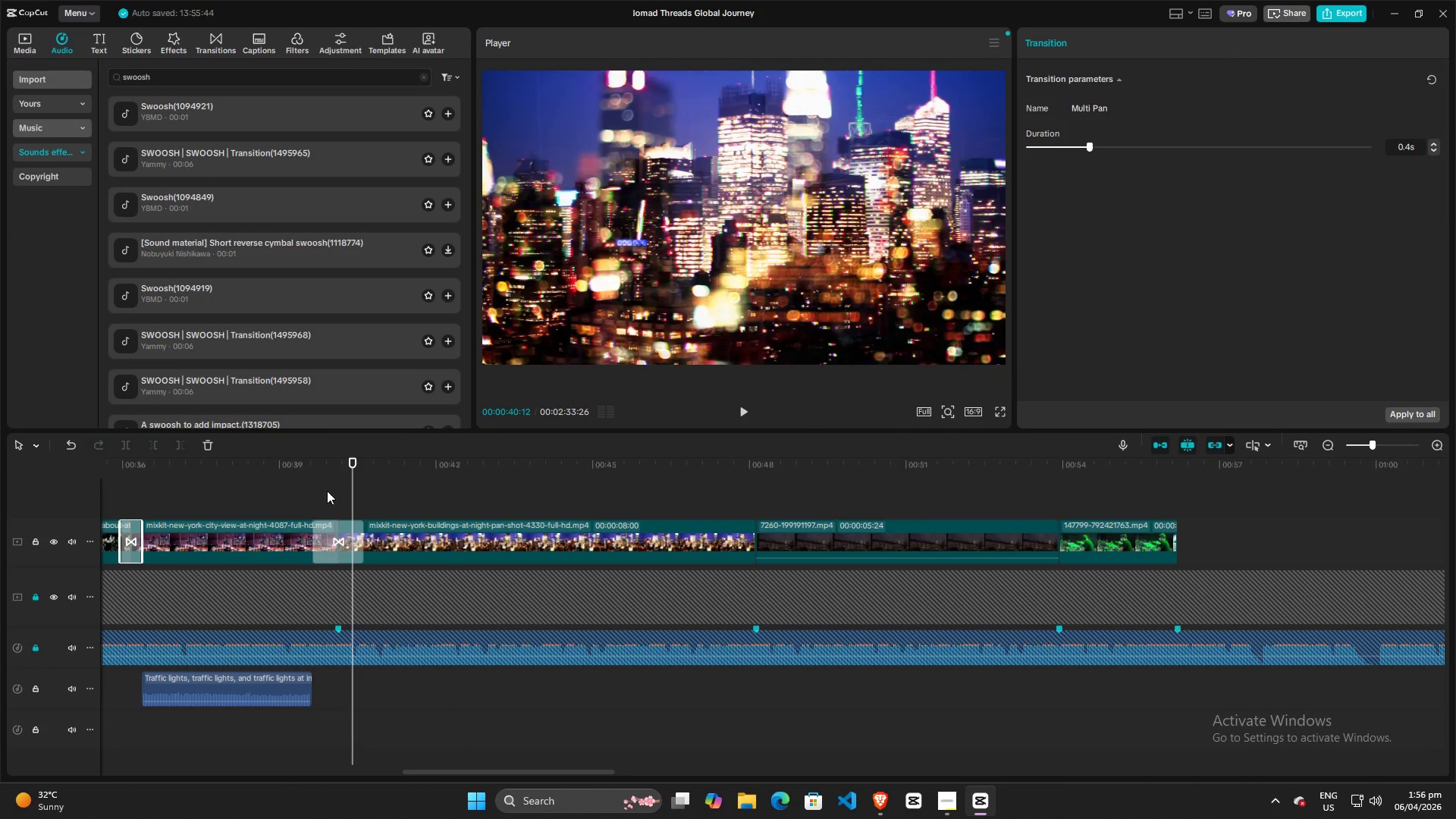 
left_click([423, 507])
 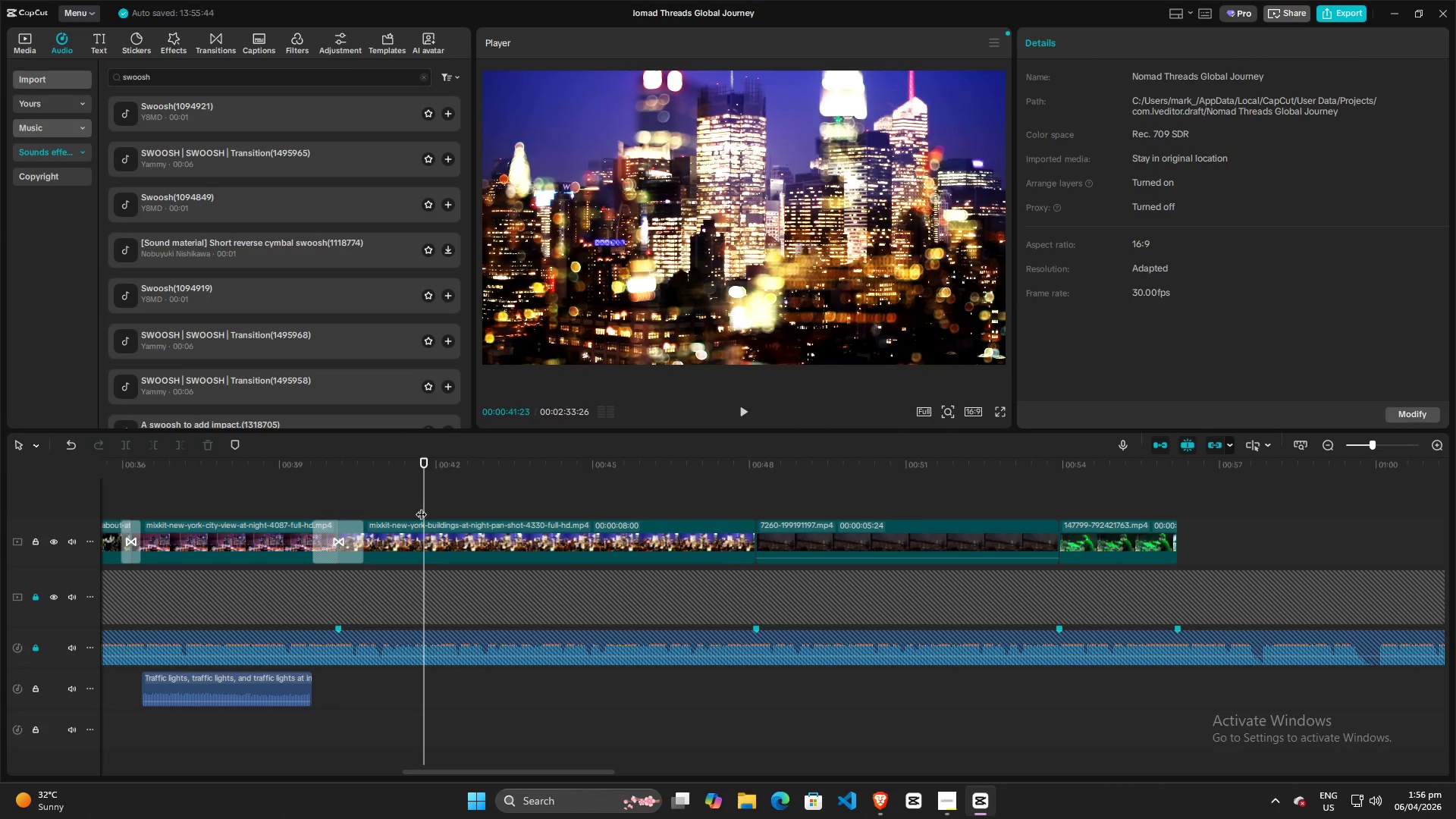 
key(Space)
 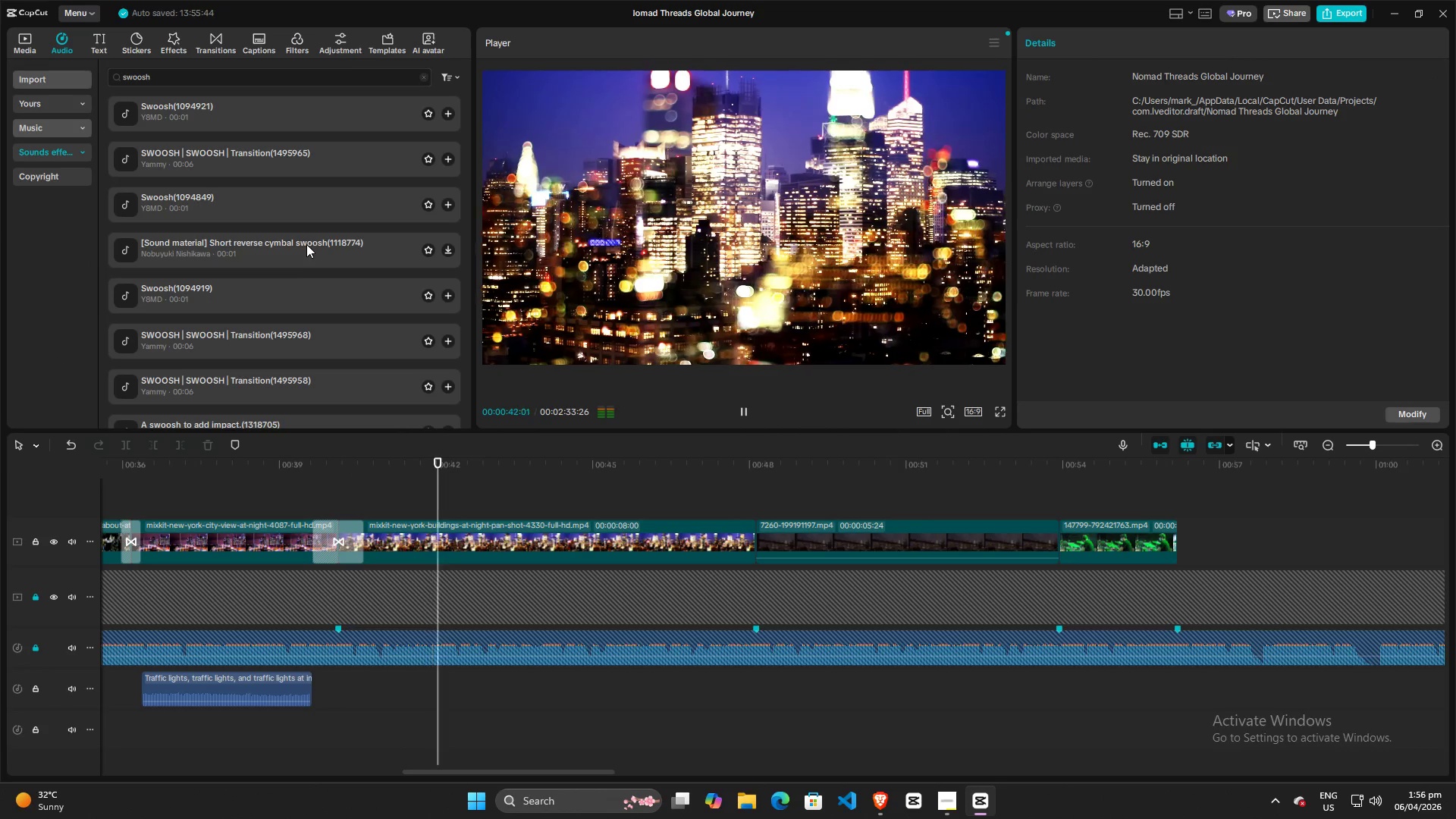 
key(Space)
 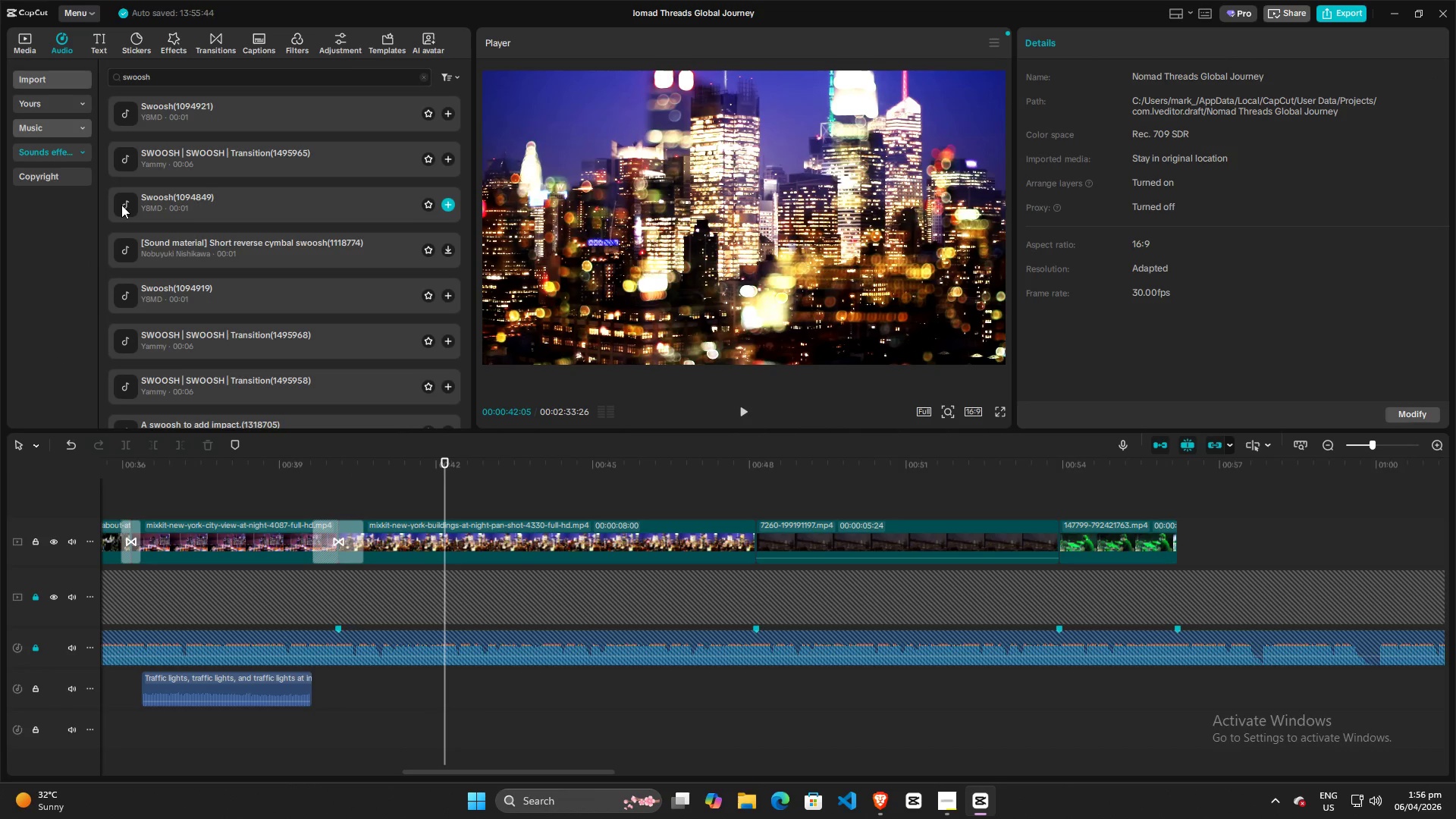 
left_click([123, 206])
 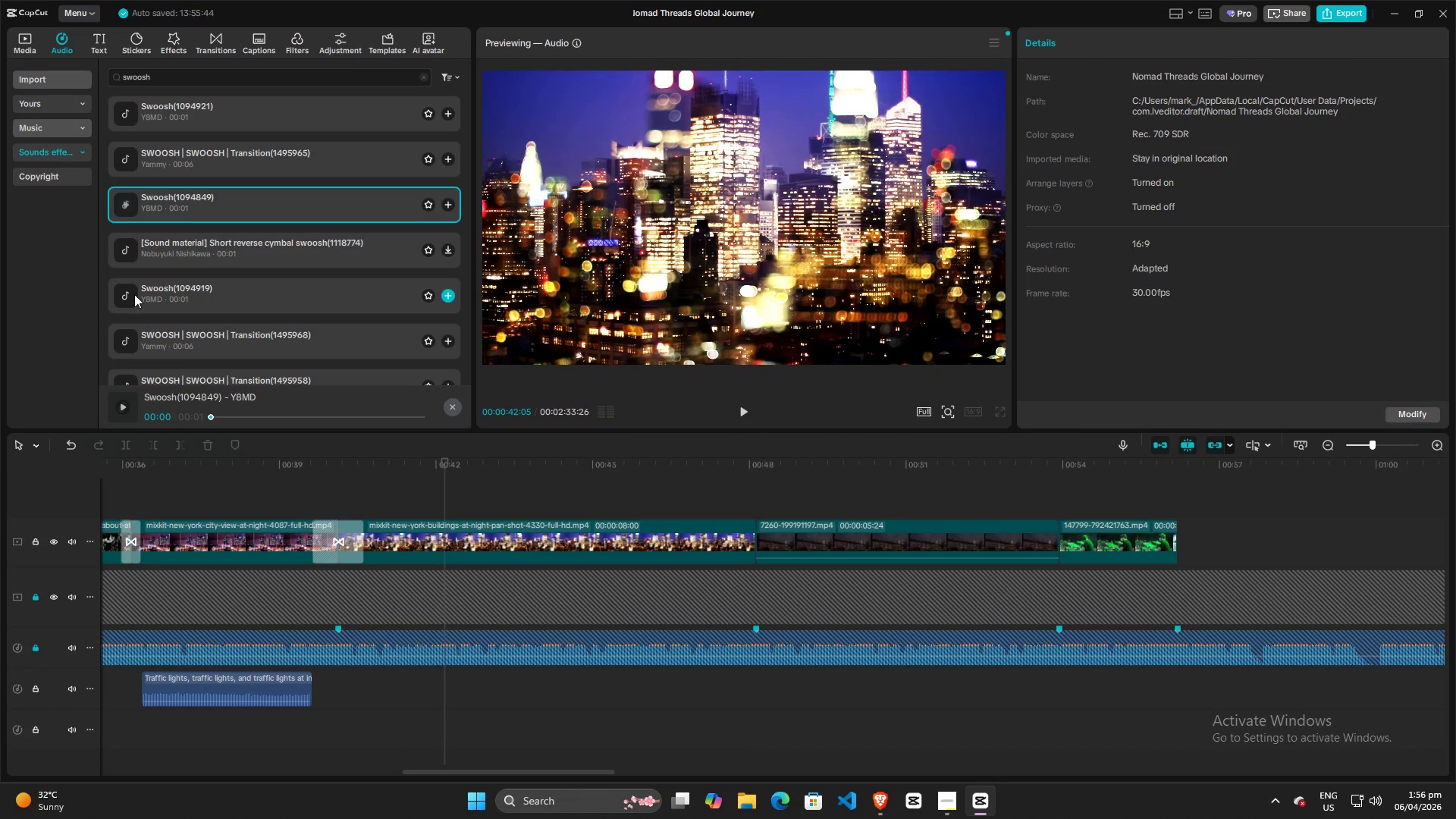 
left_click([122, 293])
 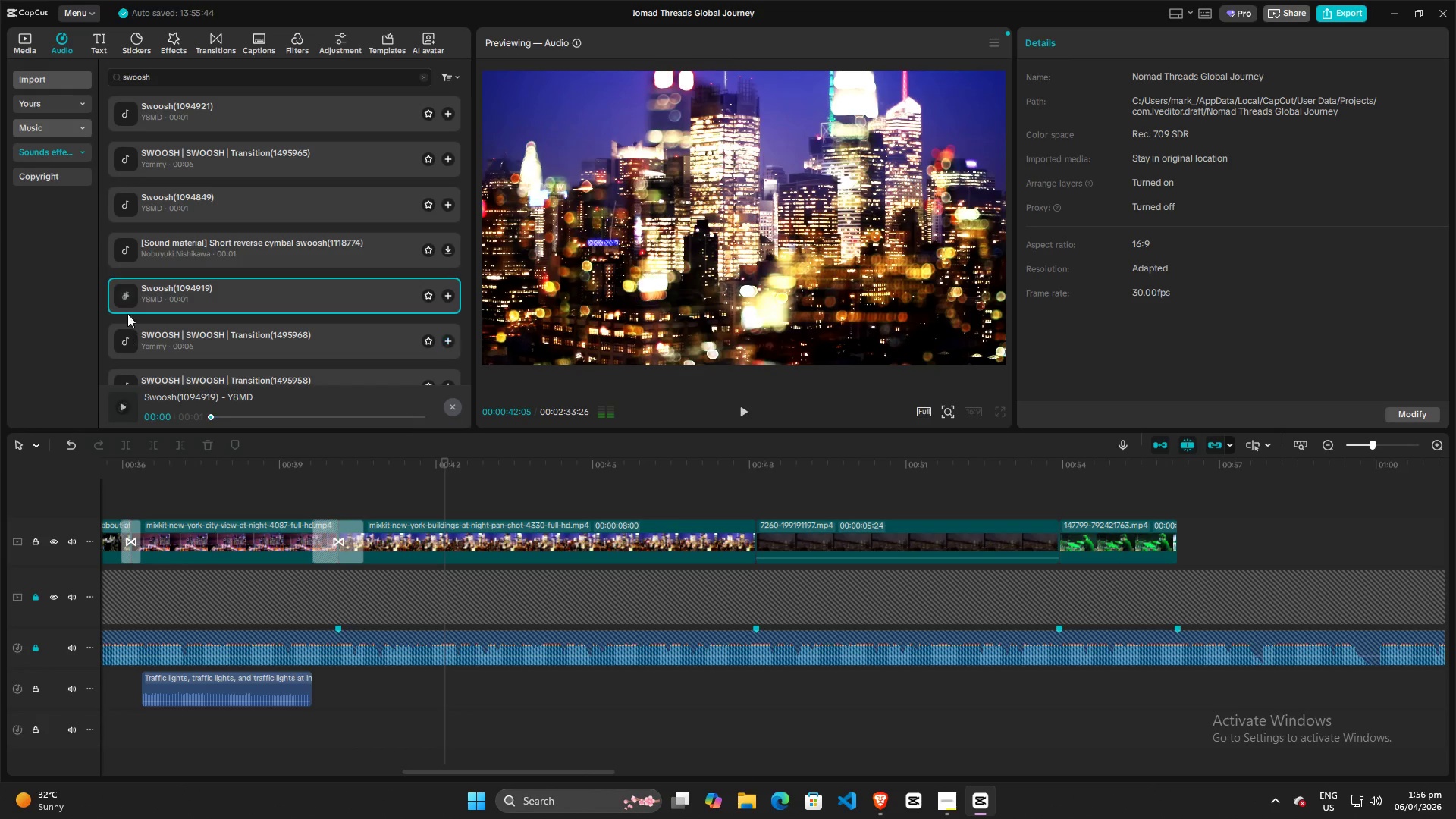 
left_click([125, 339])
 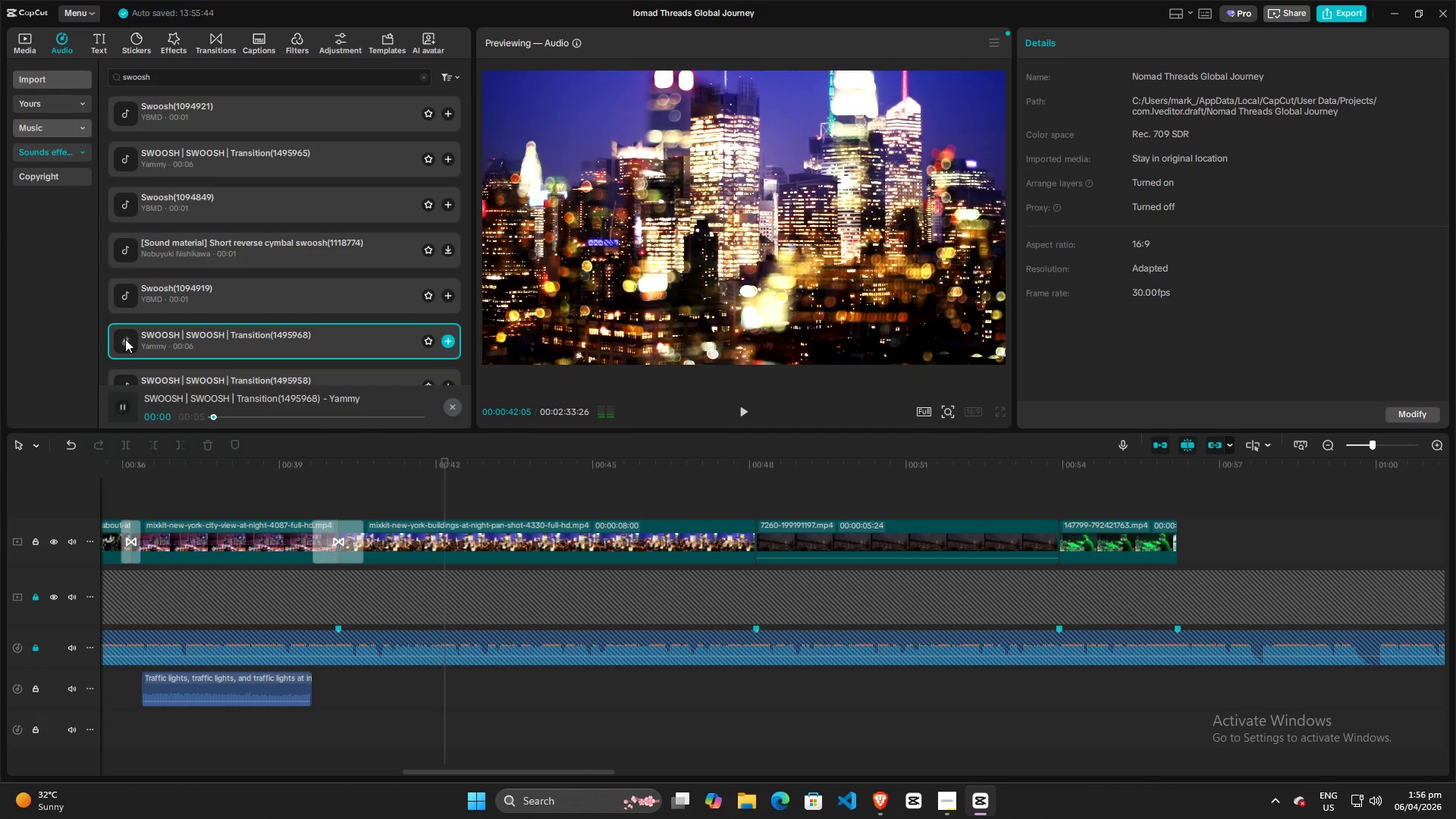 
scroll: coordinate [125, 339], scroll_direction: down, amount: 1.0
 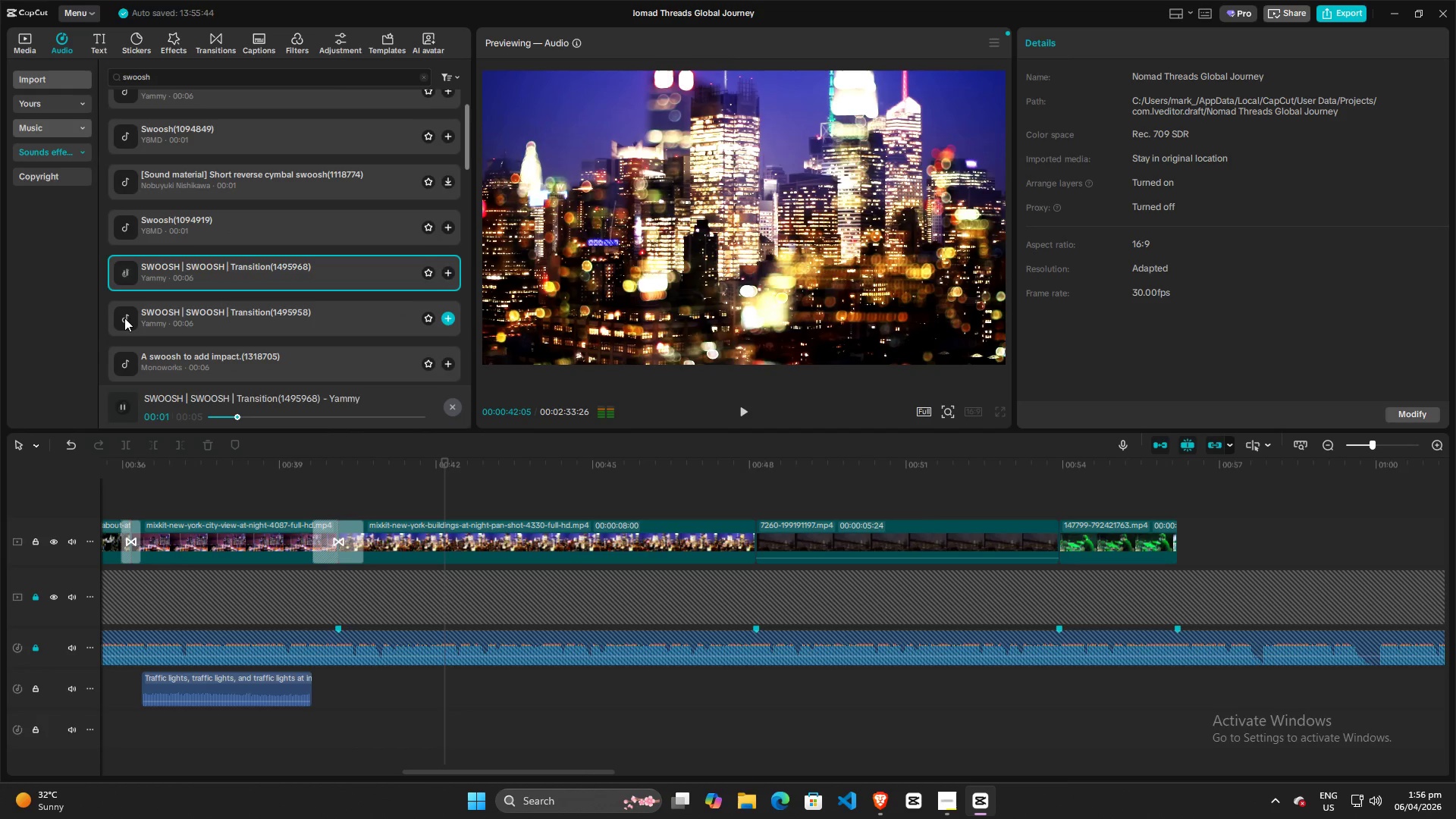 
left_click([126, 324])
 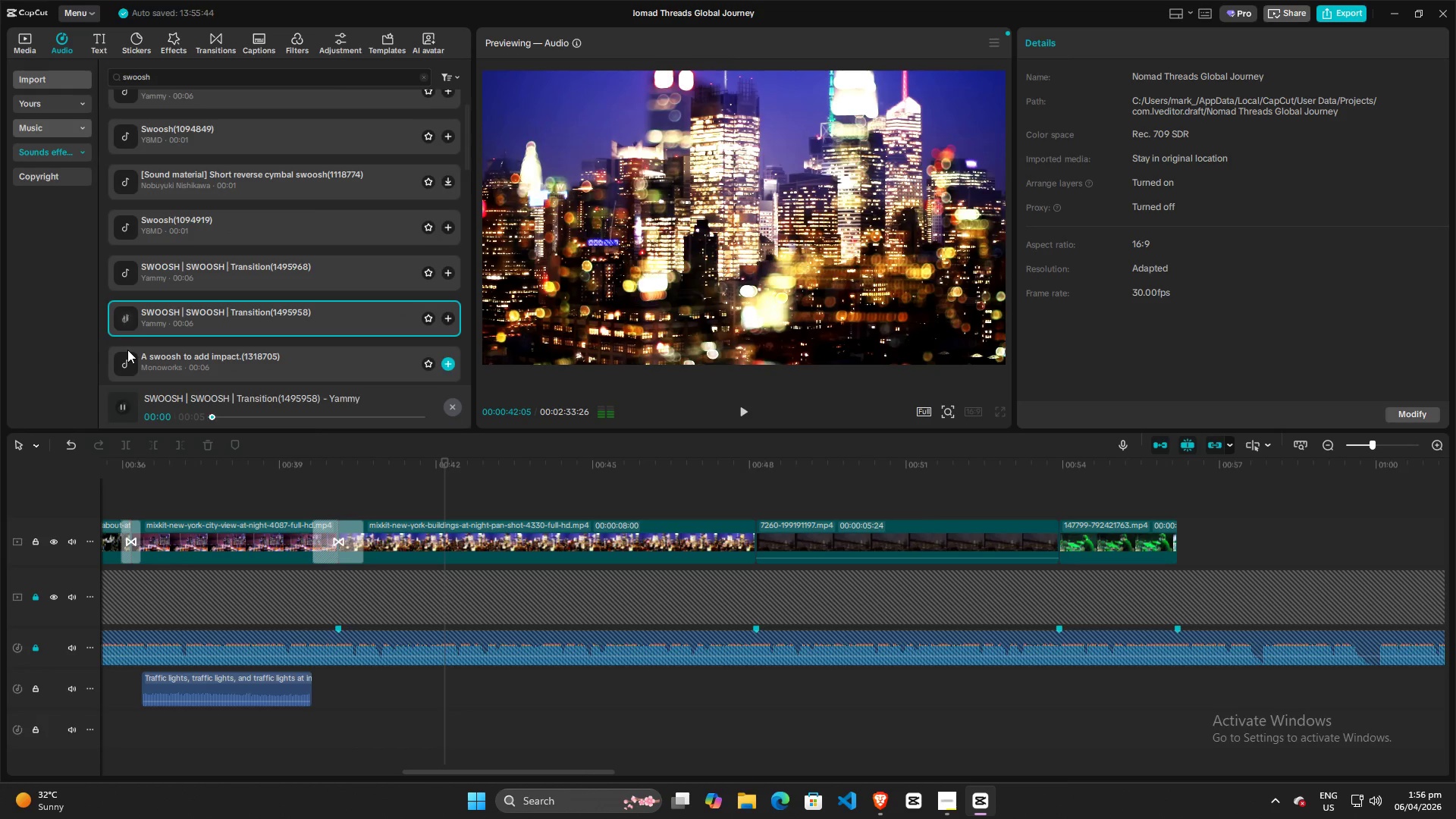 
scroll: coordinate [127, 350], scroll_direction: down, amount: 2.0
 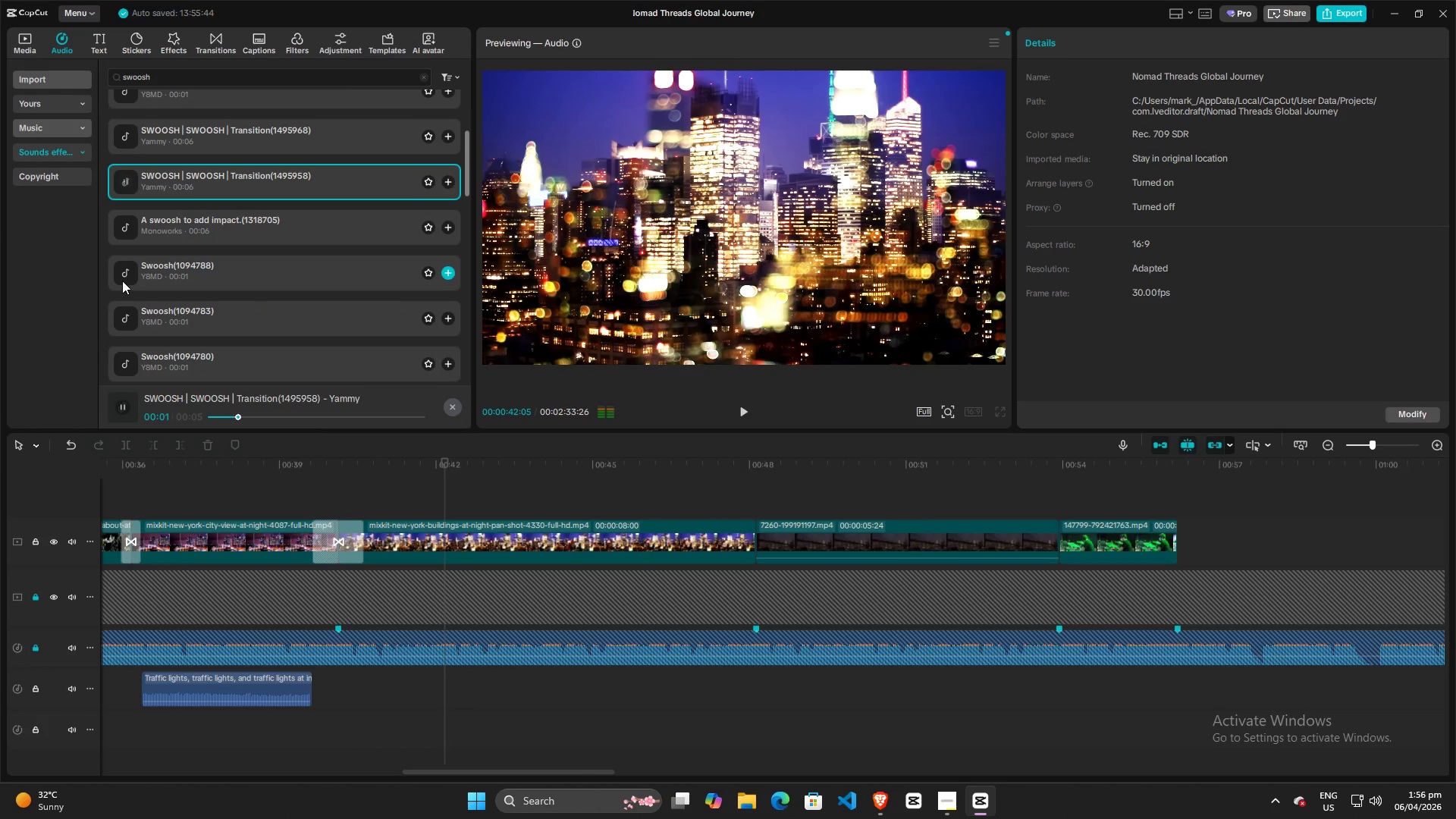 
left_click([123, 270])
 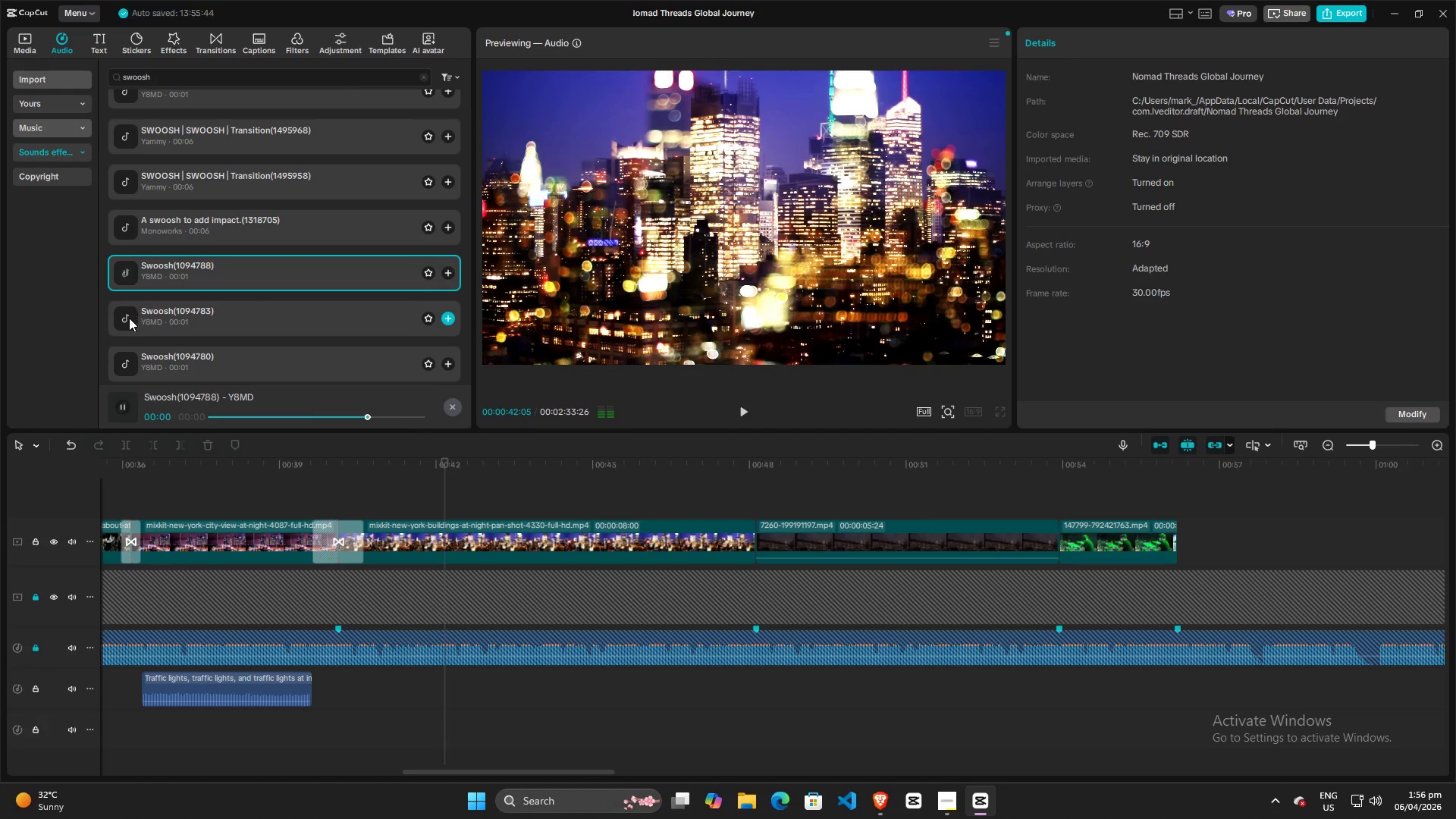 
left_click([127, 319])
 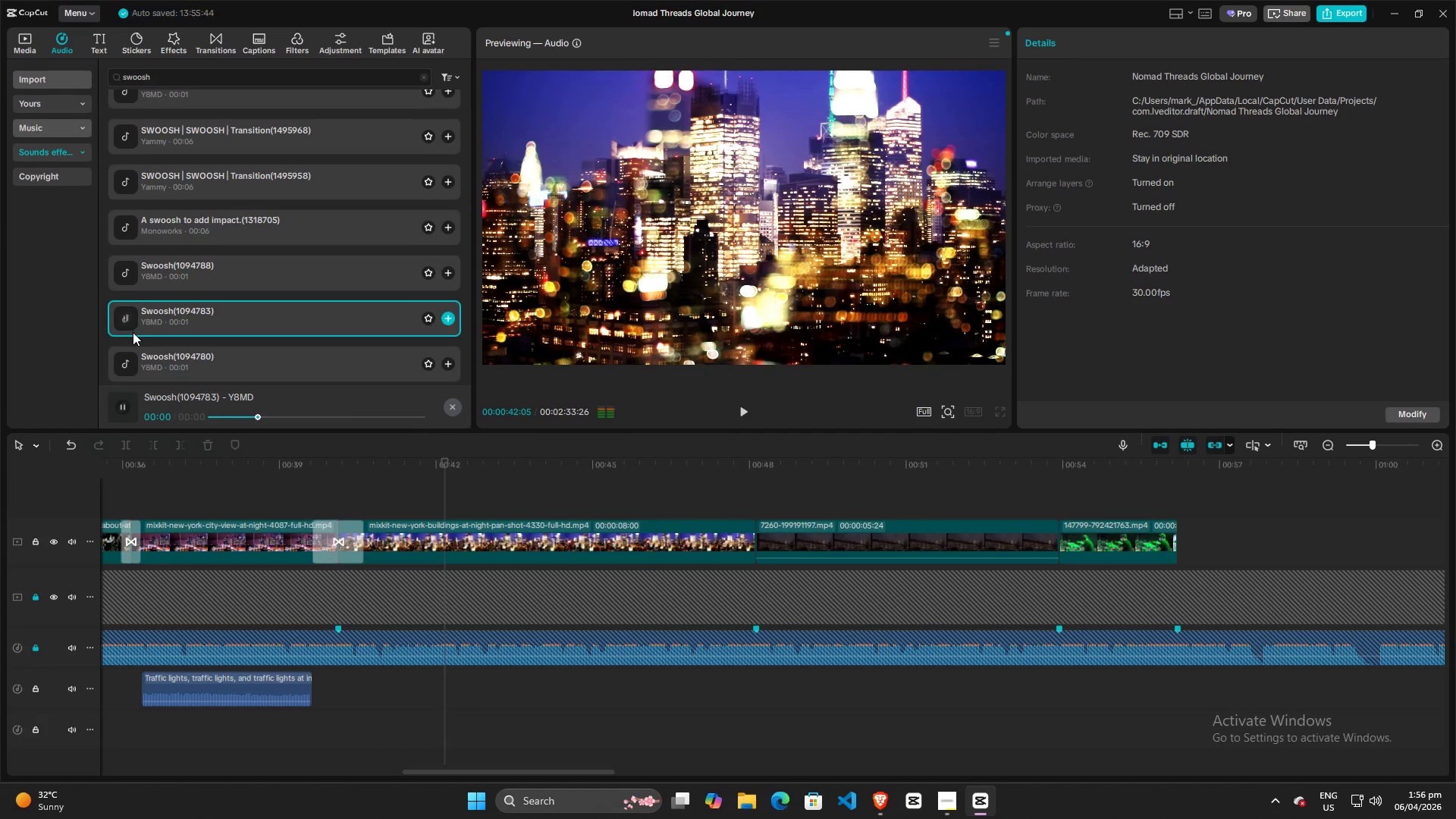 
left_click([122, 271])
 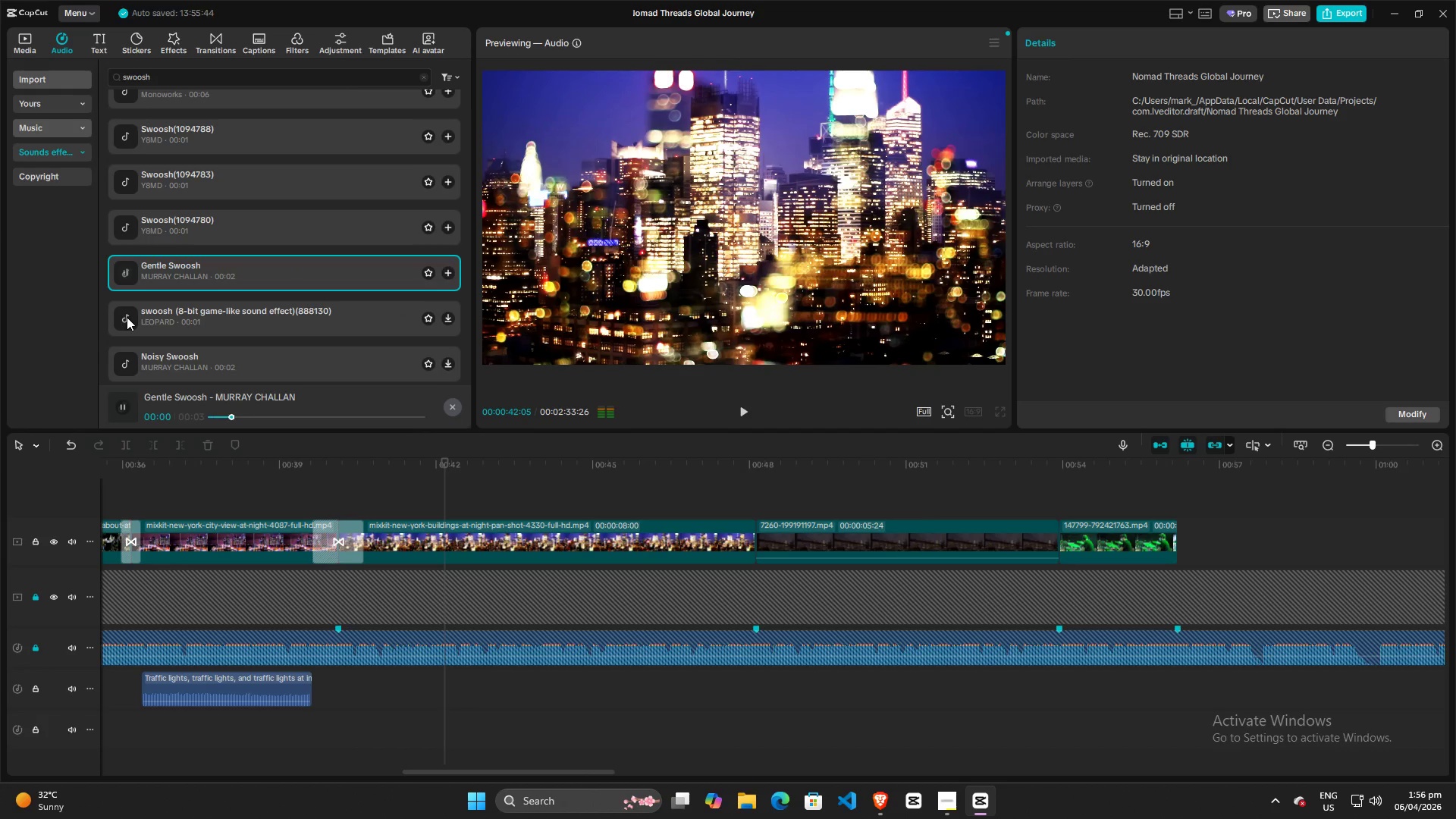 
scroll: coordinate [133, 332], scroll_direction: down, amount: 2.0
 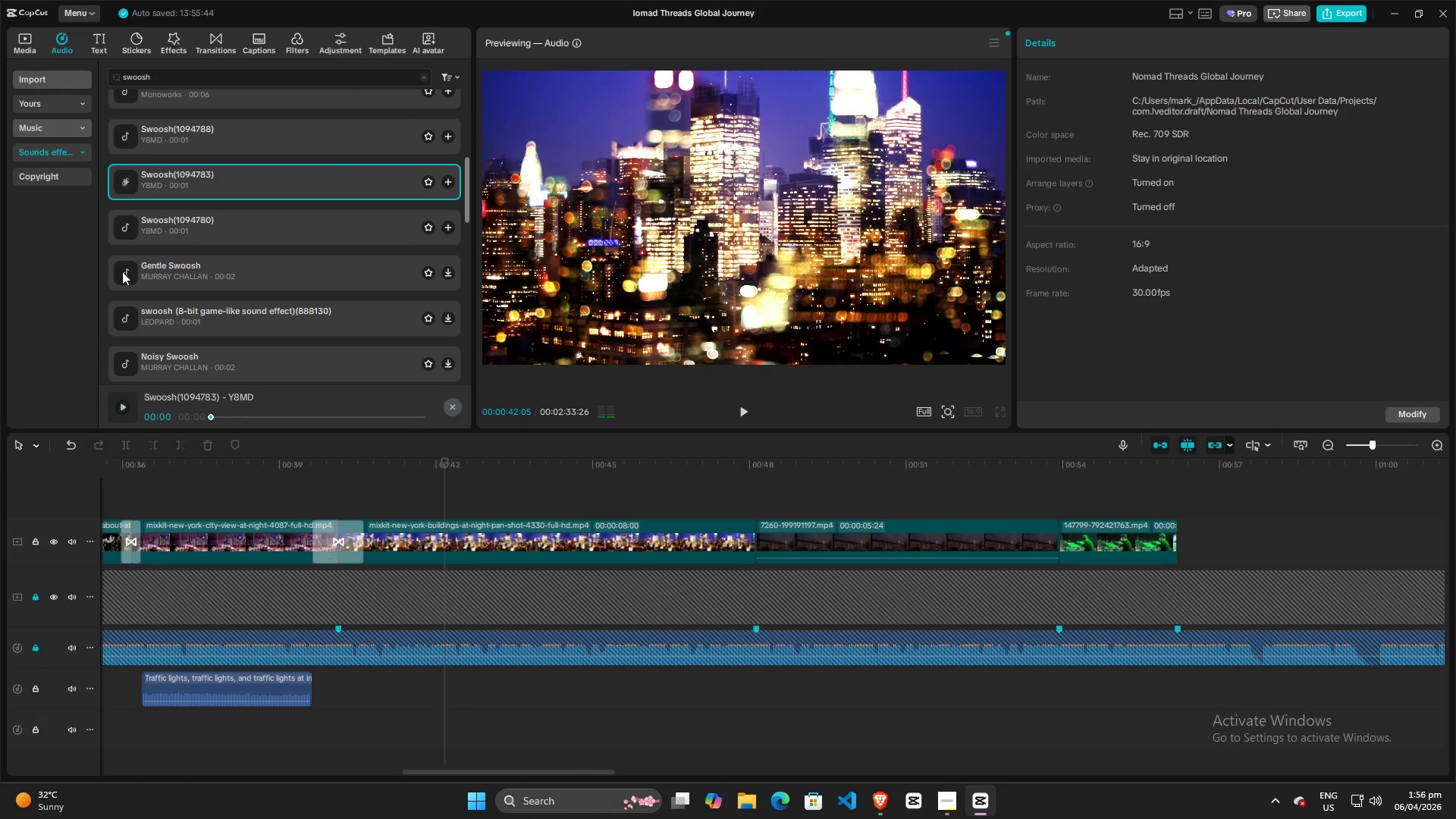 
left_click([127, 317])
 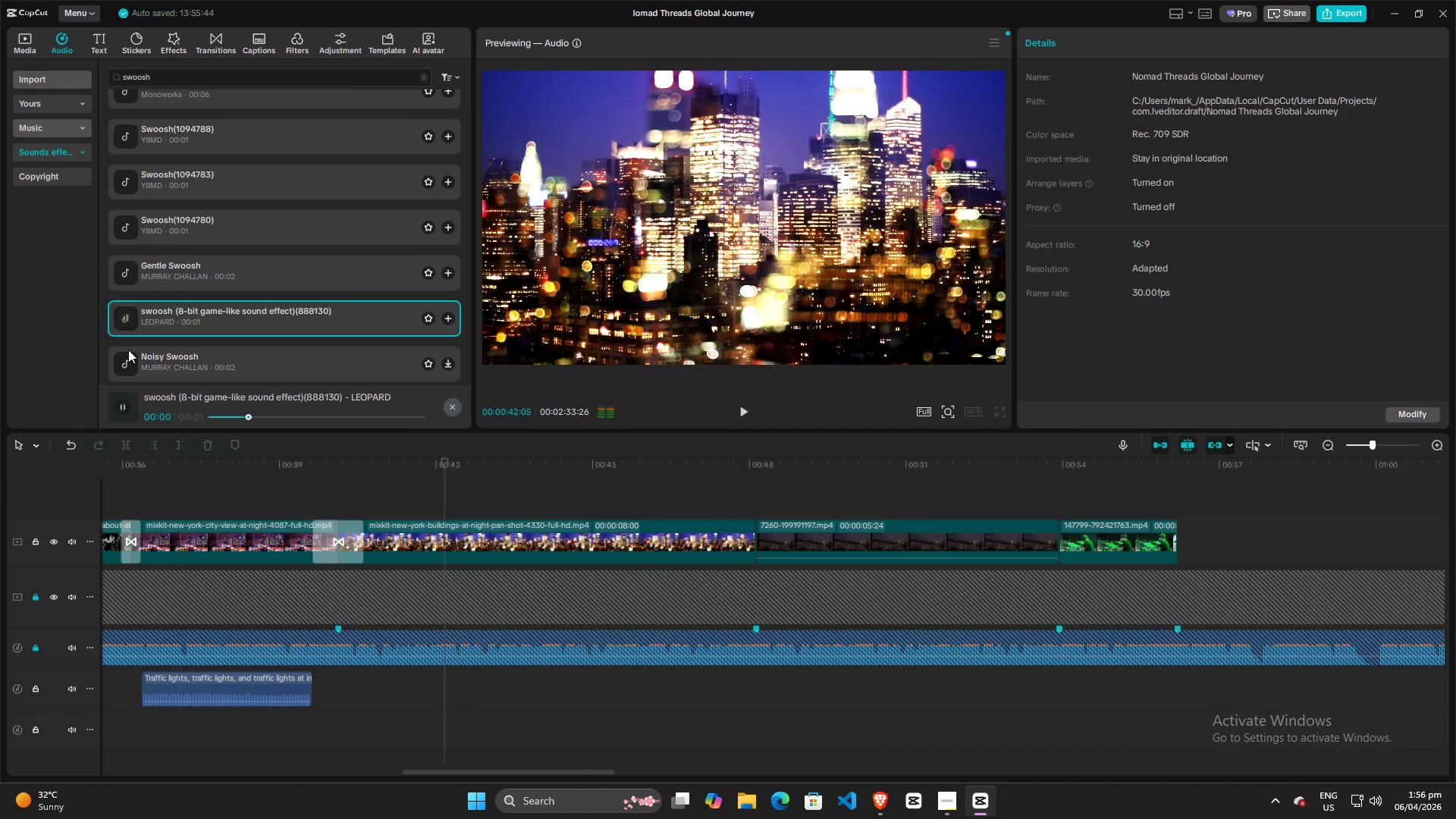 
scroll: coordinate [127, 344], scroll_direction: down, amount: 1.0
 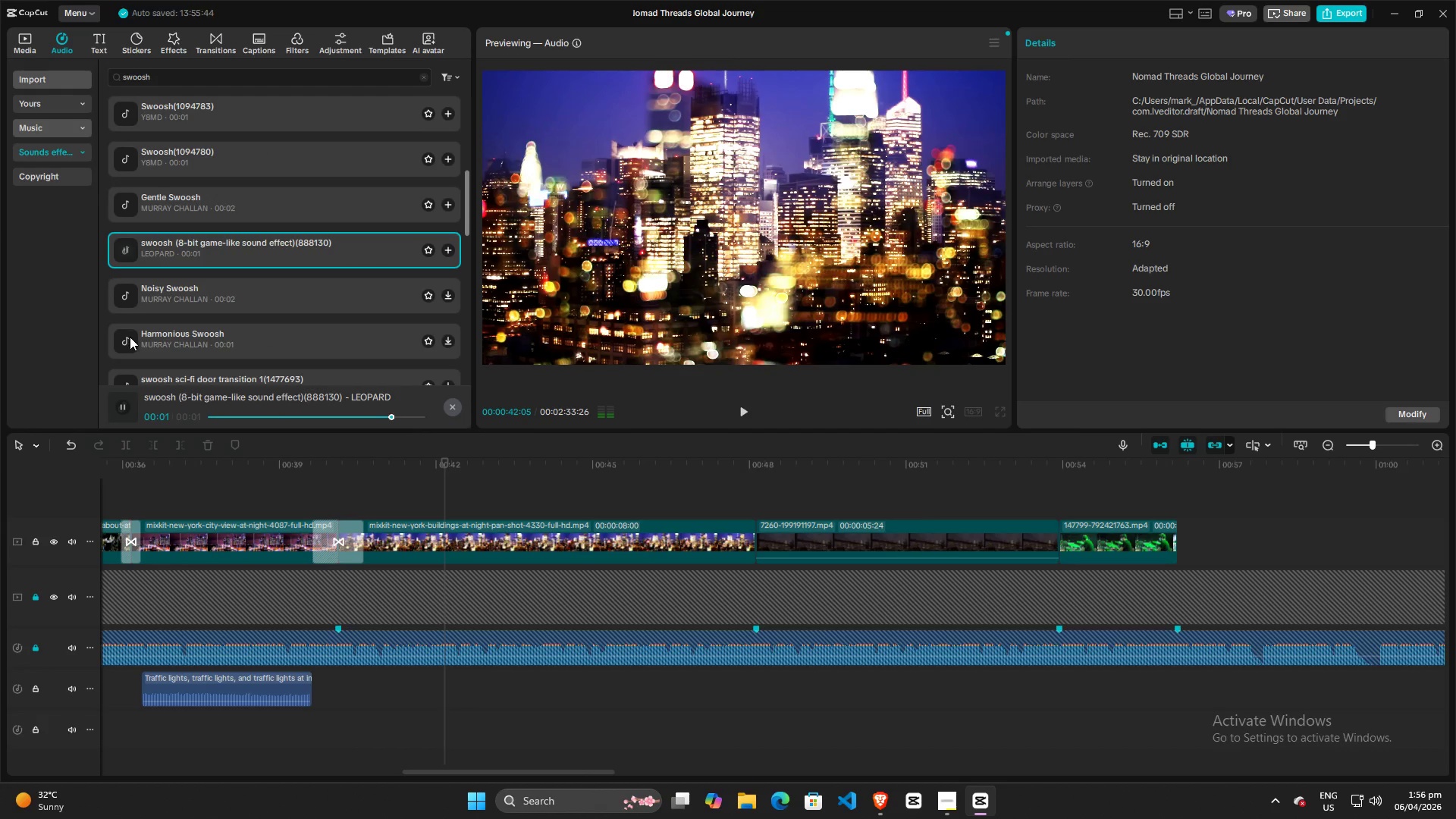 
left_click([130, 337])
 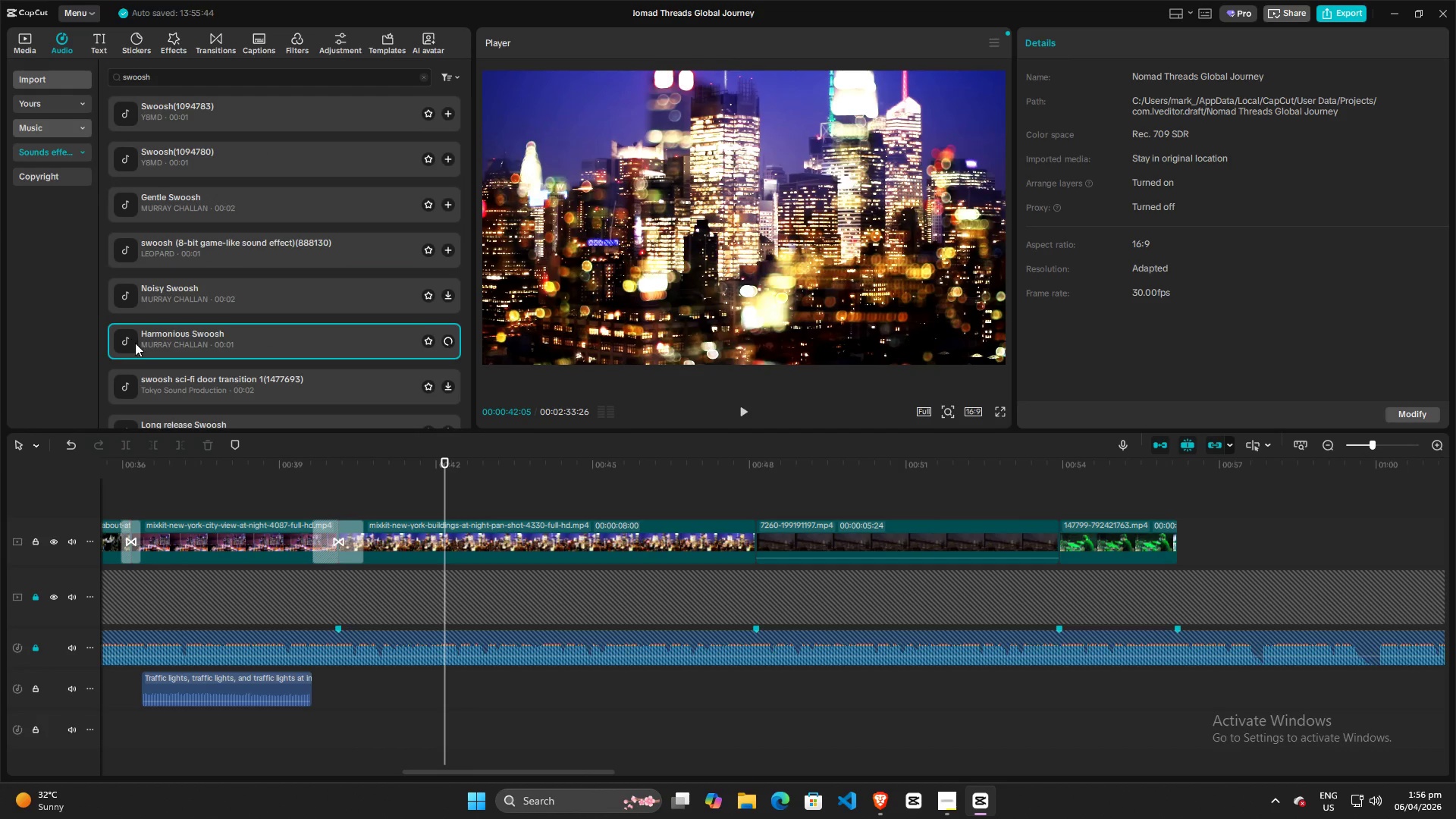 
scroll: coordinate [135, 343], scroll_direction: down, amount: 2.0
 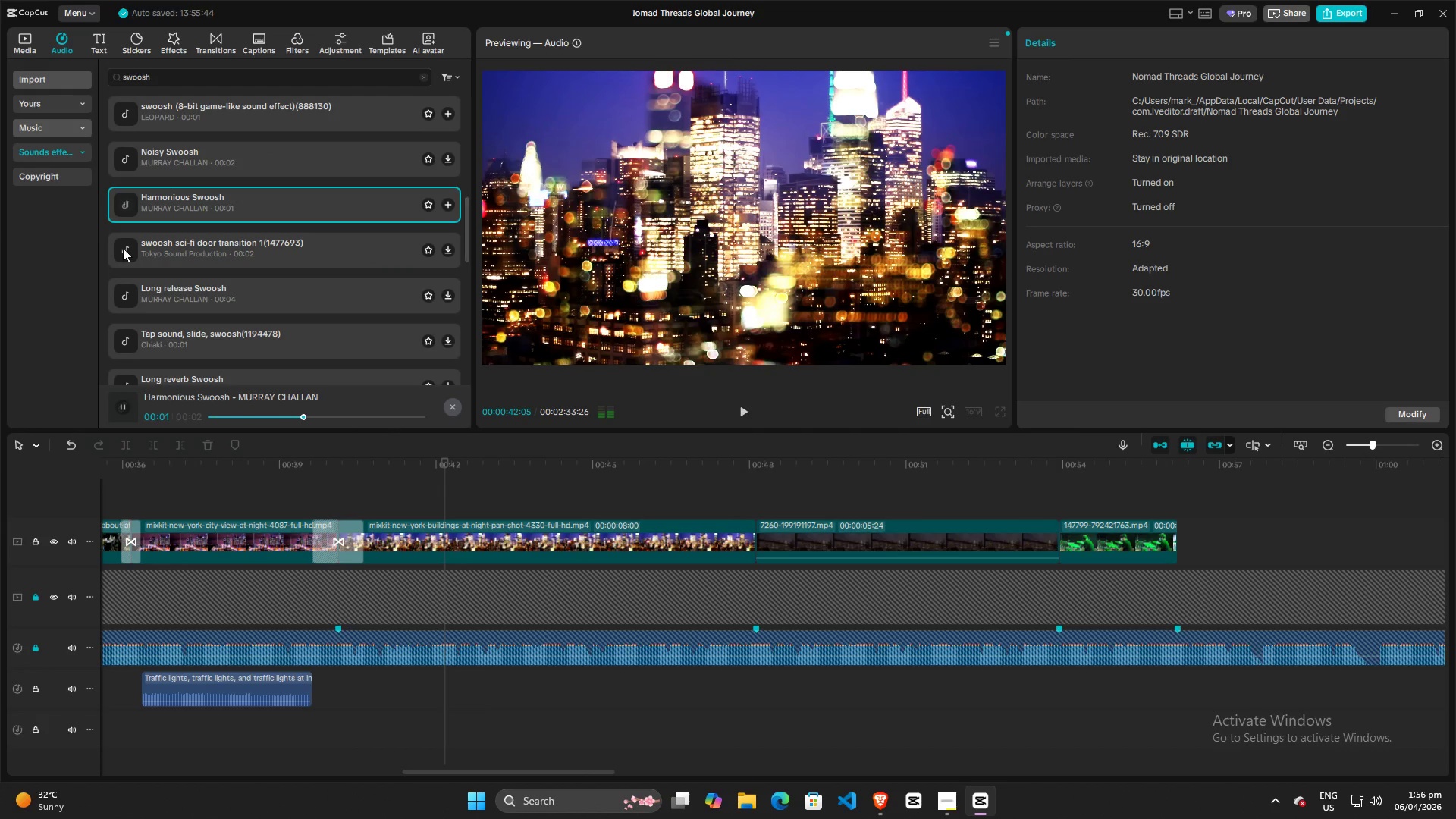 
left_click([123, 248])
 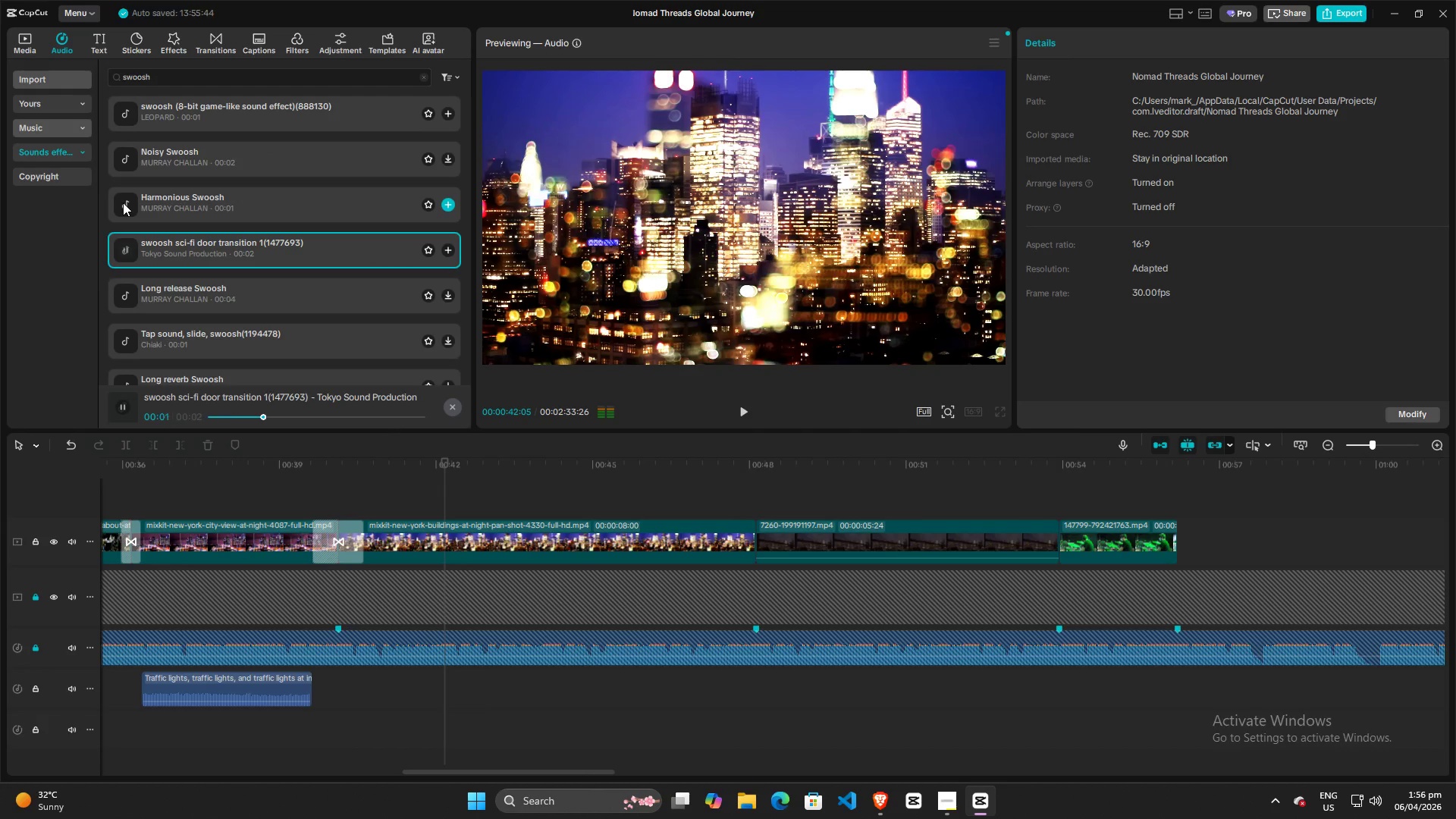 
left_click([123, 202])
 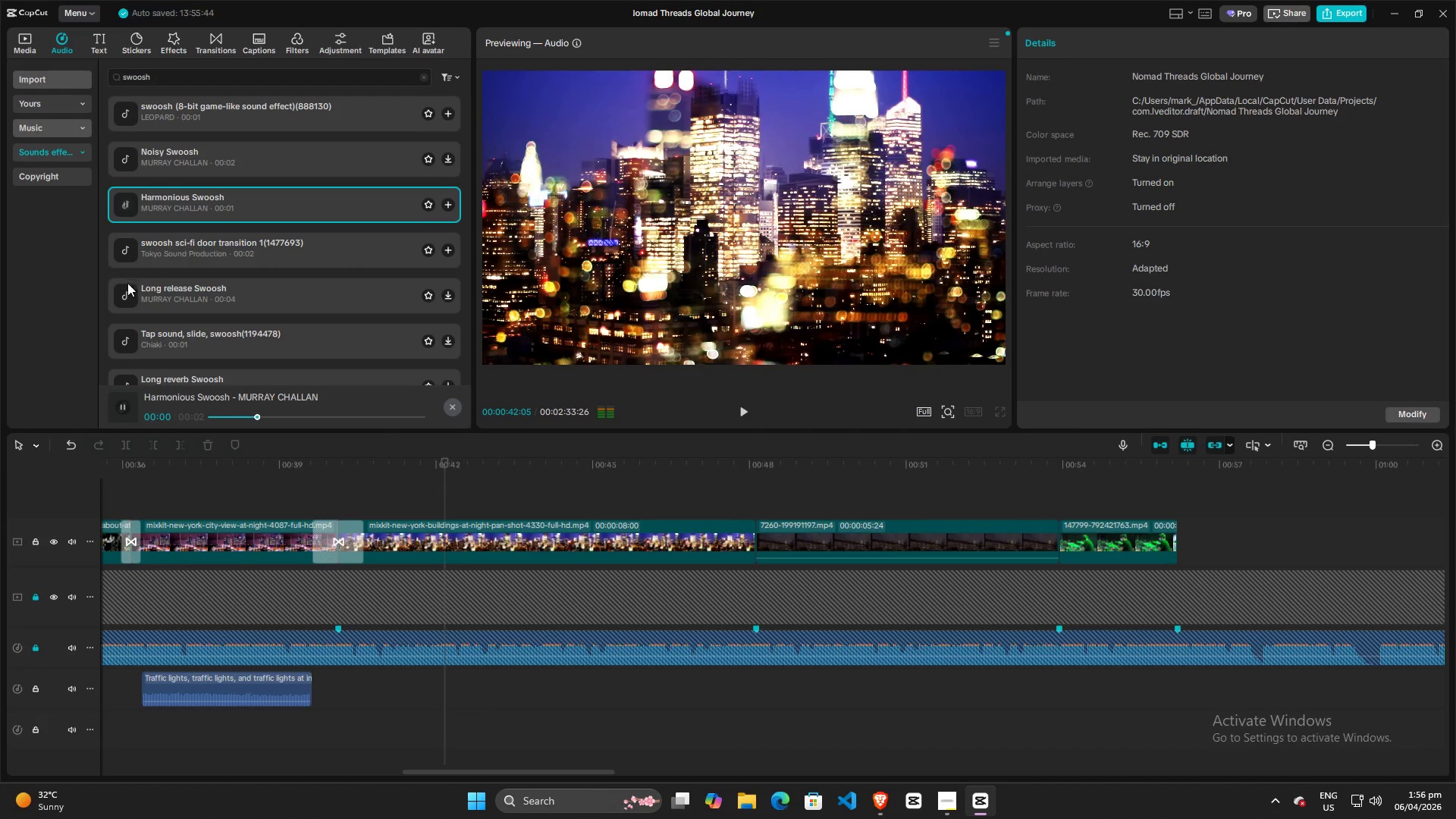 
left_click([118, 302])
 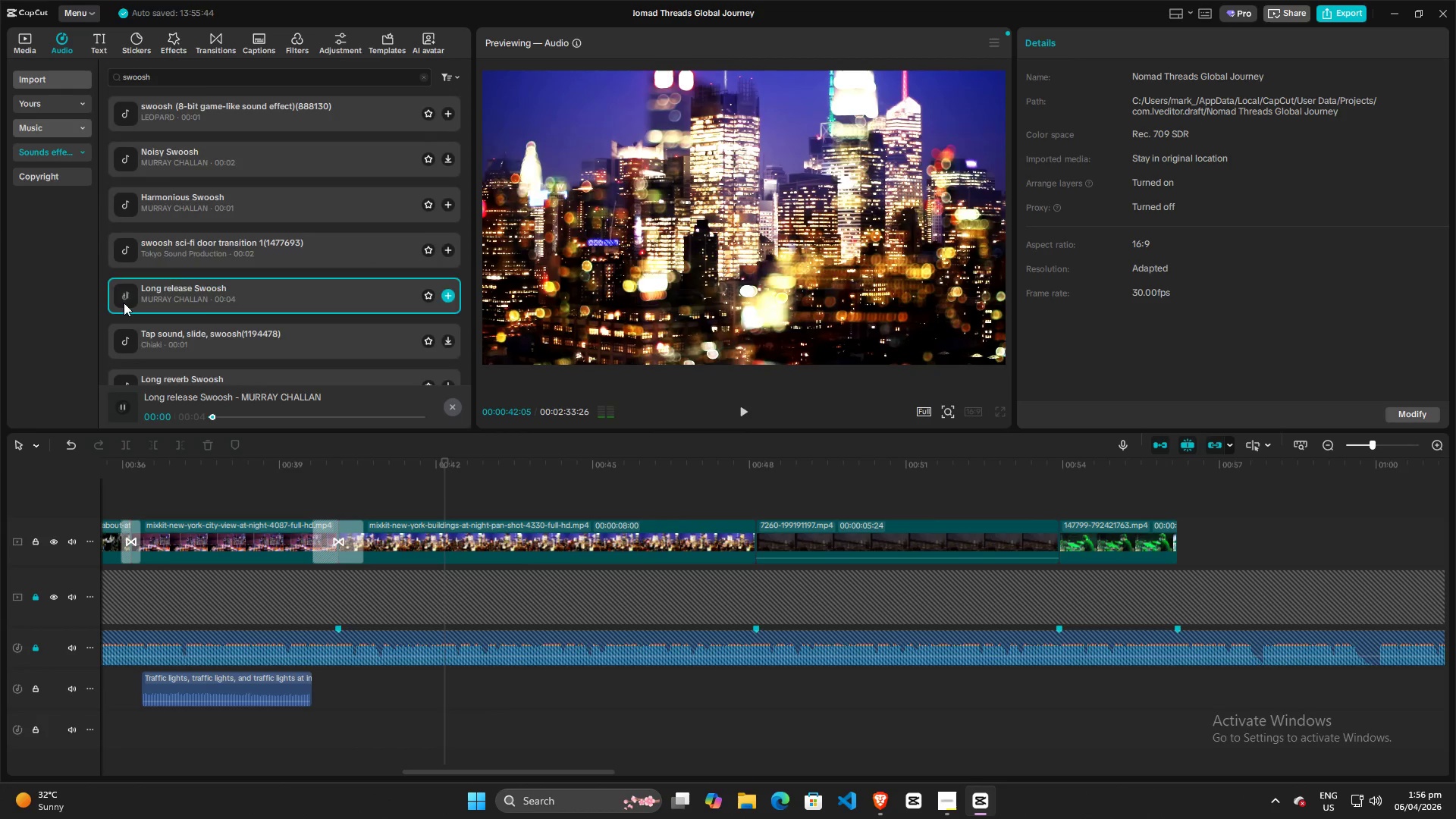 
scroll: coordinate [124, 303], scroll_direction: down, amount: 2.0
 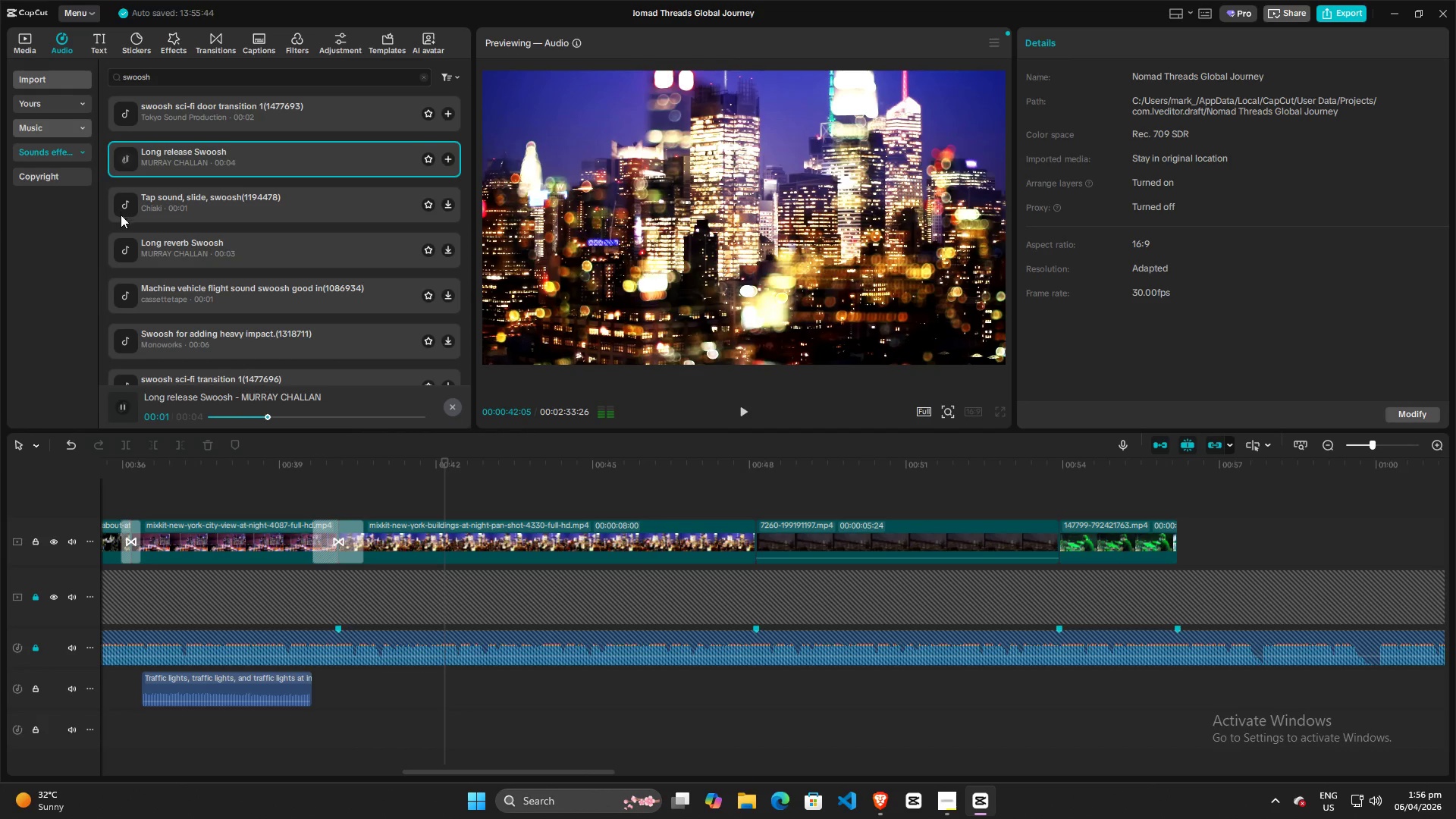 
left_click([121, 240])
 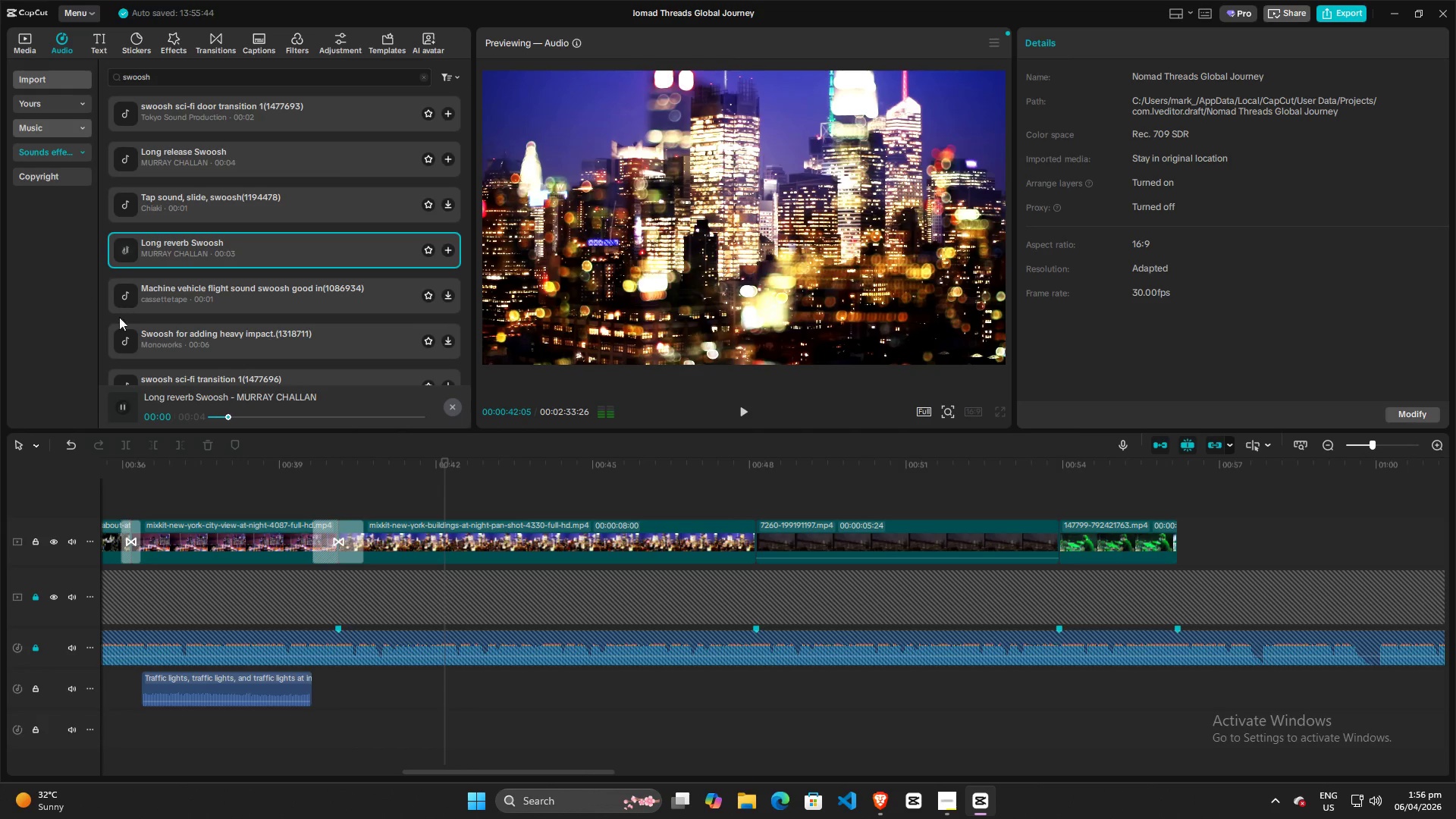 
left_click([119, 342])
 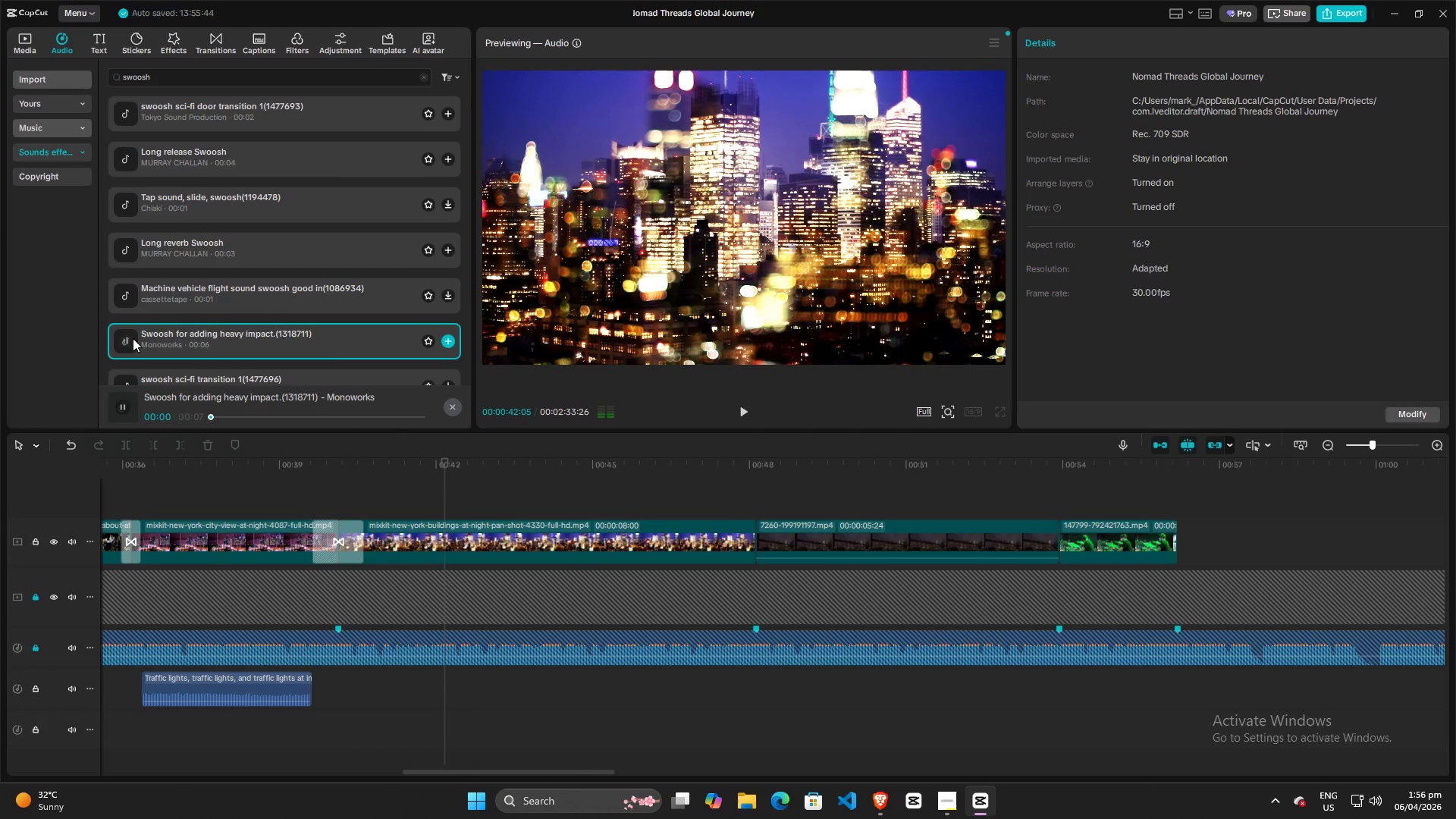 
scroll: coordinate [136, 337], scroll_direction: down, amount: 2.0
 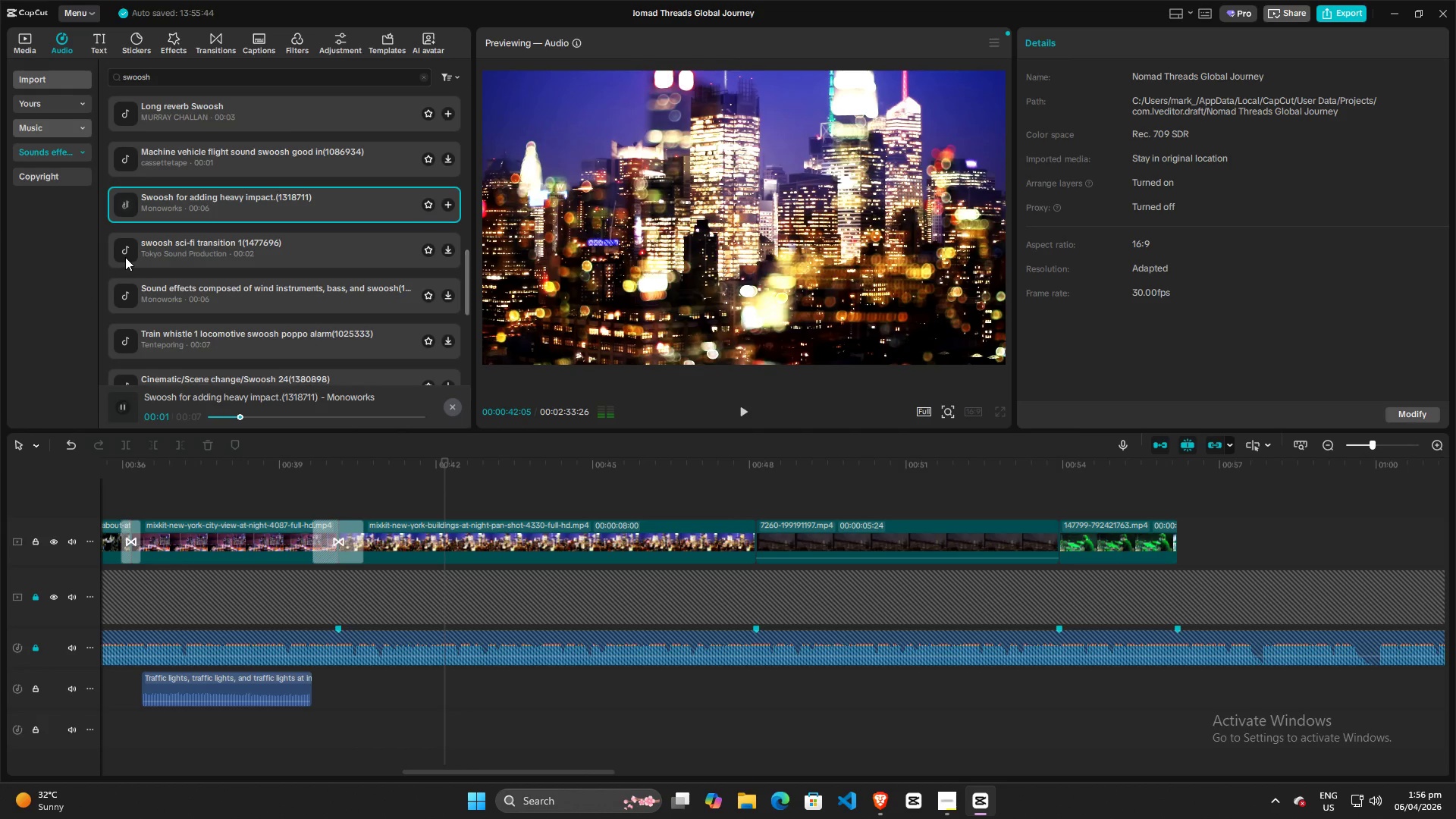 
left_click([122, 249])
 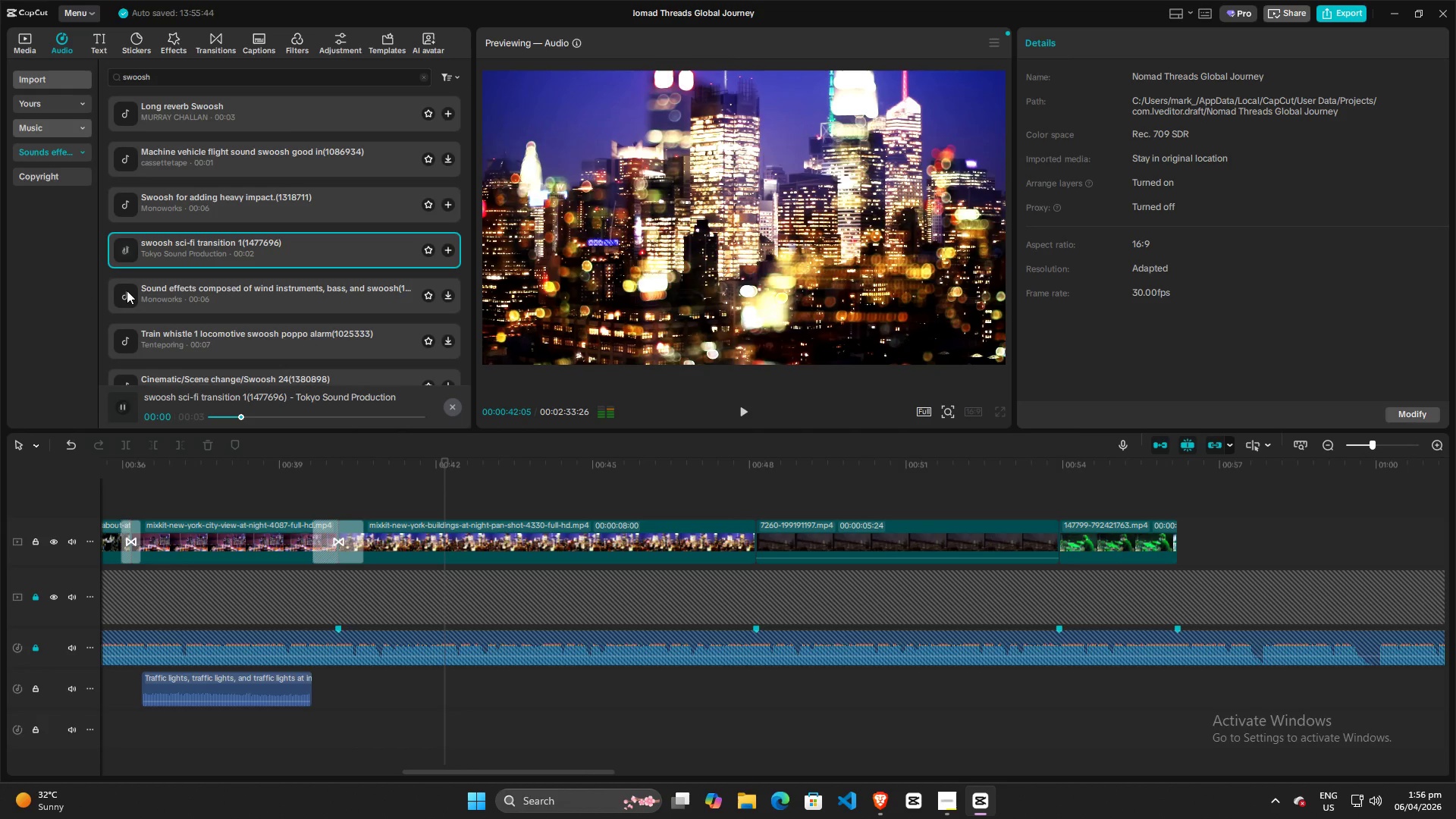 
left_click([127, 290])
 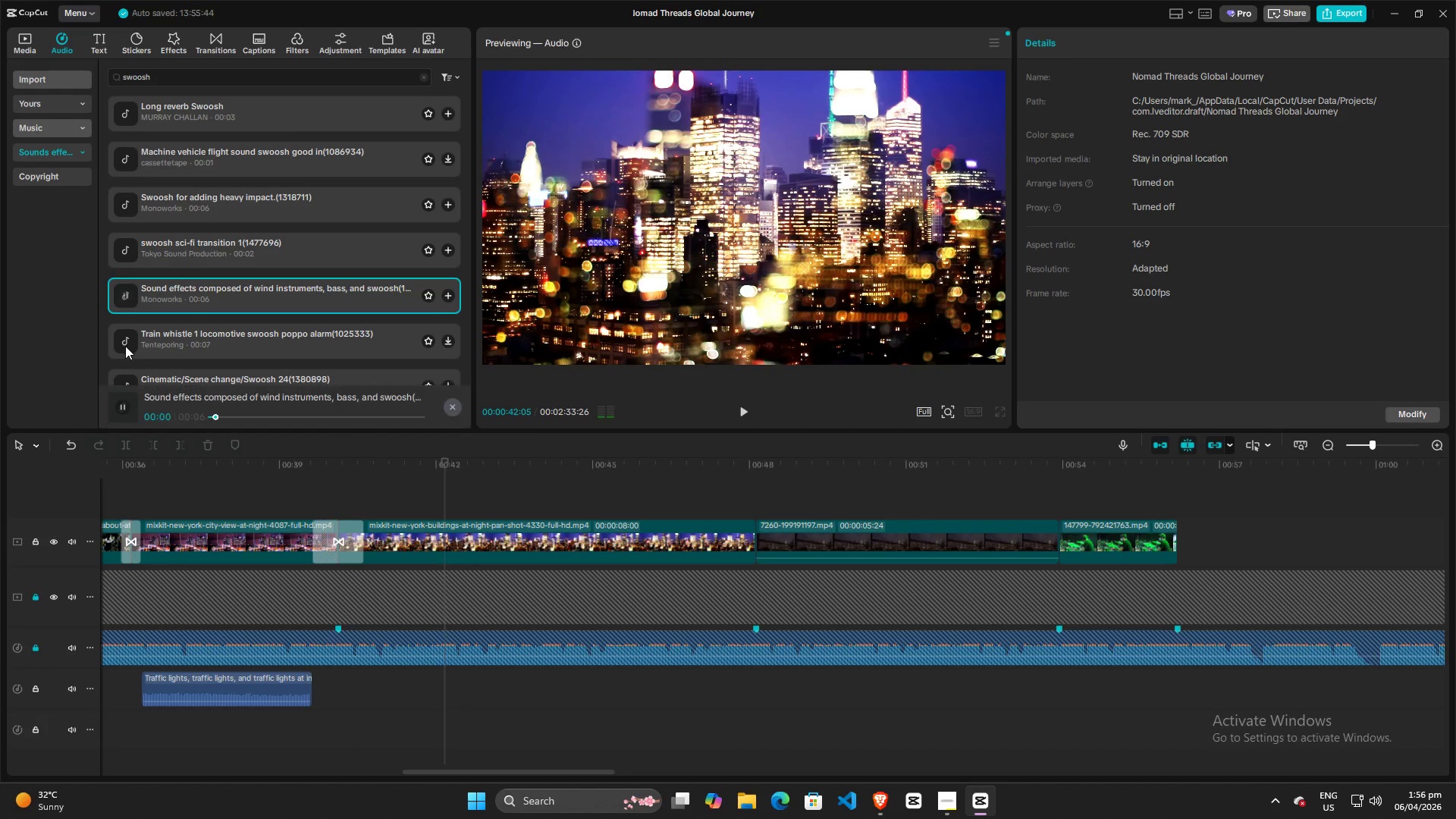 
left_click([125, 346])
 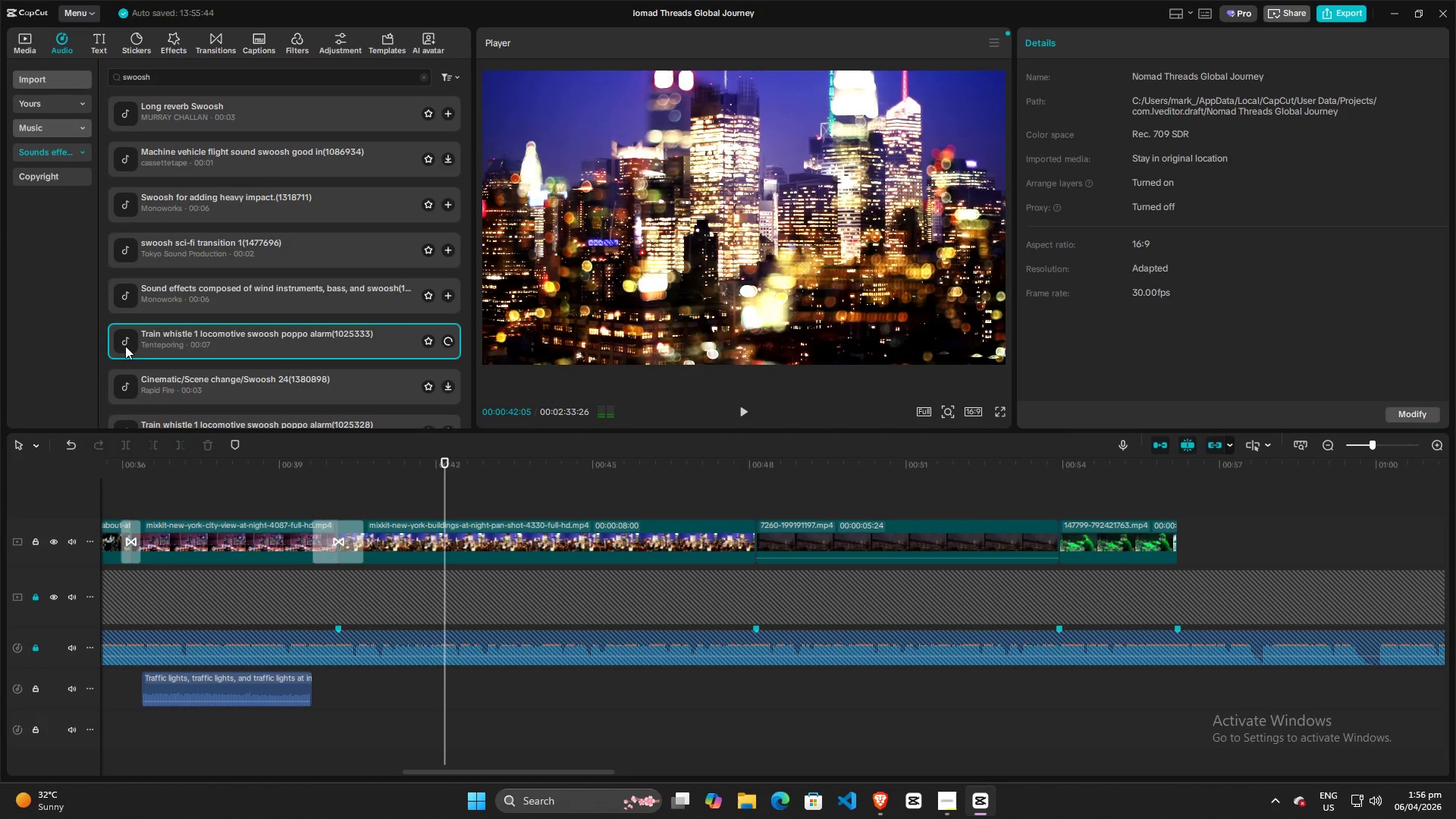 
scroll: coordinate [128, 344], scroll_direction: down, amount: 3.0
 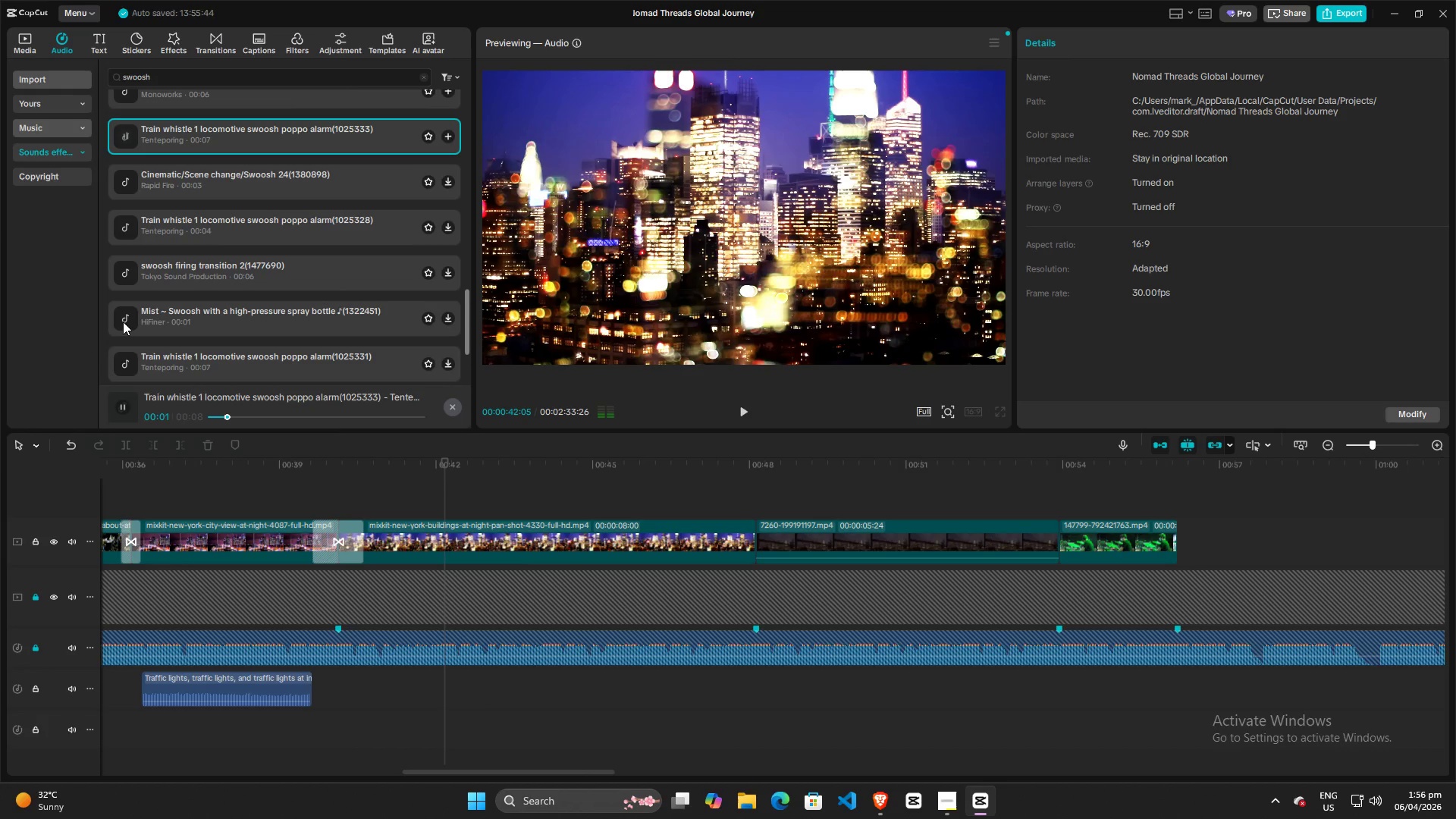 
left_click([123, 322])
 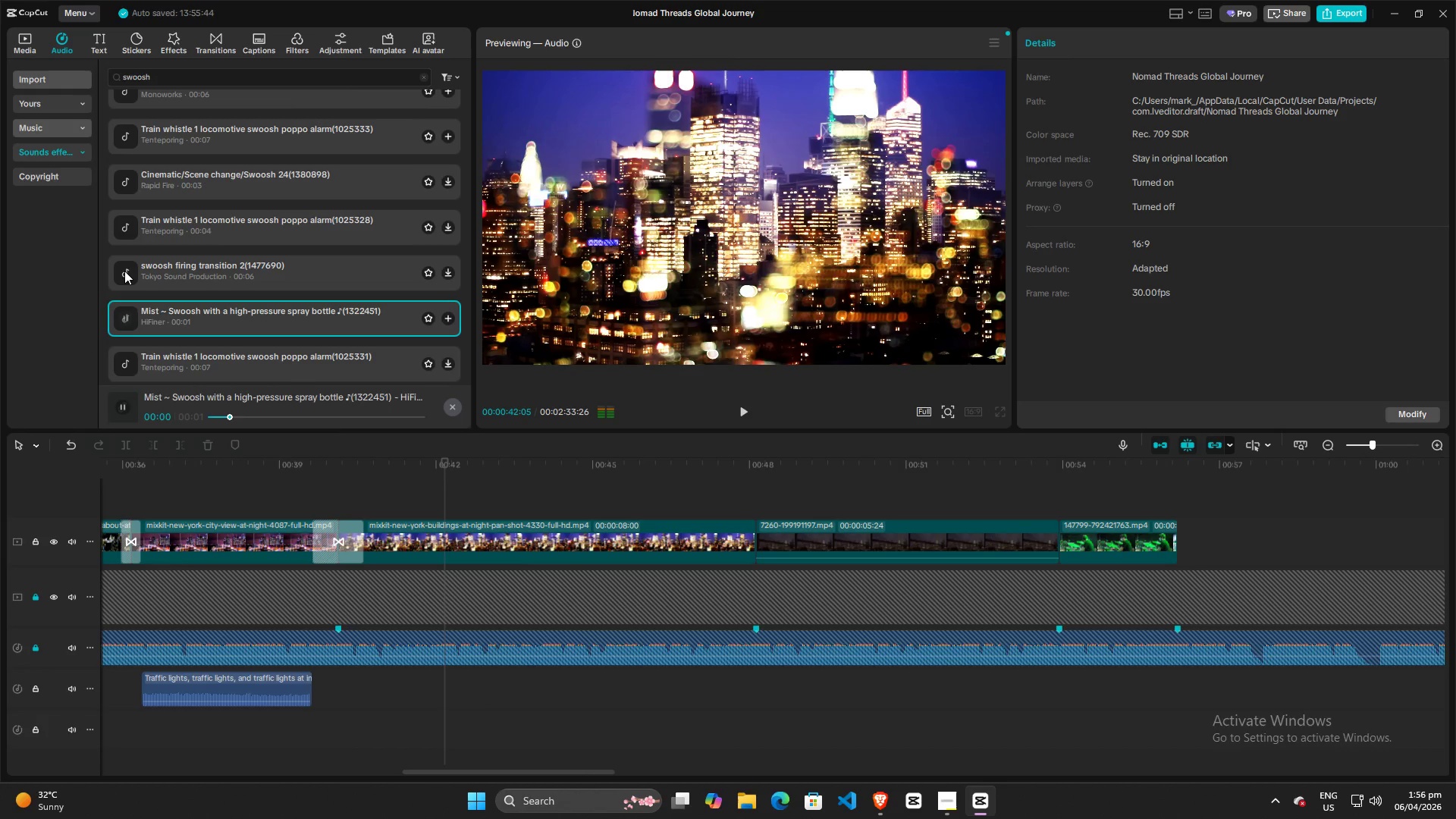 
left_click([119, 271])
 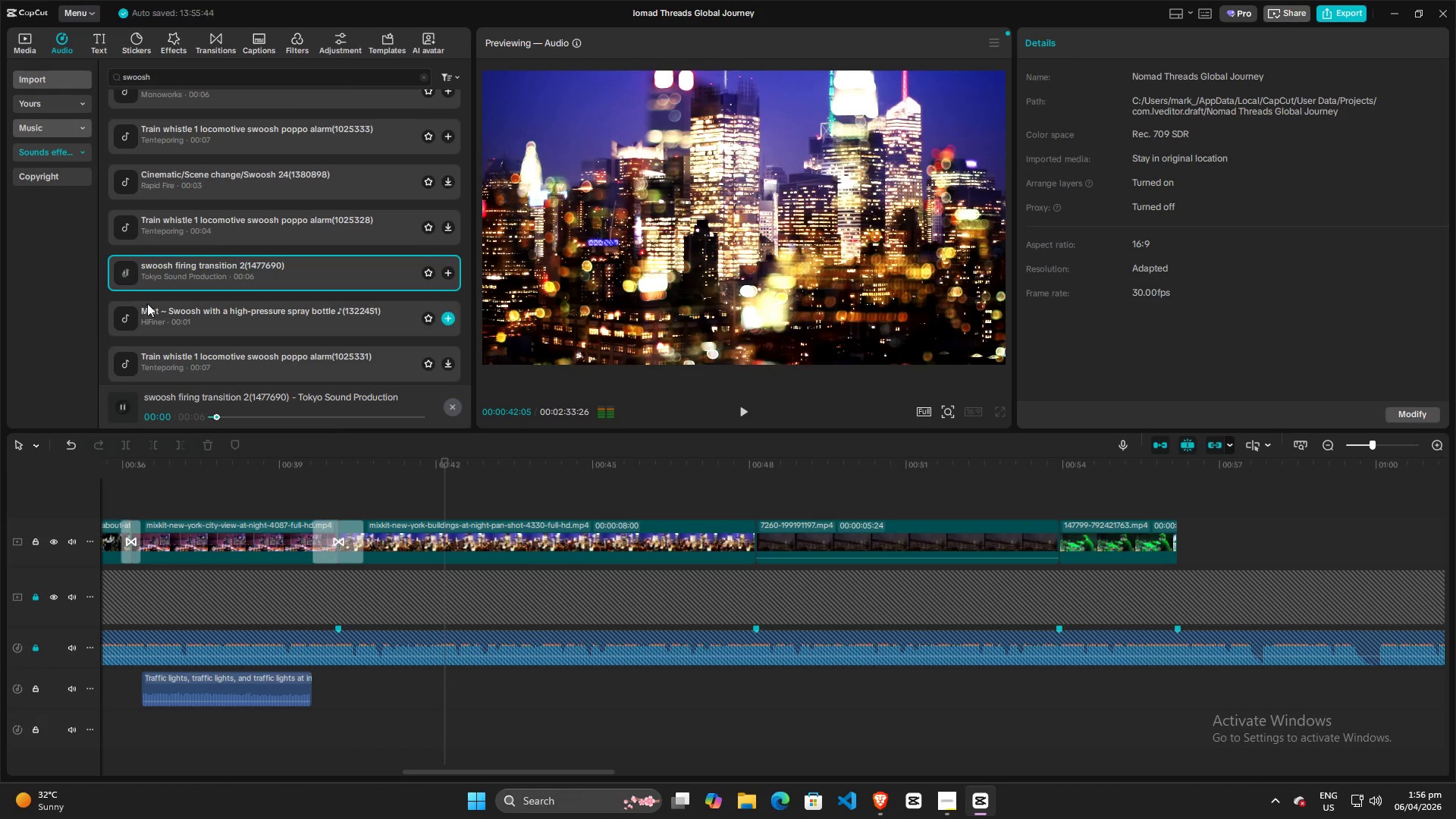 
scroll: coordinate [152, 303], scroll_direction: down, amount: 5.0
 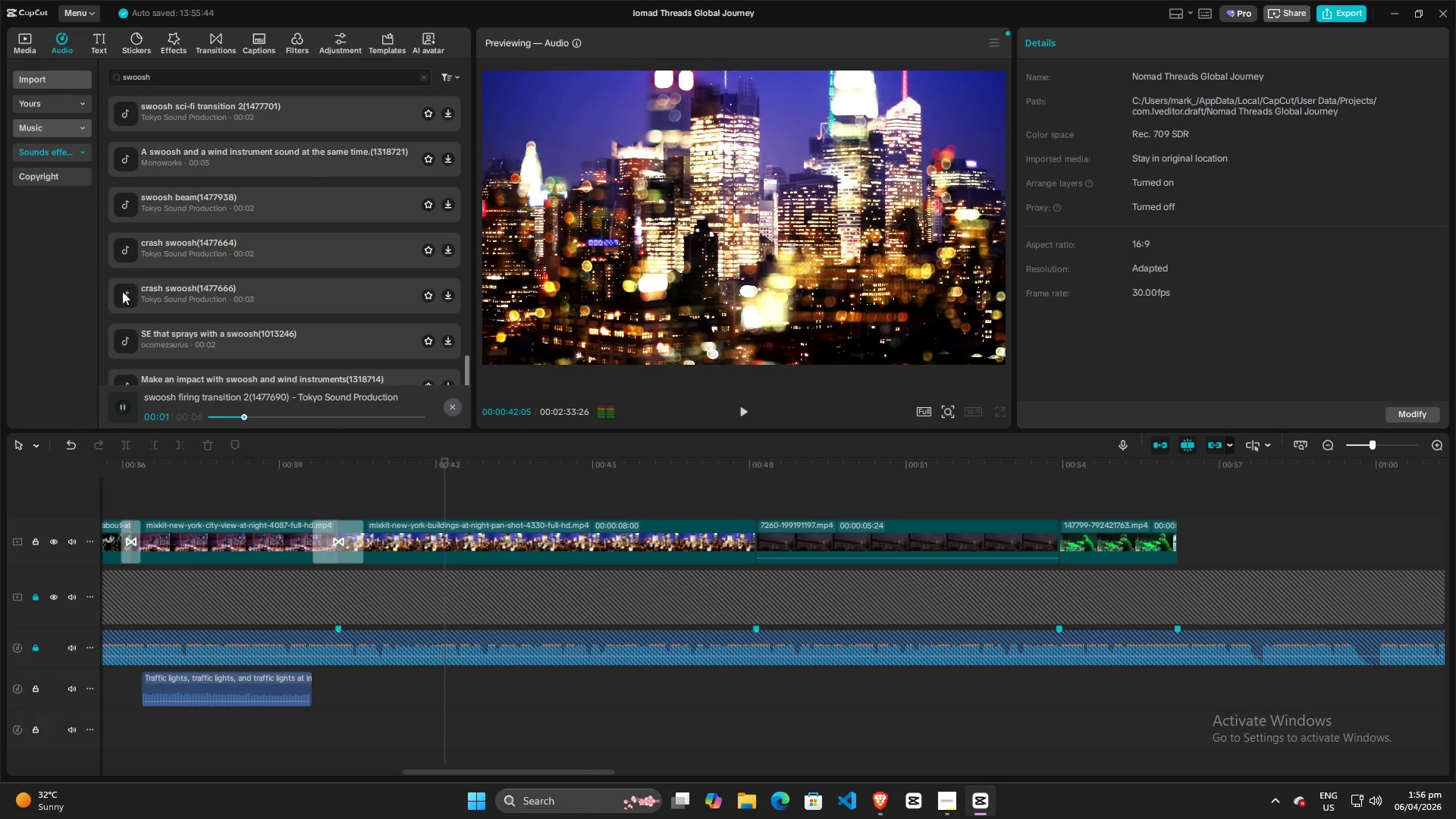 
left_click([116, 297])
 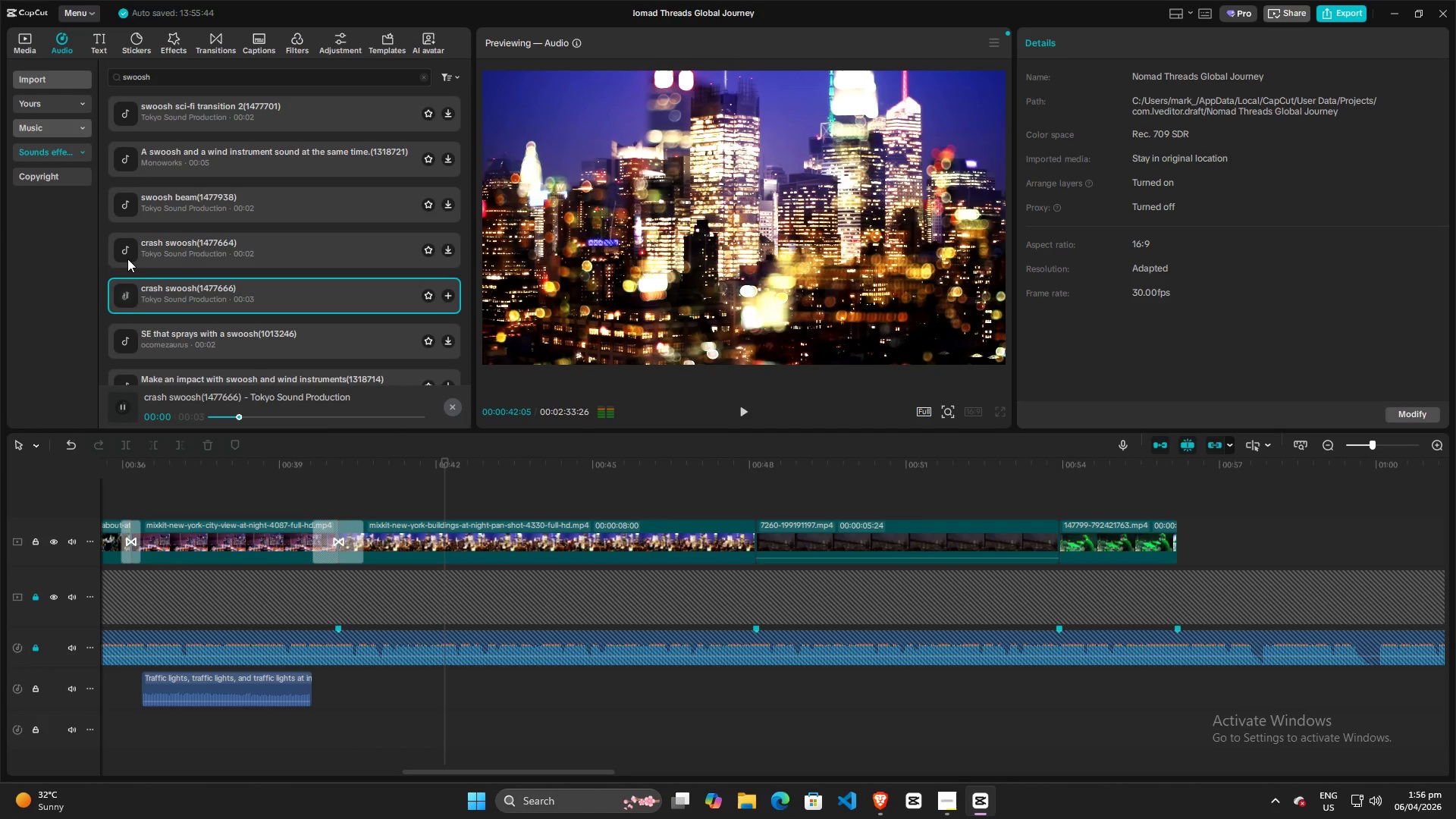 
left_click([123, 251])
 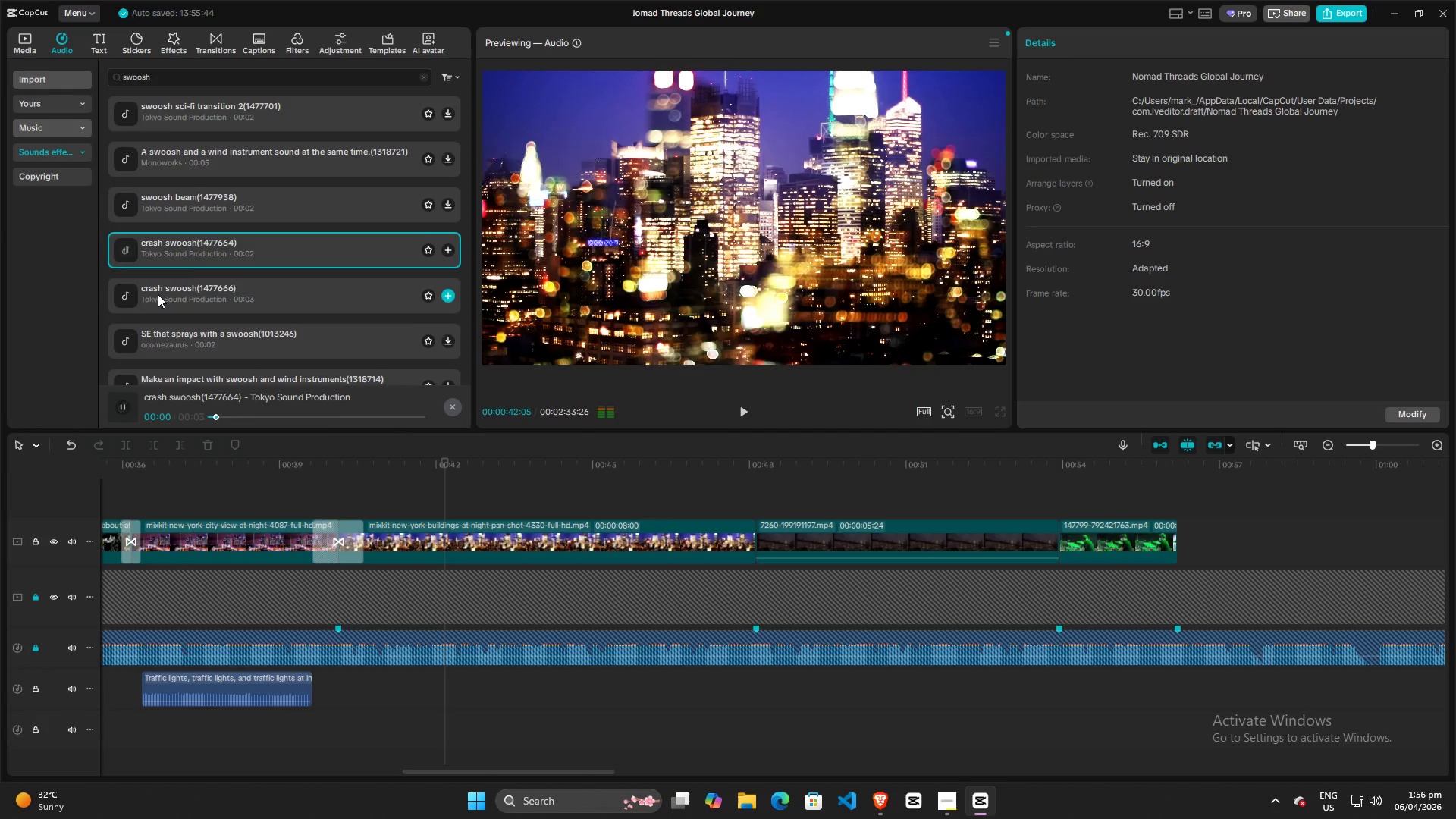 
scroll: coordinate [158, 294], scroll_direction: up, amount: 13.0
 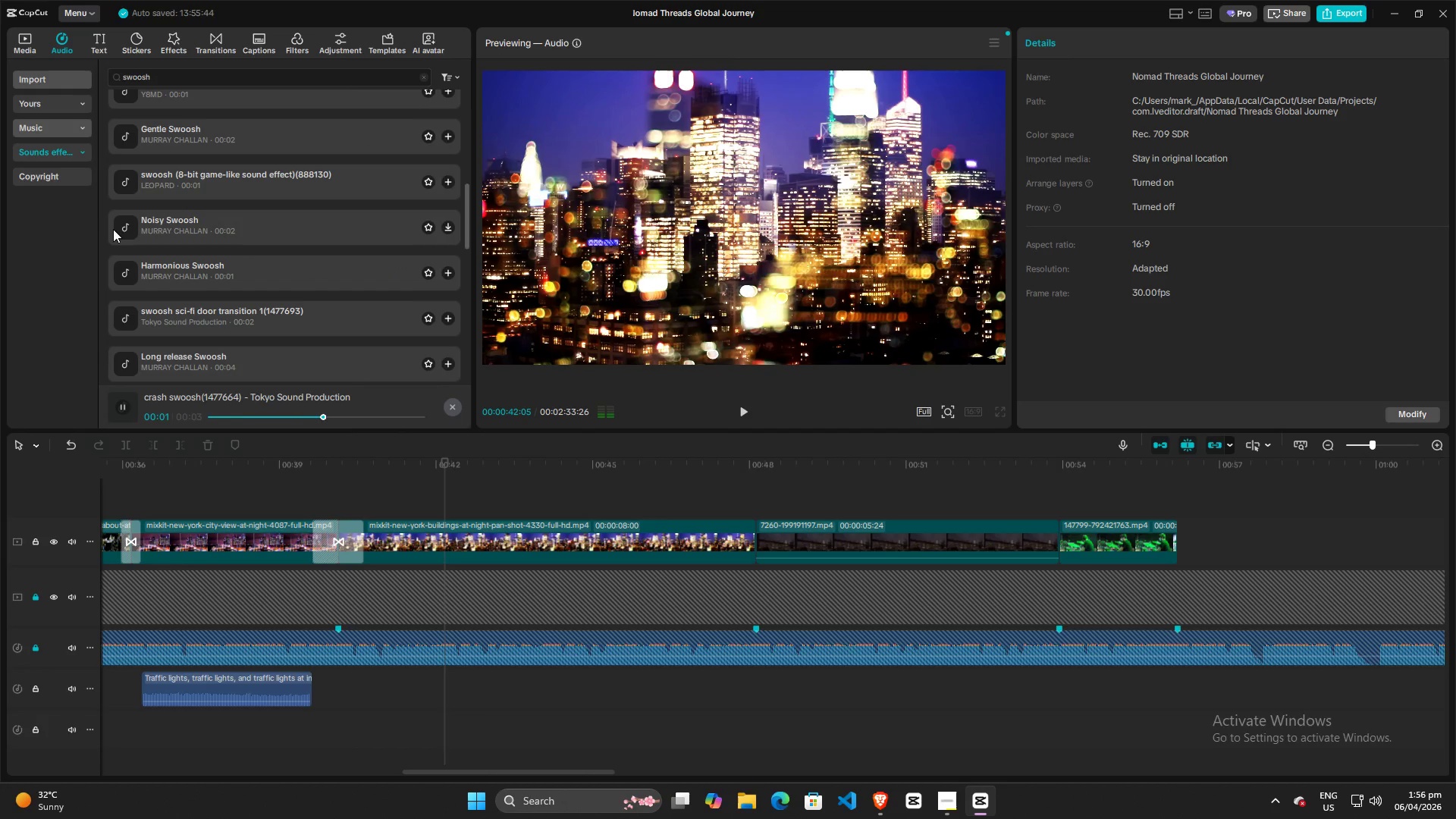 
left_click([122, 224])
 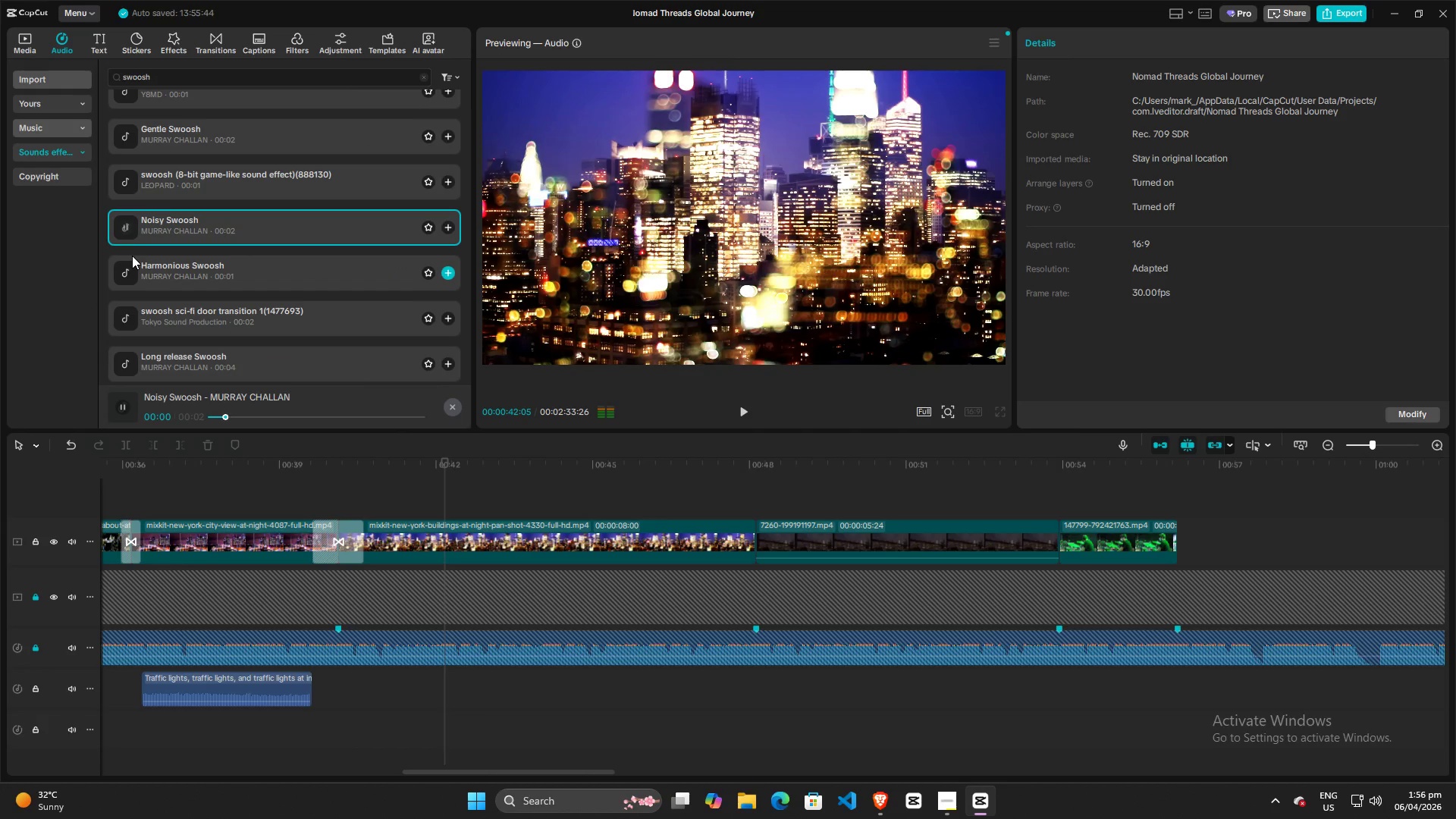 
left_click([129, 267])
 